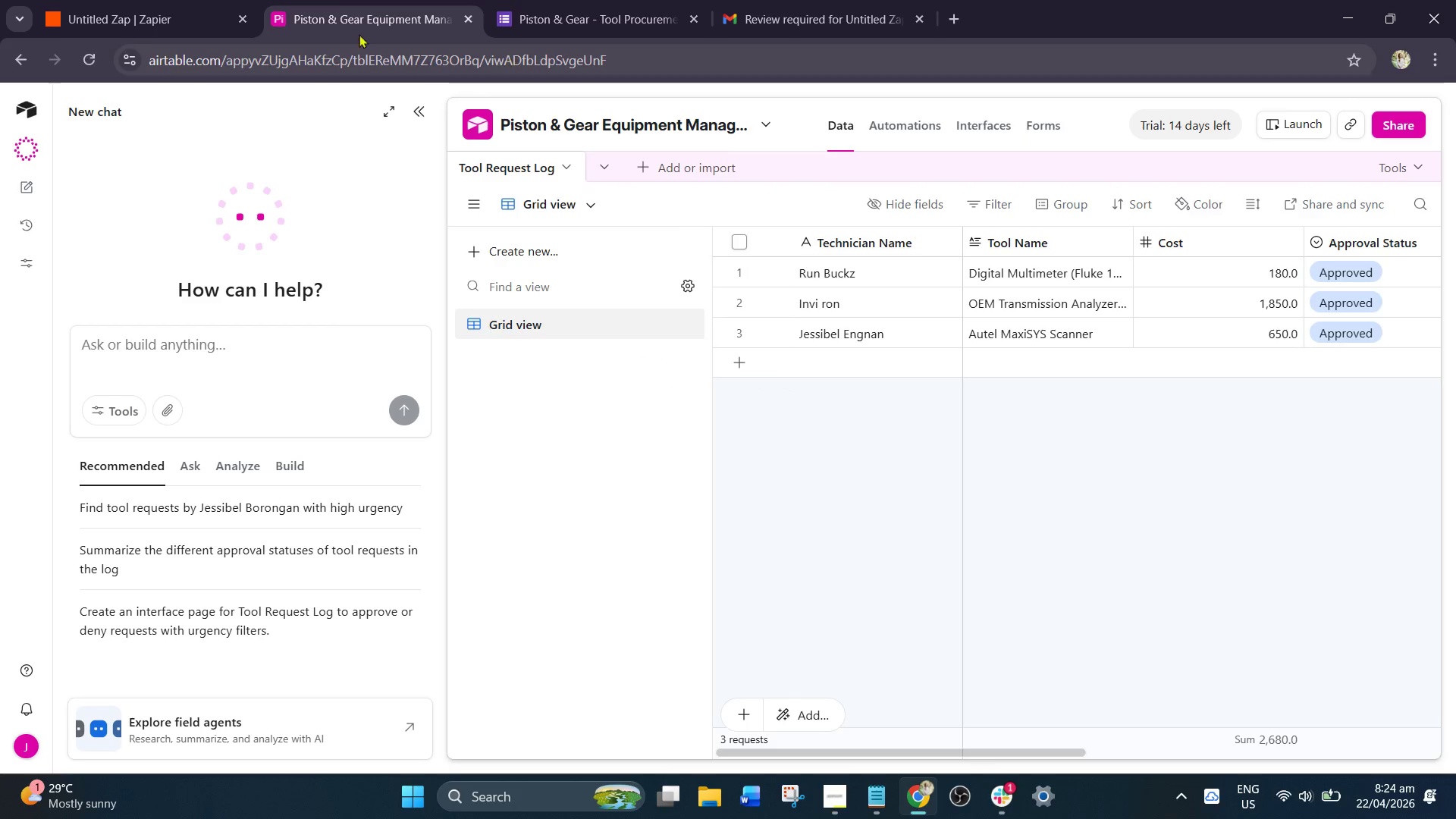 
left_click([180, 0])
 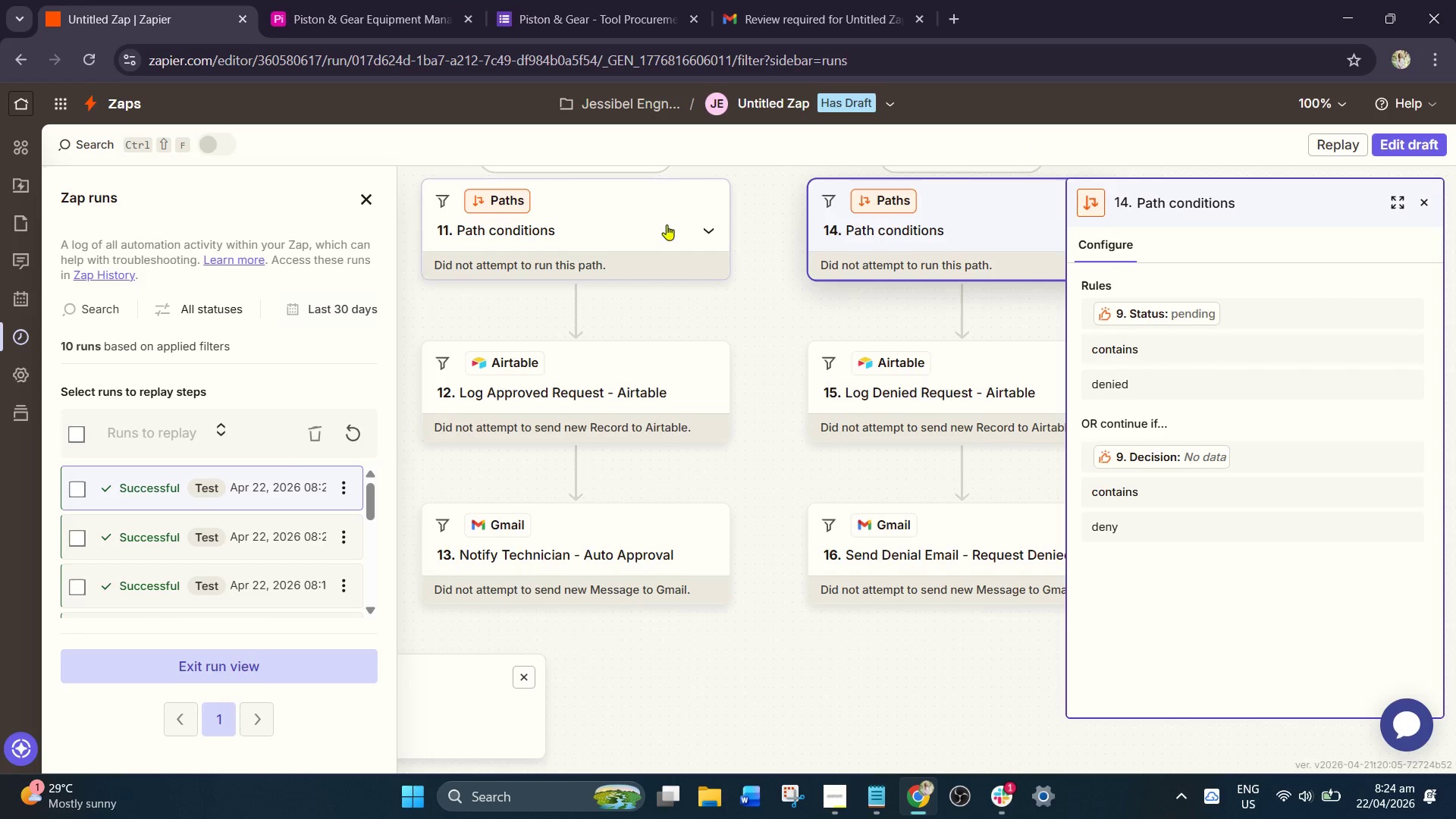 
scroll: coordinate [756, 253], scroll_direction: up, amount: 11.0
 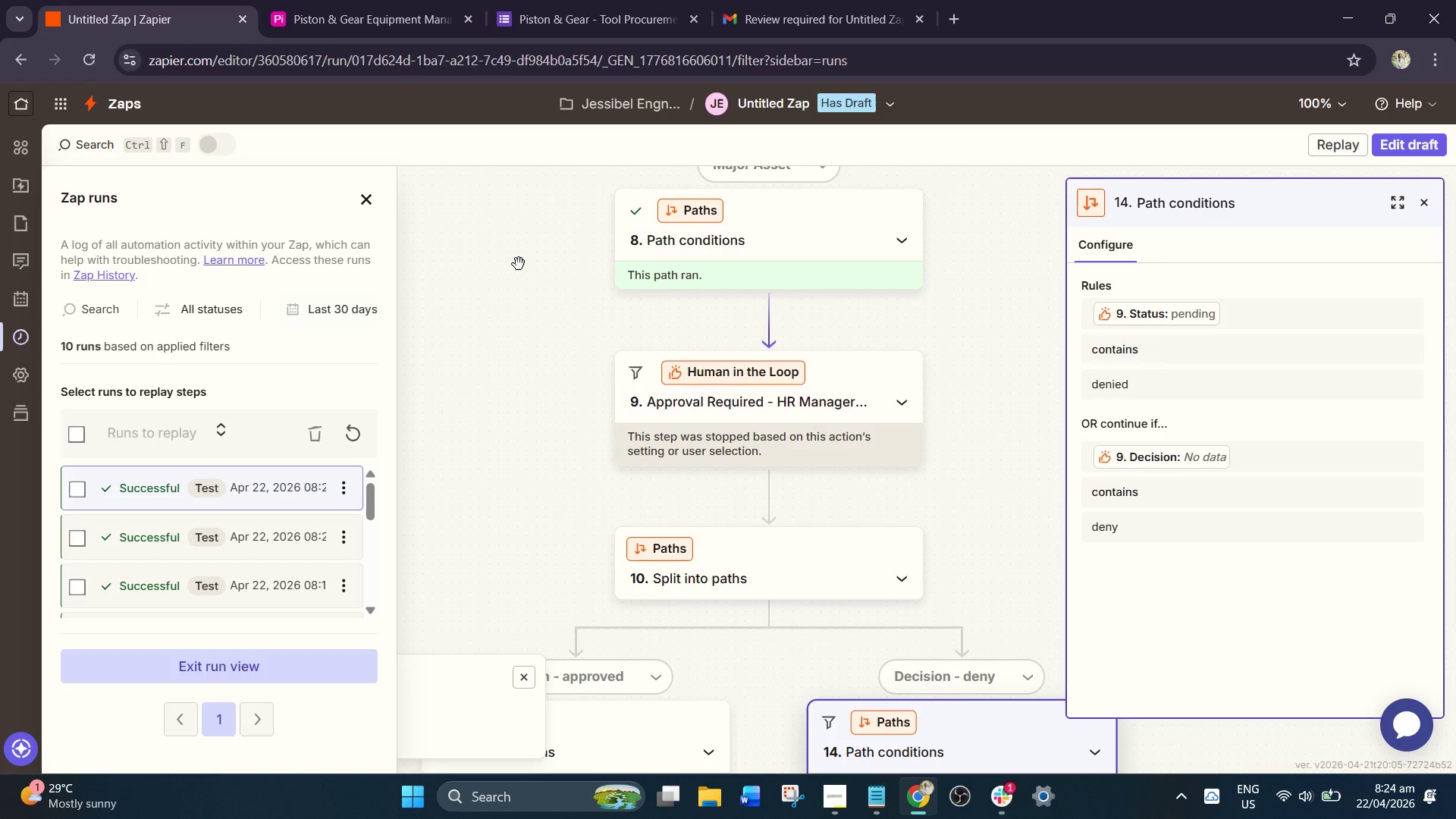 
left_click_drag(start_coordinate=[1432, 150], to_coordinate=[1428, 149])
 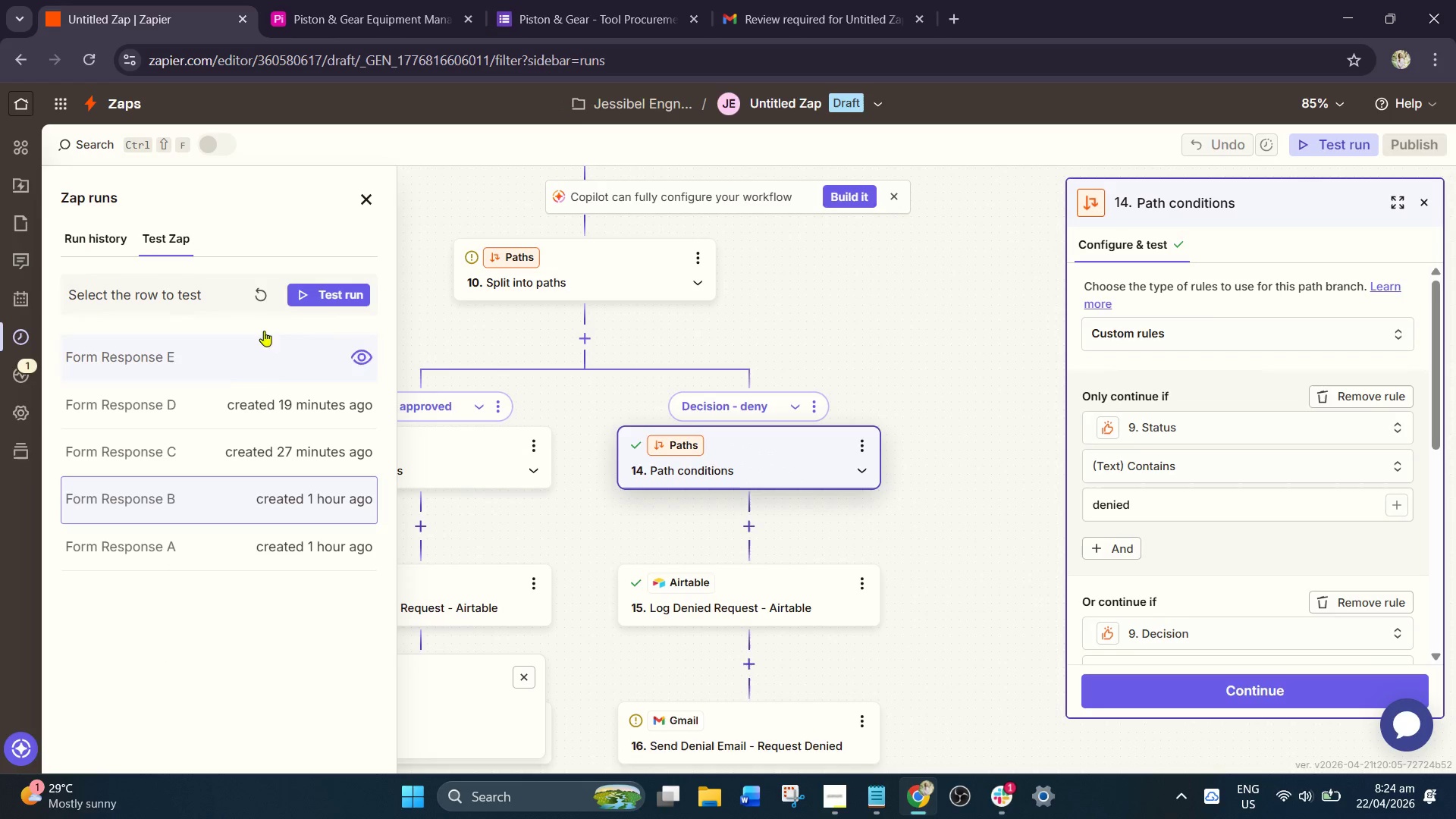 
left_click([278, 352])
 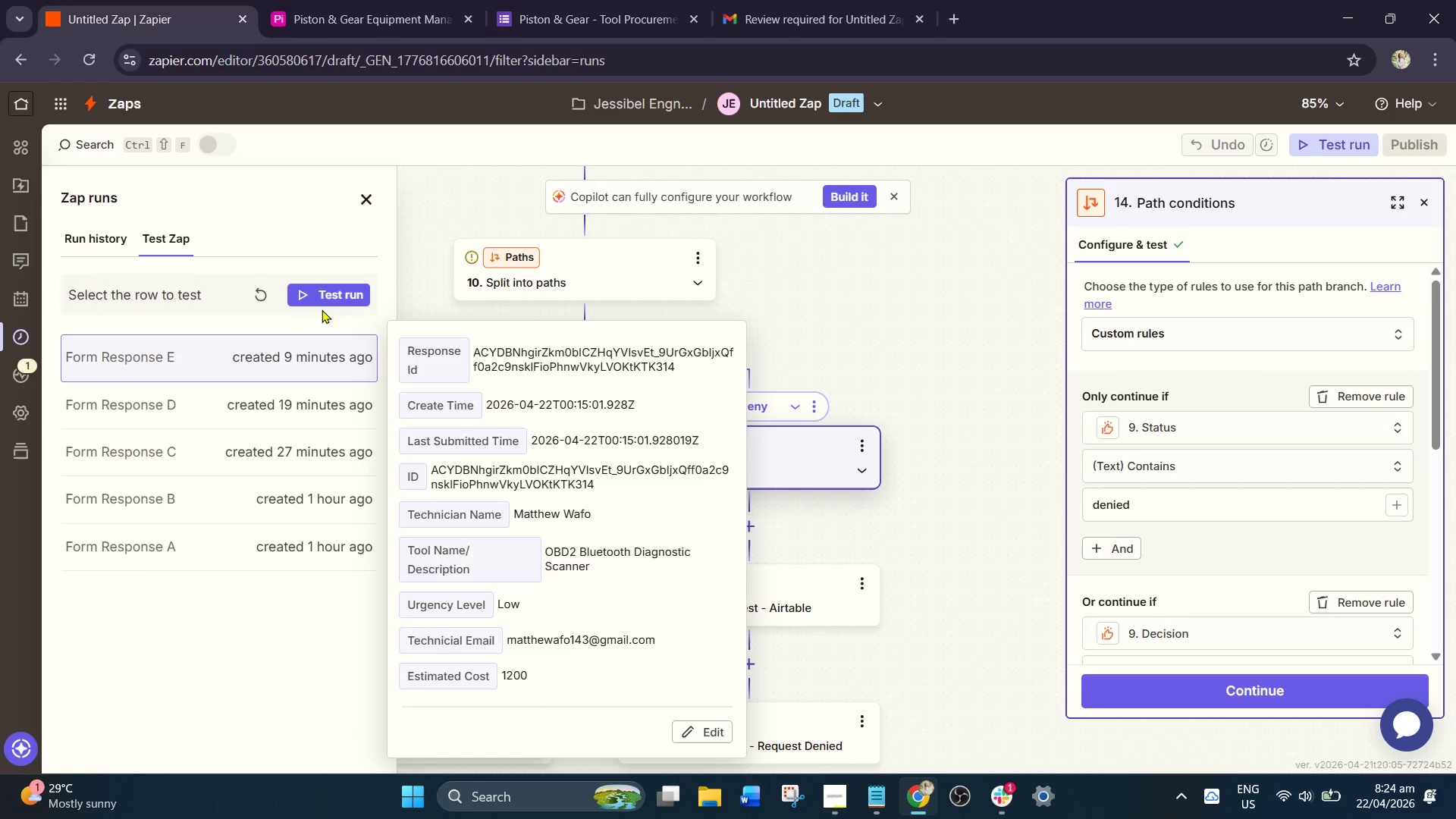 
left_click([329, 300])
 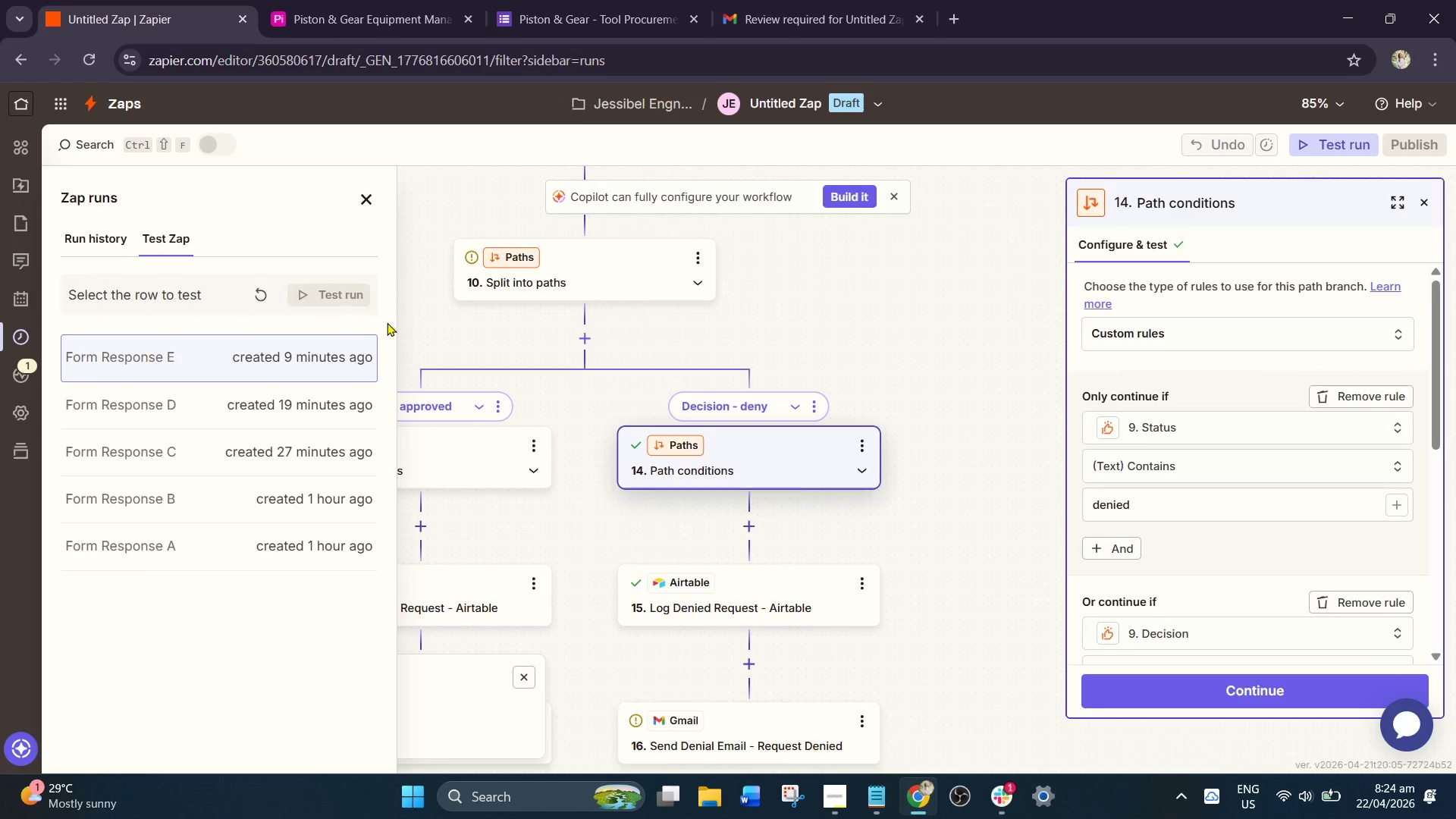 
mouse_move([361, 349])
 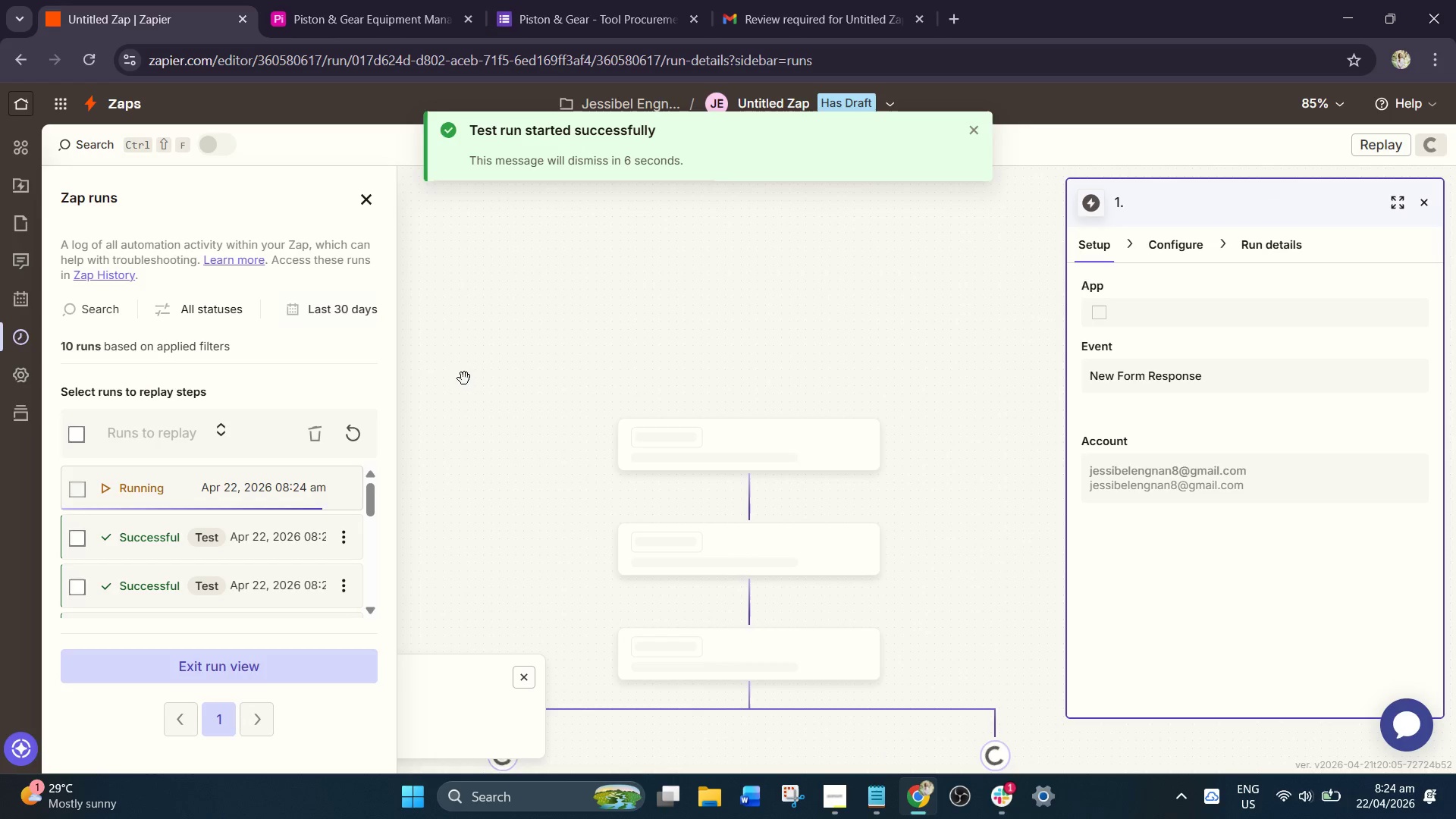 
wait(6.47)
 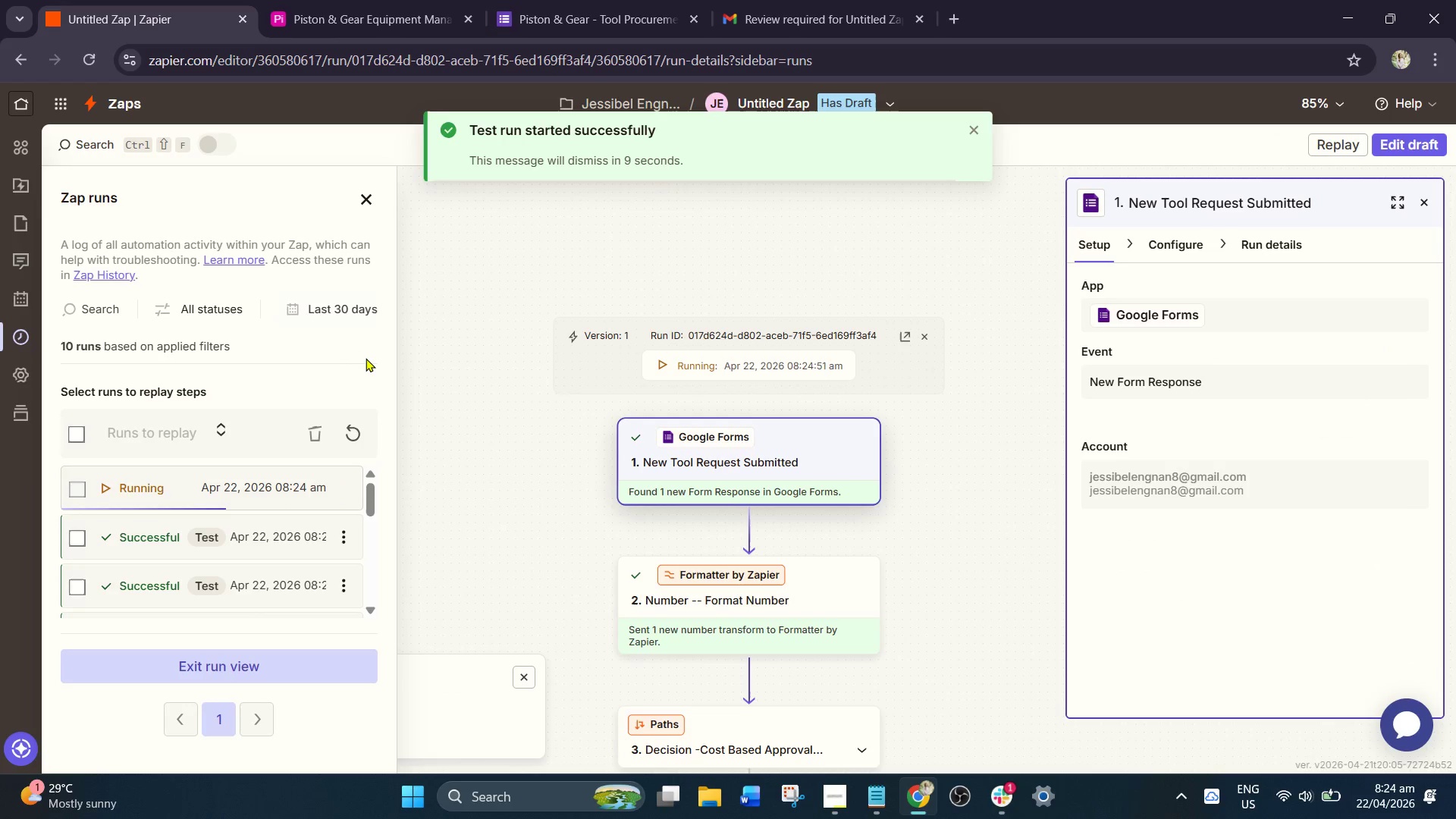 
scroll: coordinate [789, 469], scroll_direction: down, amount: 11.0
 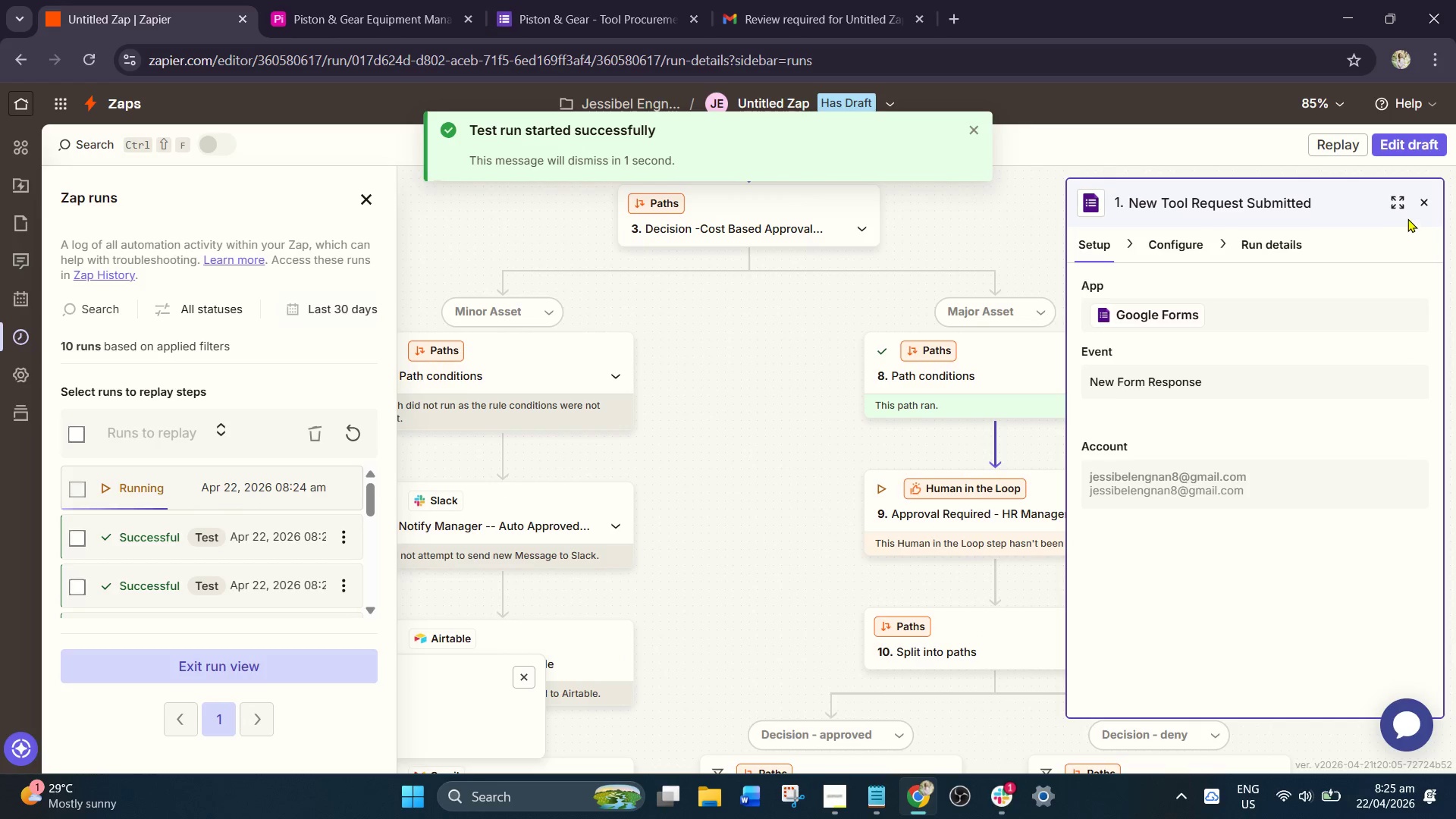 
left_click([1425, 205])
 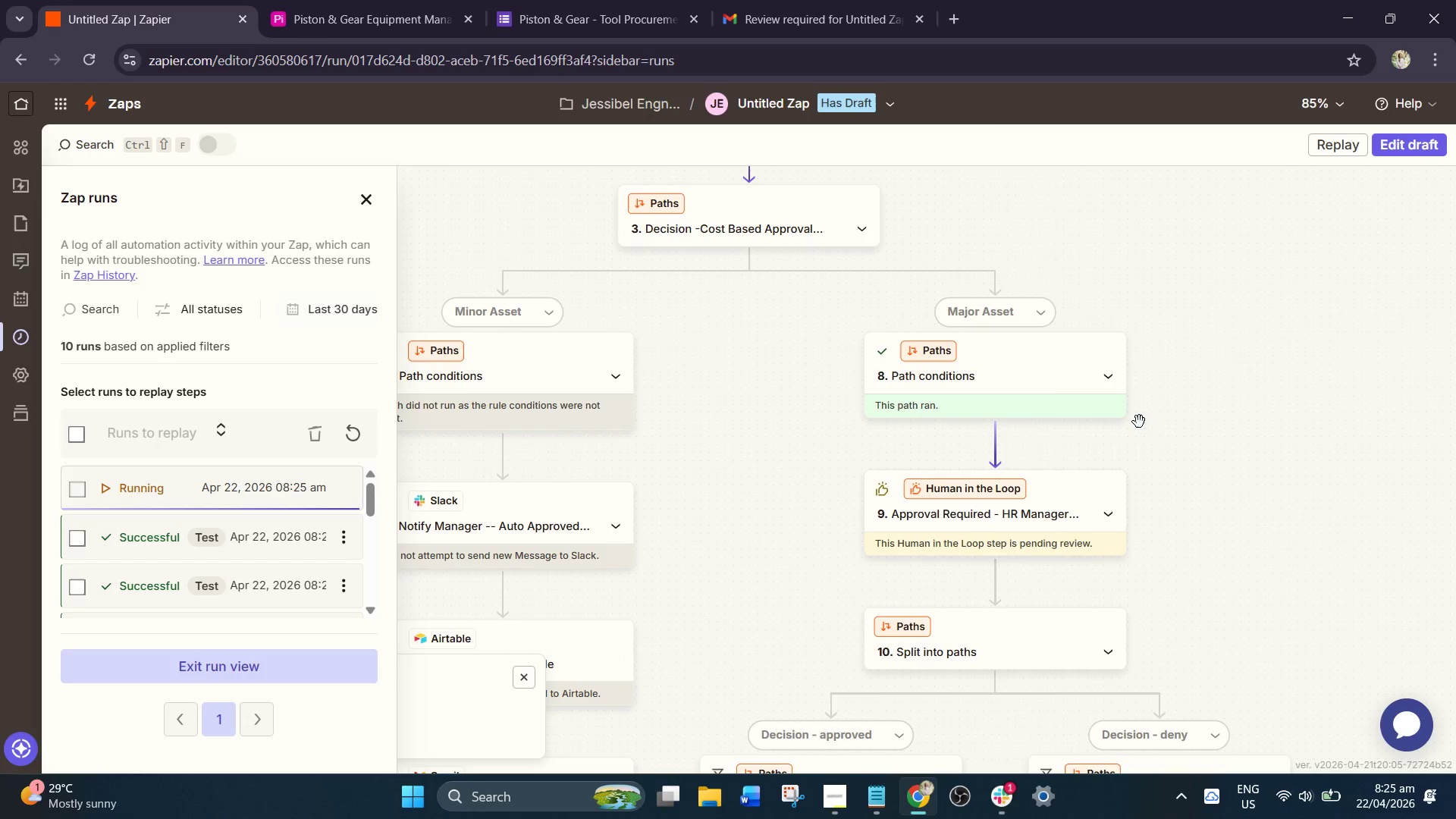 
scroll: coordinate [1141, 422], scroll_direction: down, amount: 2.0
 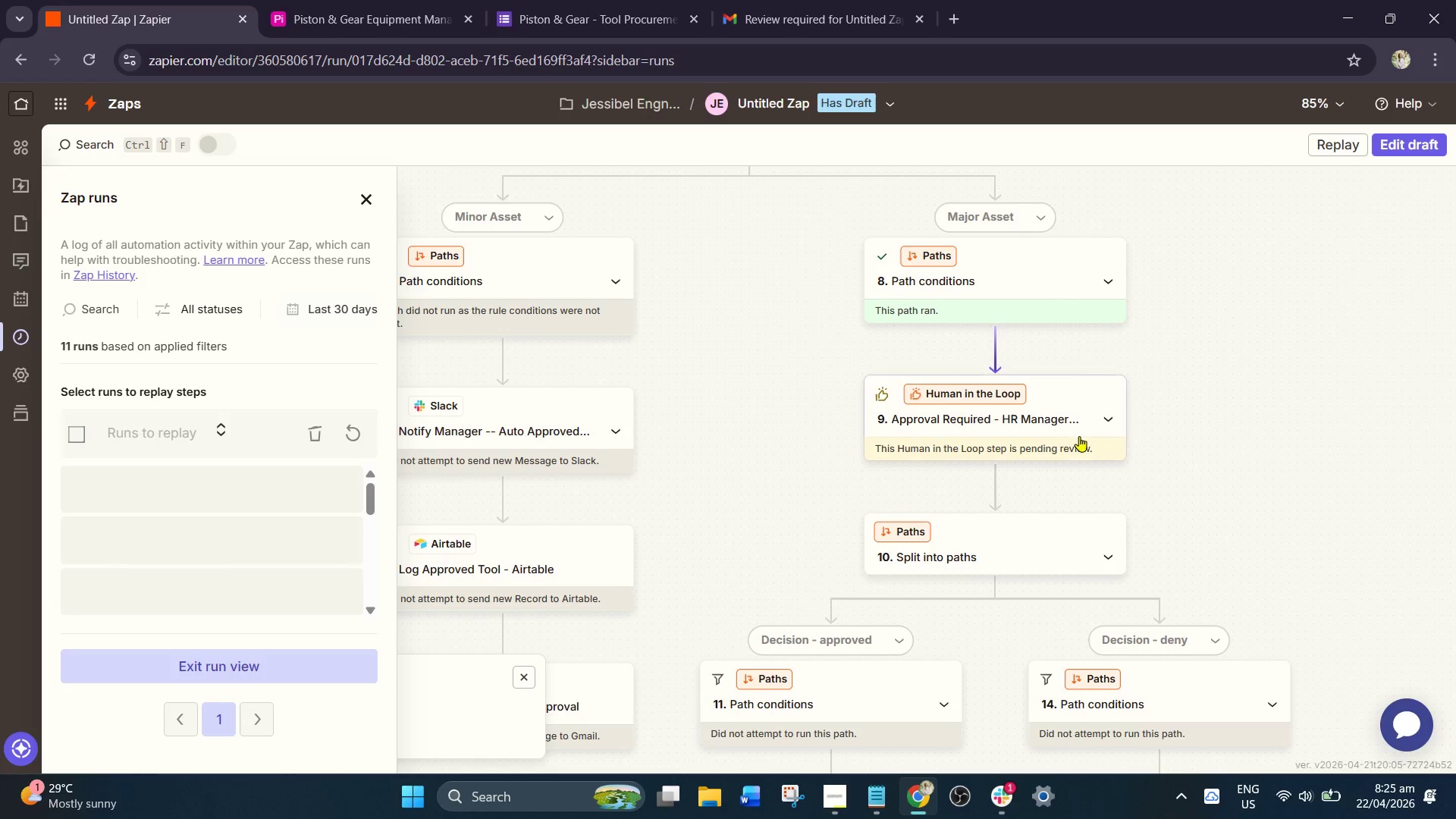 
left_click([1047, 425])
 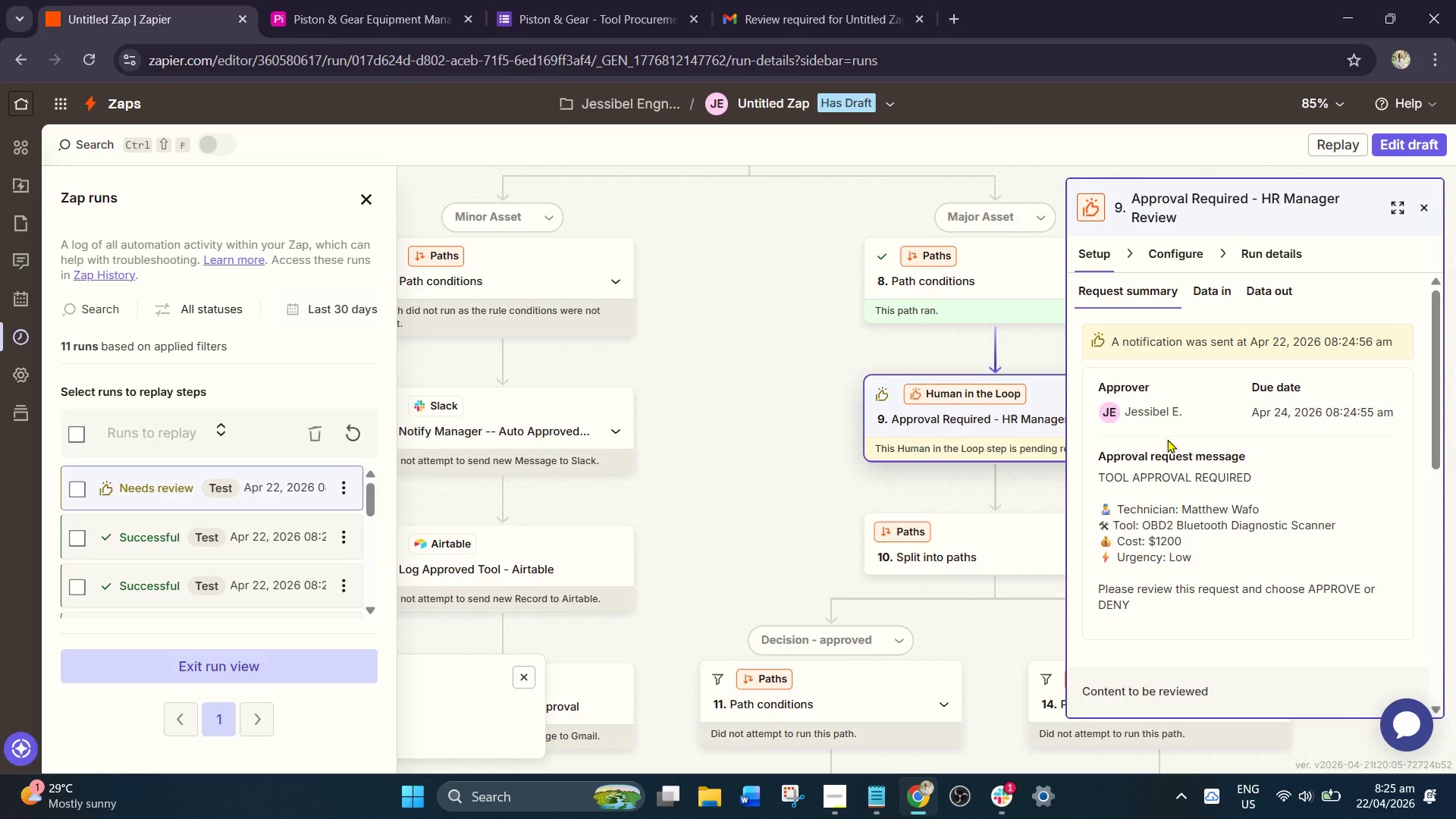 
scroll: coordinate [1212, 522], scroll_direction: down, amount: 7.0
 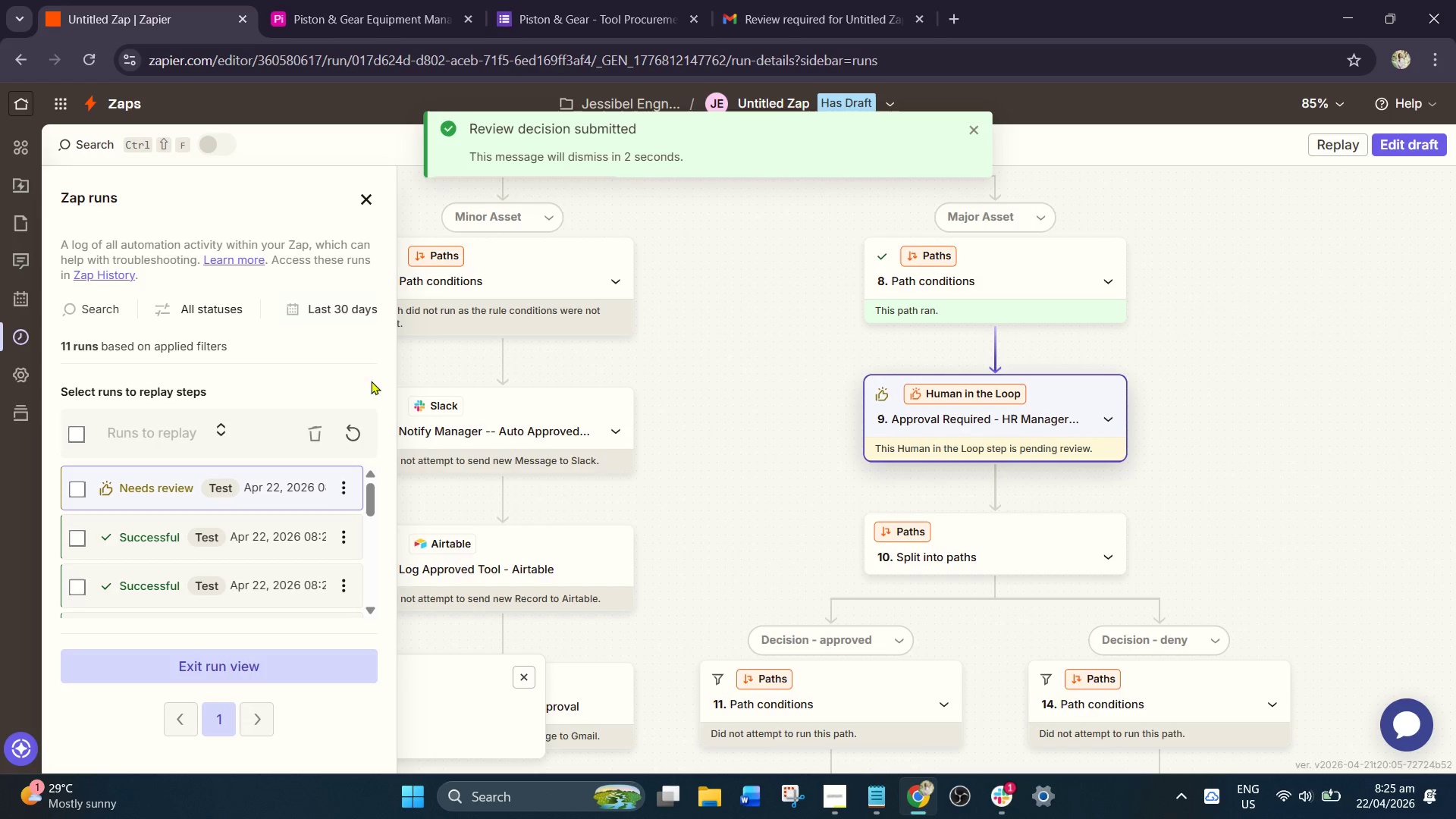 
wait(11.25)
 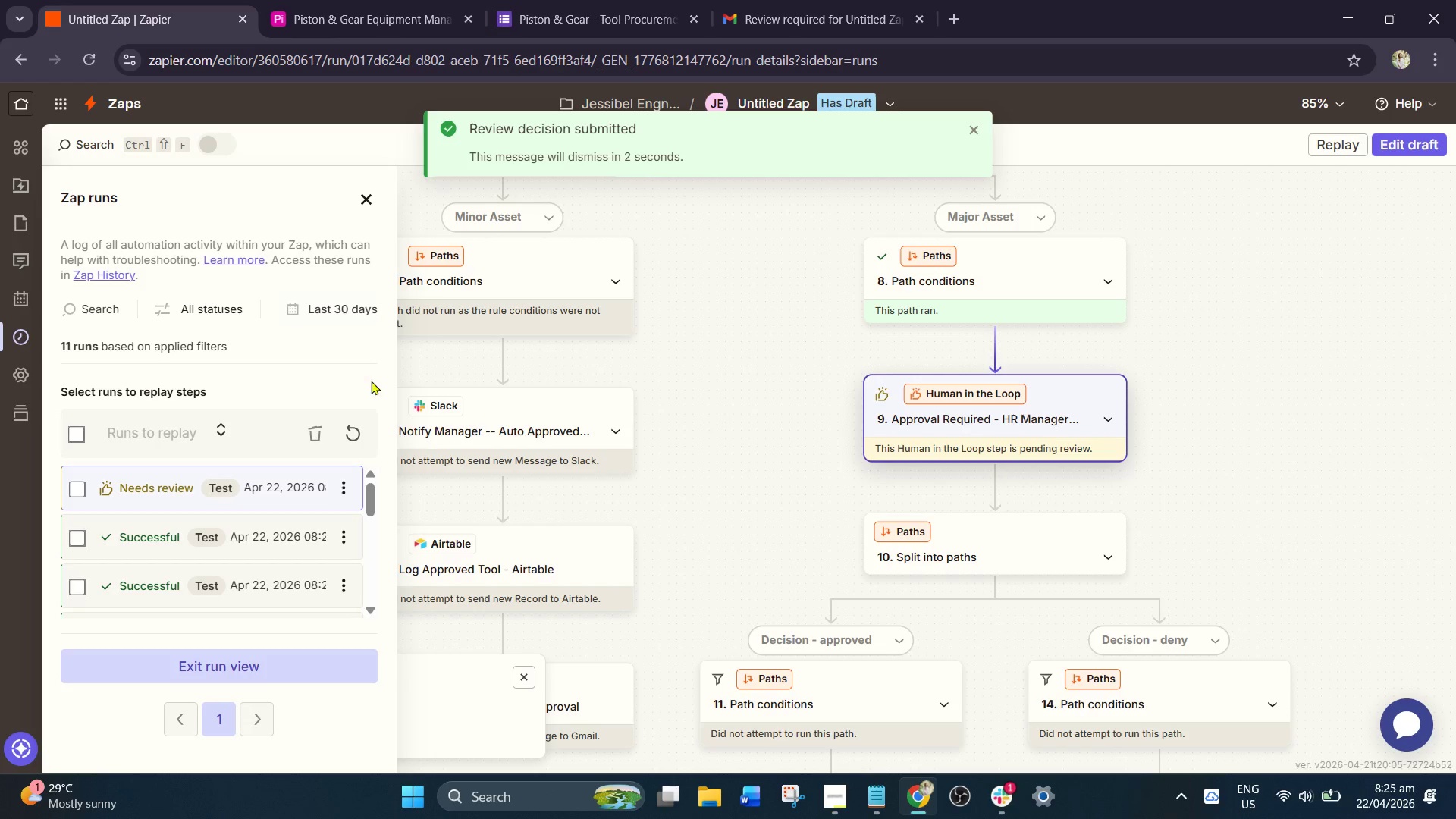 
left_click([89, 64])
 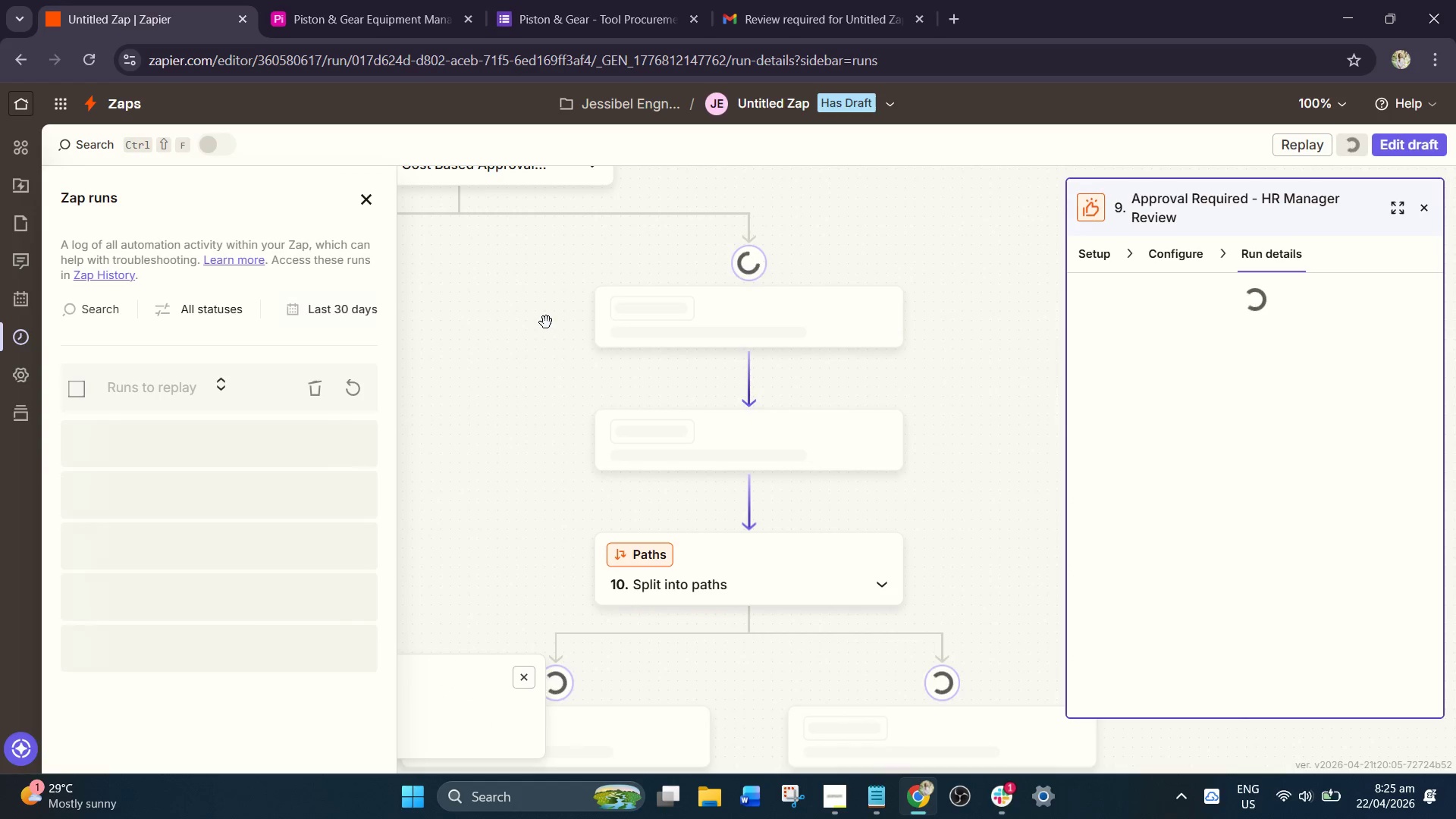 
scroll: coordinate [695, 431], scroll_direction: down, amount: 11.0
 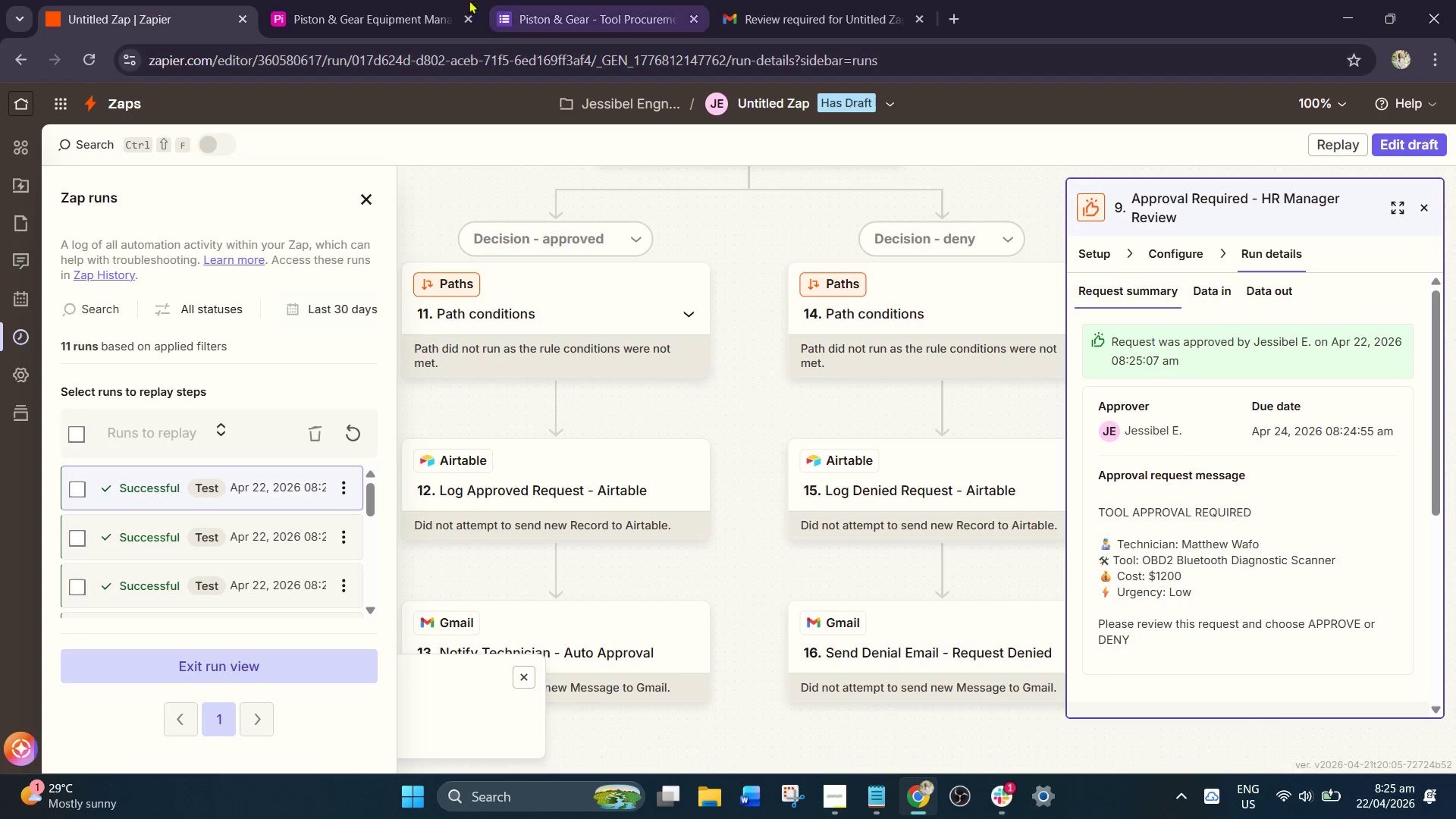 
left_click([417, 0])
 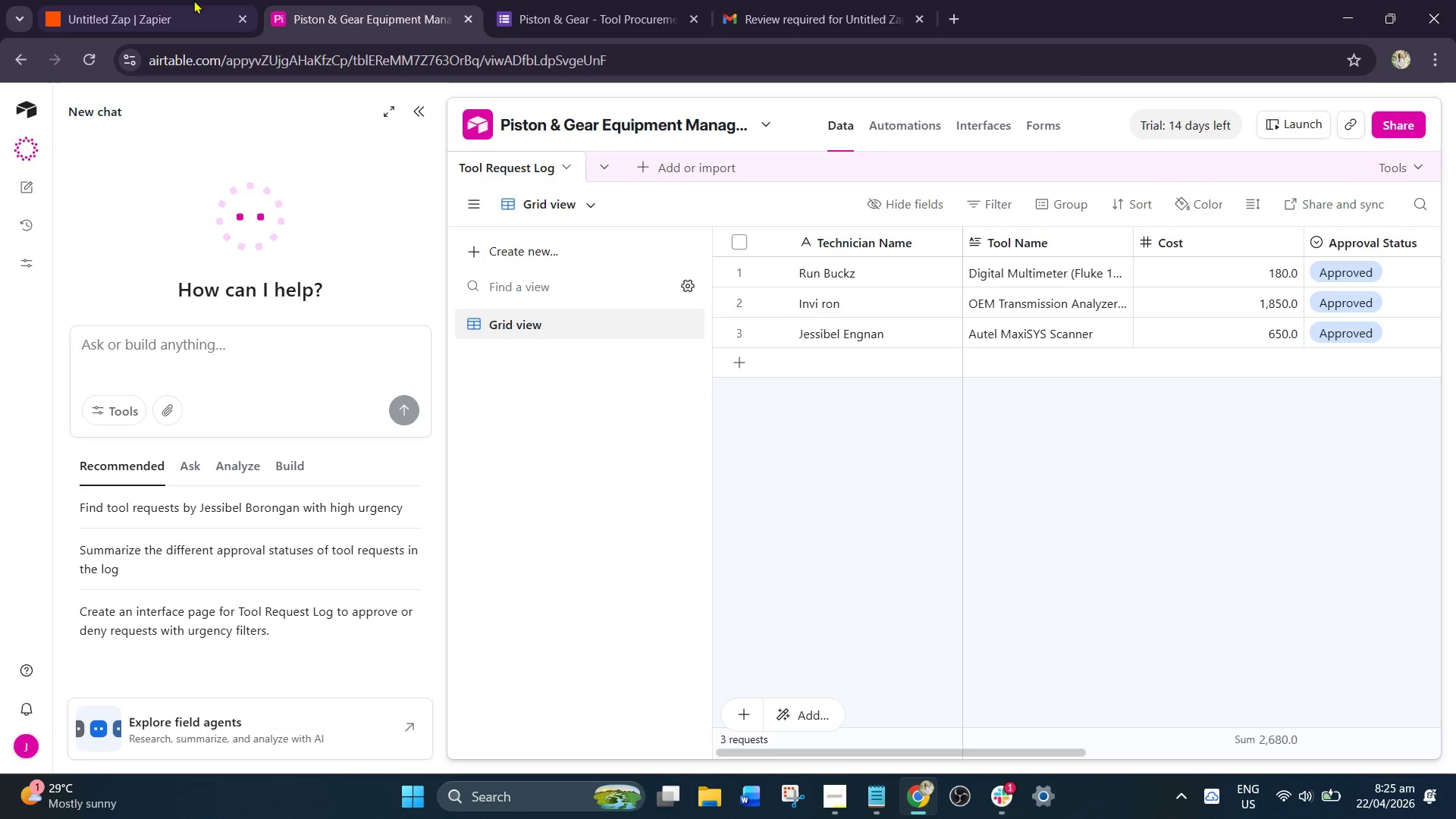 
left_click([166, 0])
 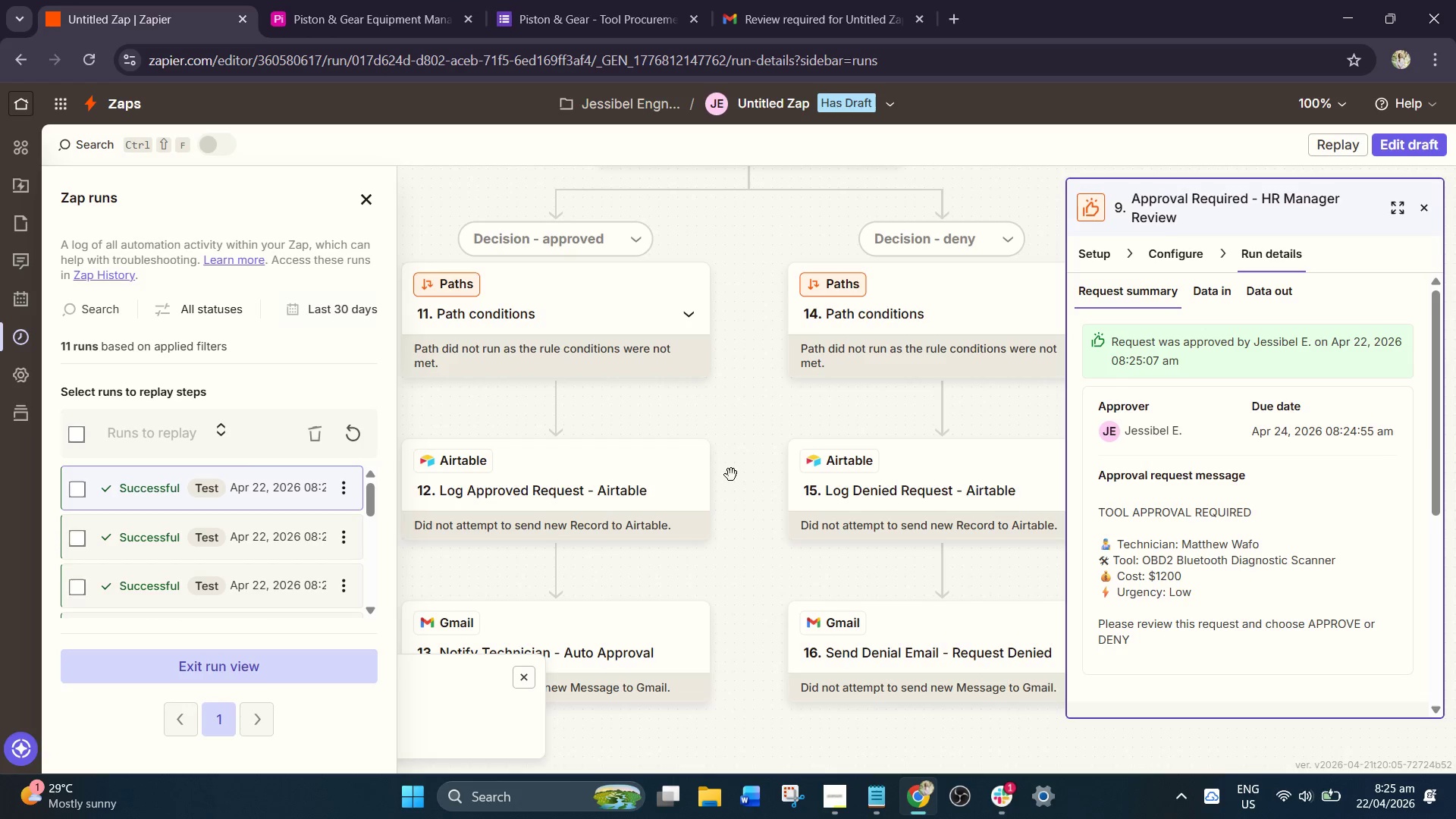 
left_click_drag(start_coordinate=[755, 505], to_coordinate=[920, 684])
 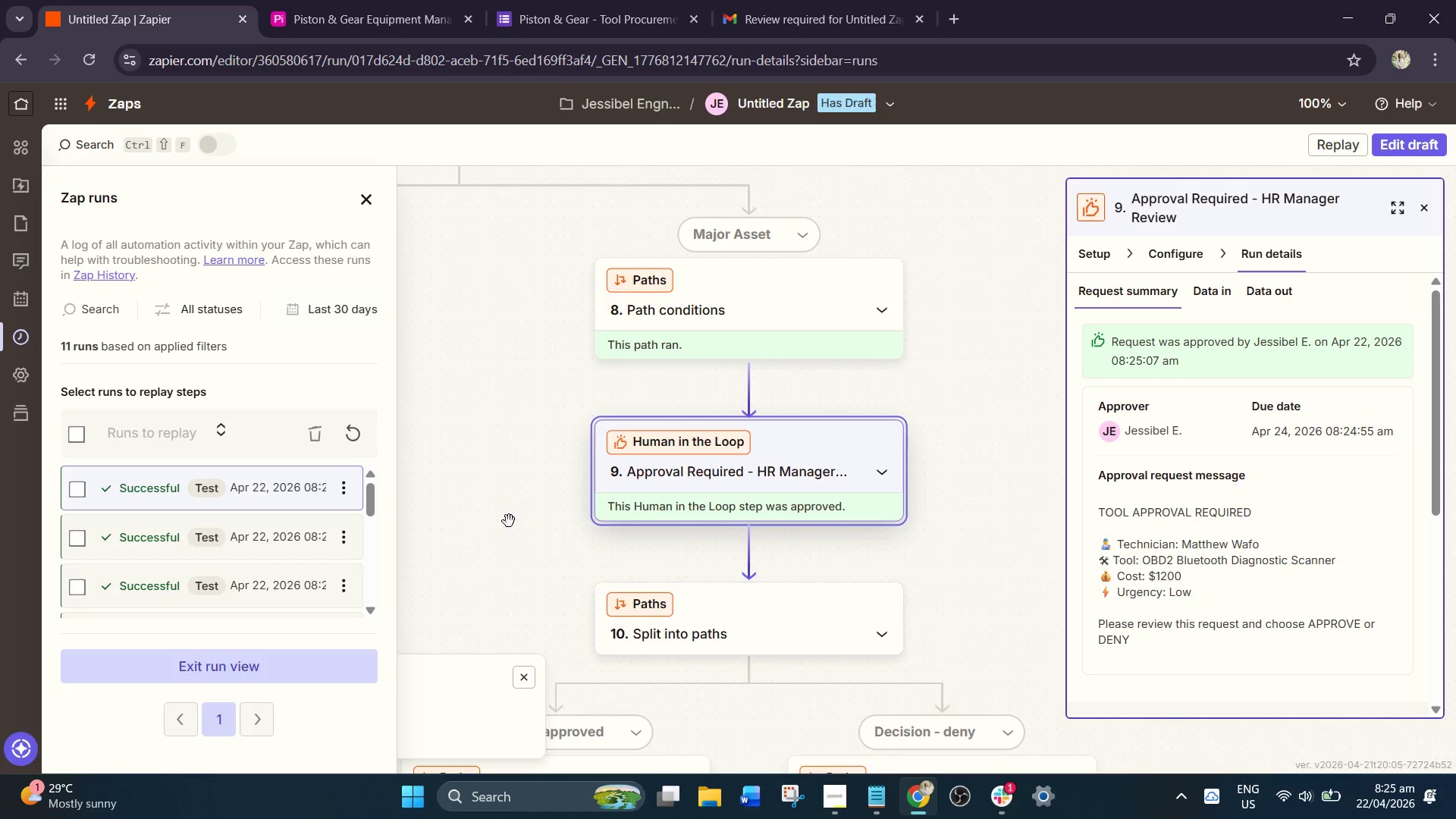 
left_click_drag(start_coordinate=[510, 516], to_coordinate=[625, 258])
 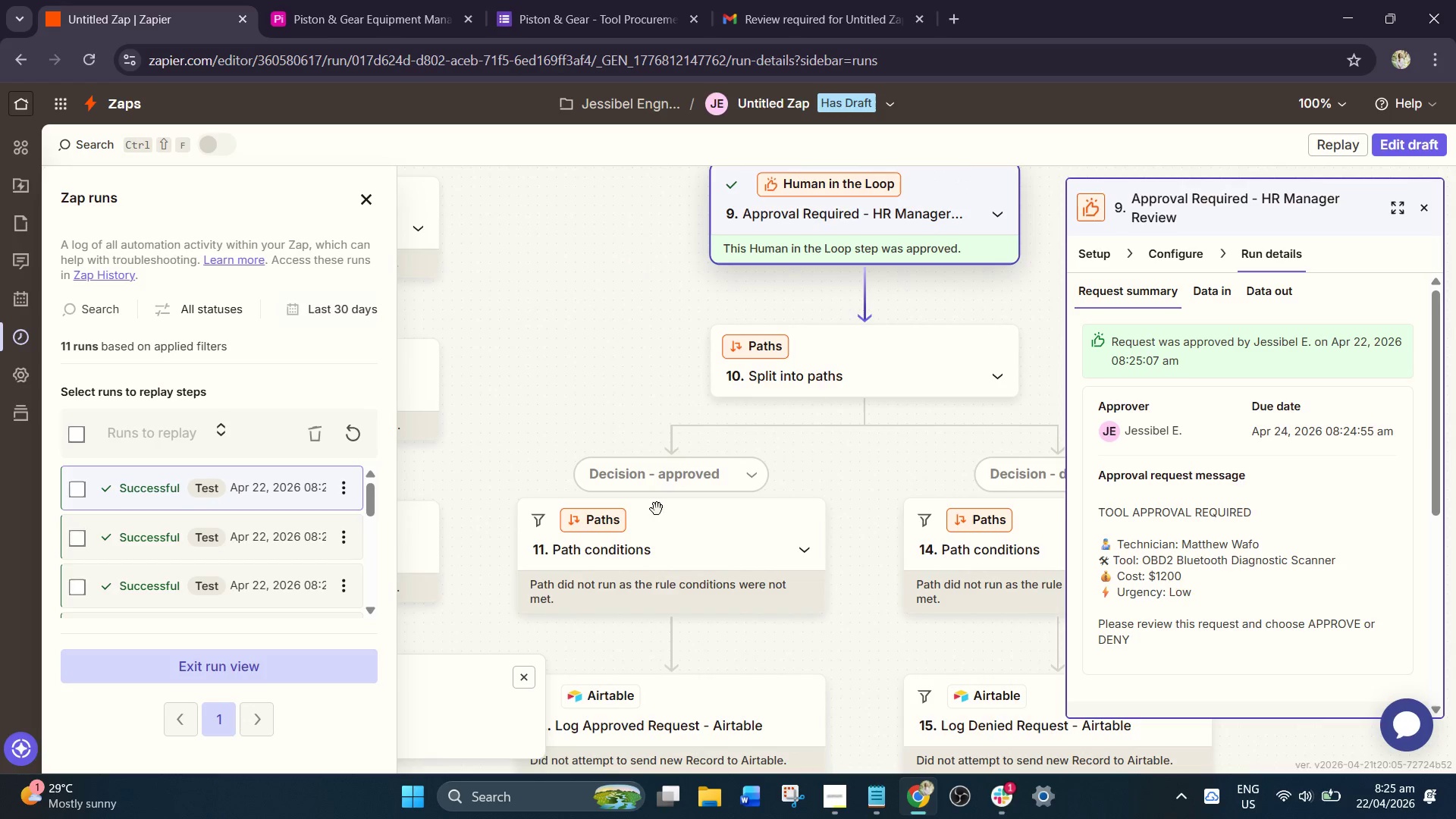 
left_click([675, 578])
 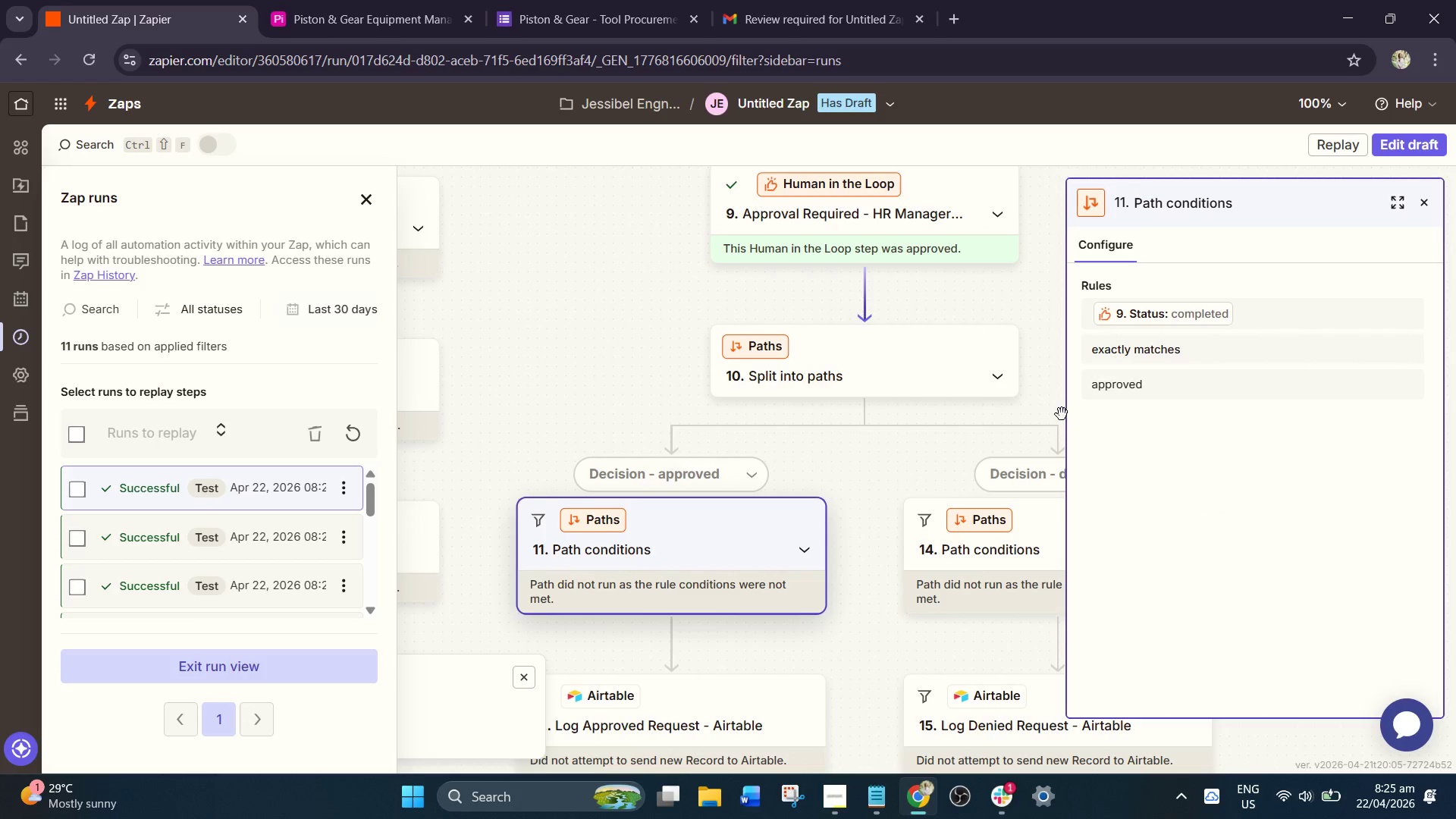 
wait(5.17)
 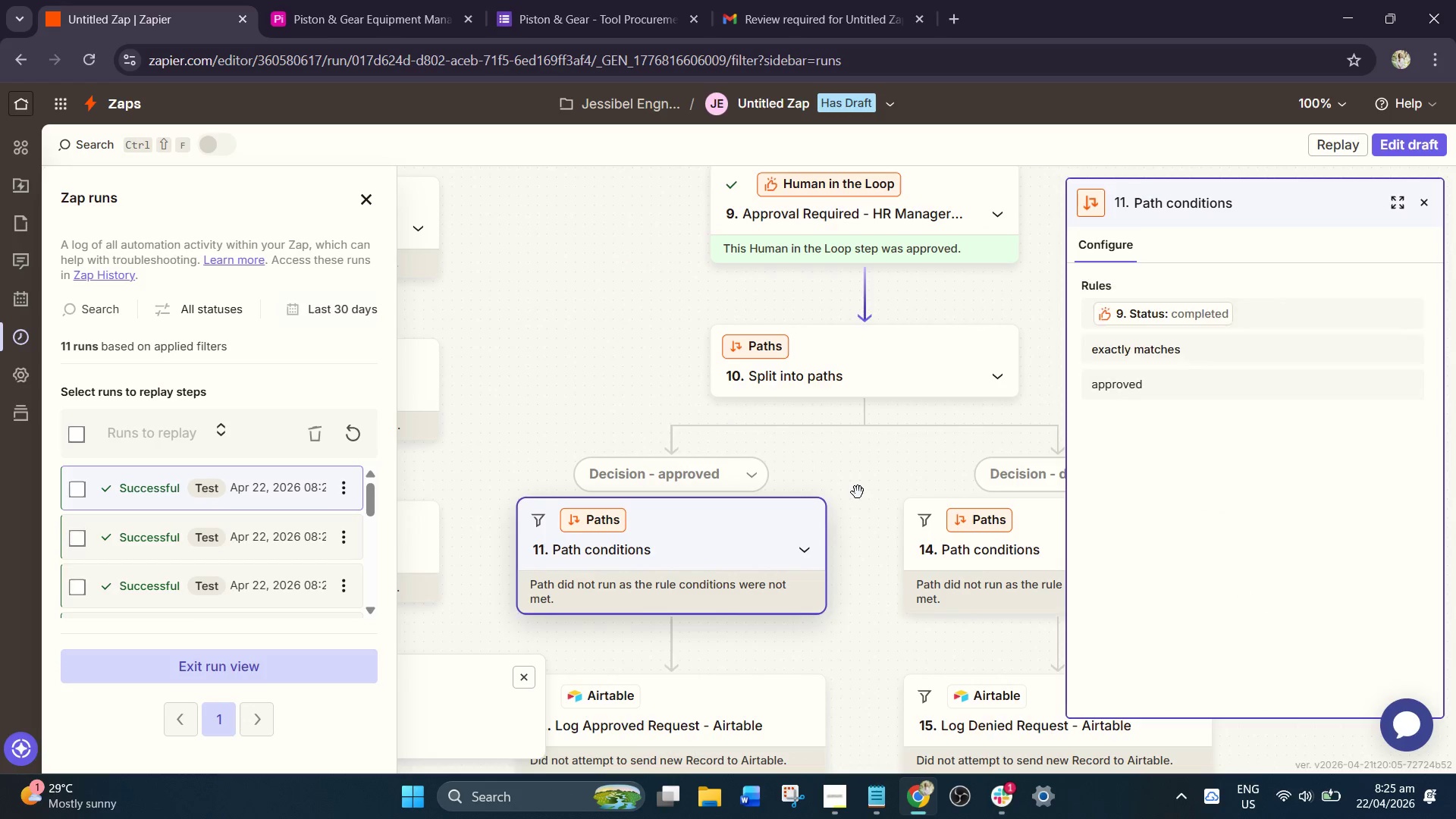 
mouse_move([1169, 348])
 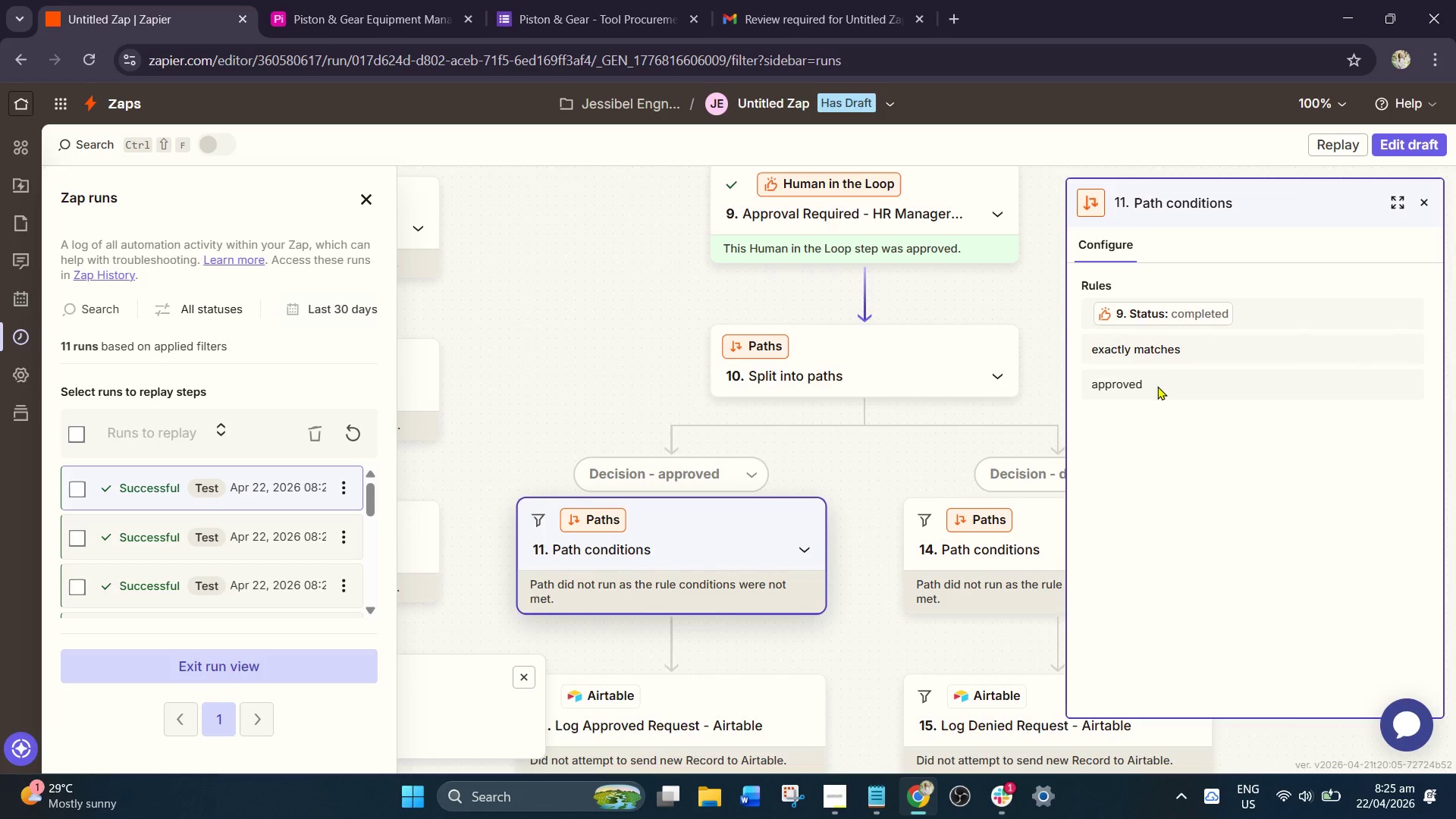 
left_click([1157, 386])
 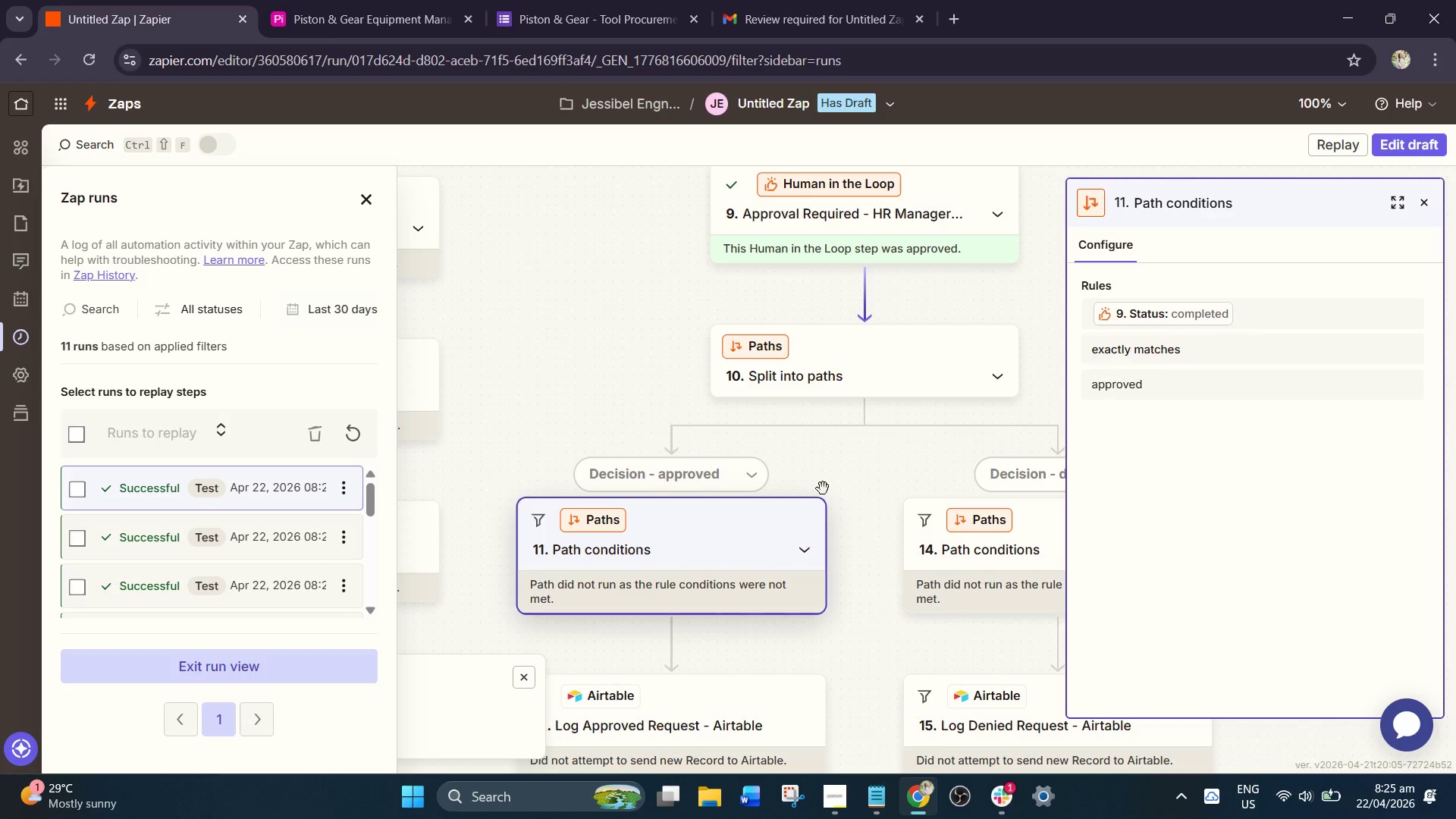 
left_click_drag(start_coordinate=[824, 463], to_coordinate=[686, 294])
 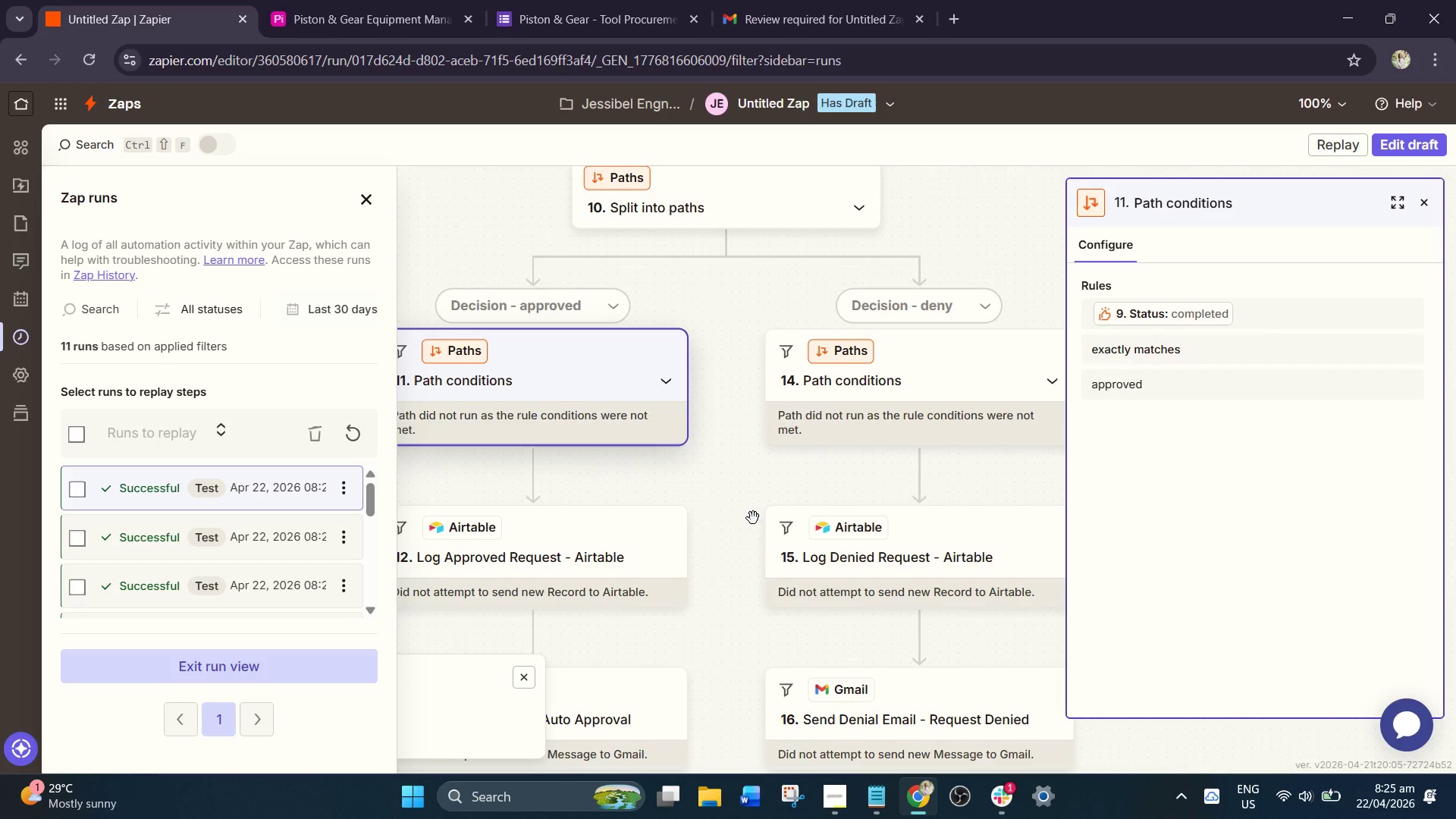 
left_click_drag(start_coordinate=[753, 519], to_coordinate=[793, 372])
 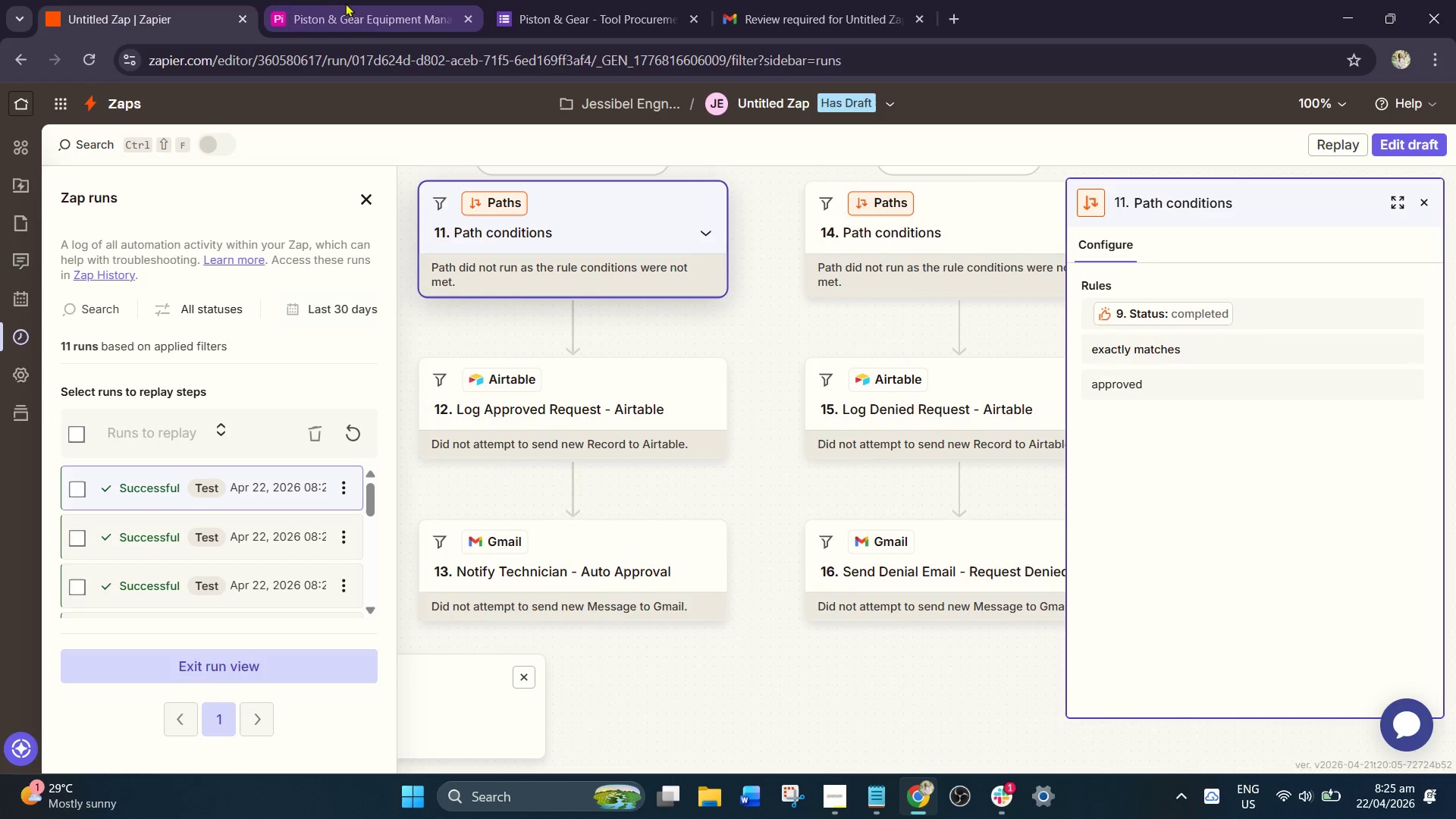 
left_click([350, 0])
 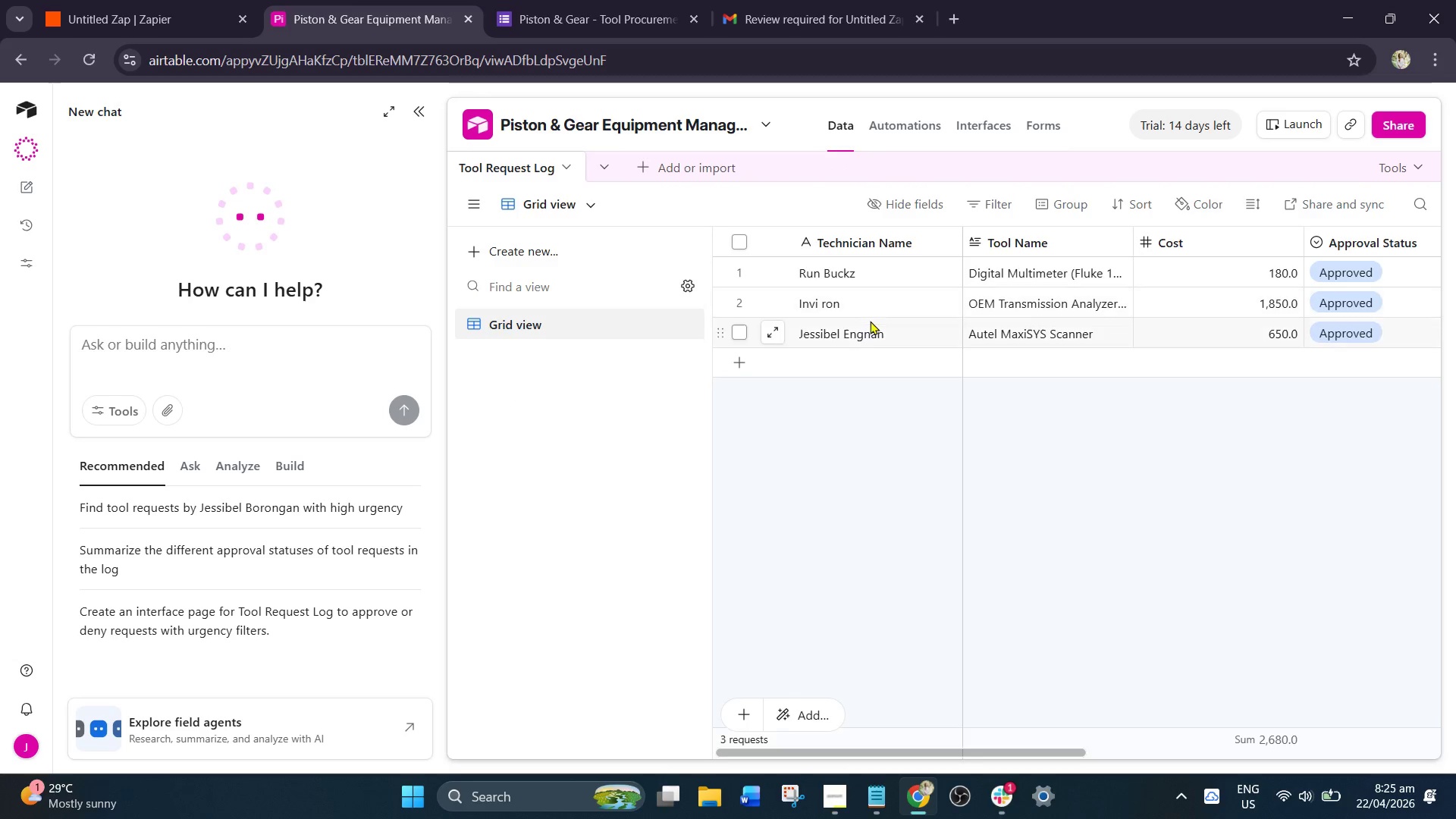 
left_click_drag(start_coordinate=[187, 0], to_coordinate=[191, 0])
 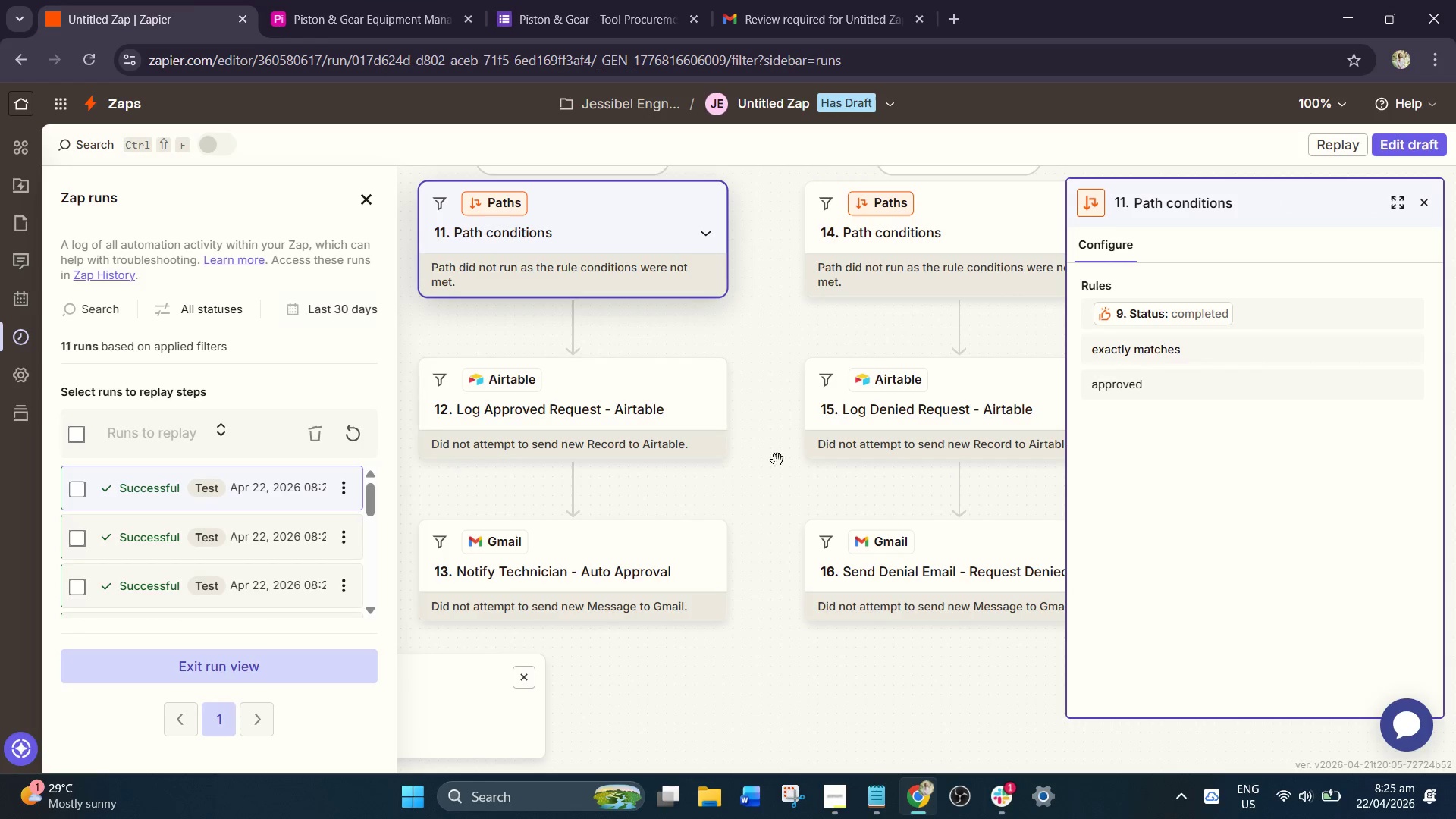 
left_click_drag(start_coordinate=[789, 456], to_coordinate=[857, 366])
 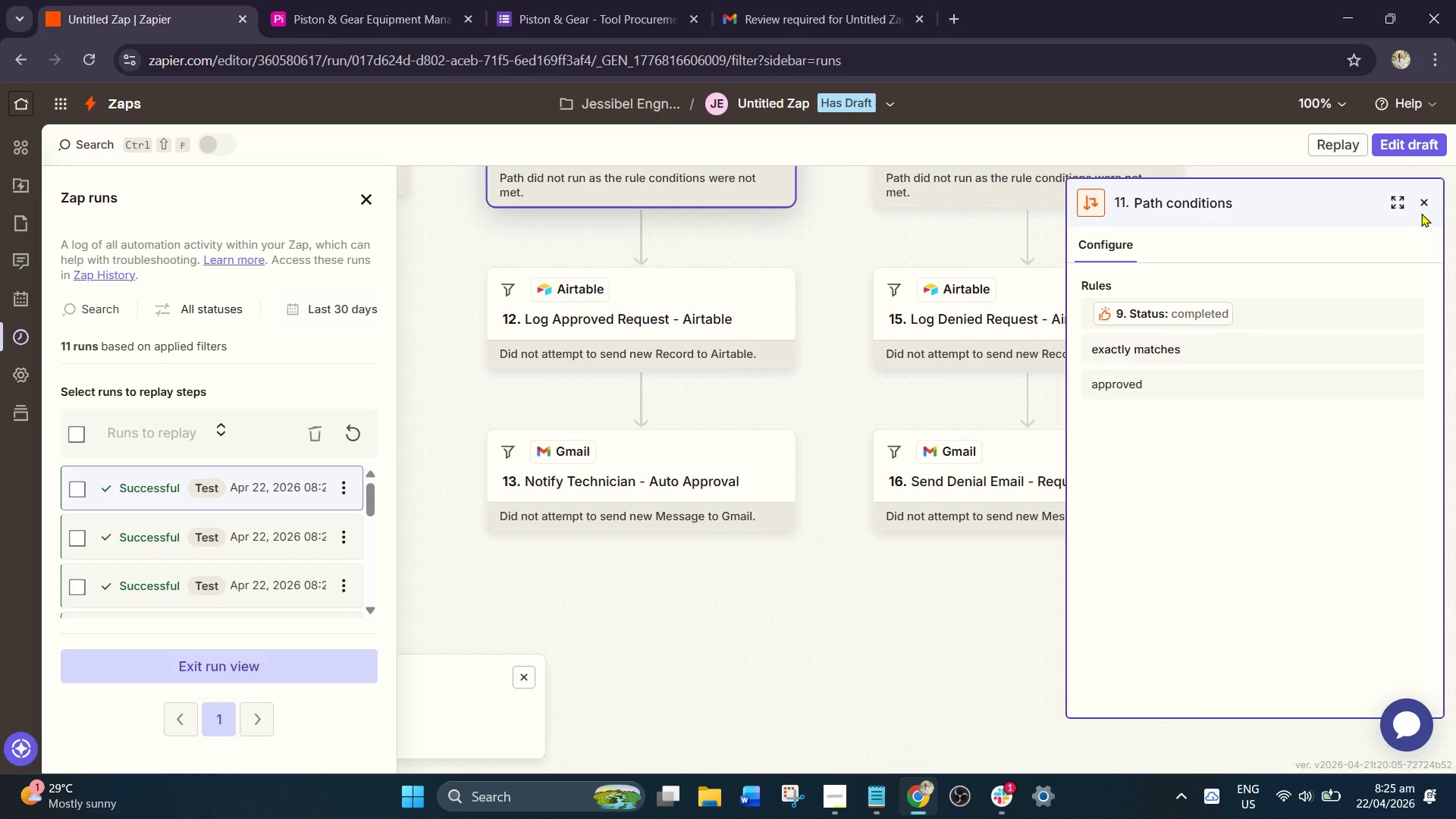 
left_click([1421, 207])
 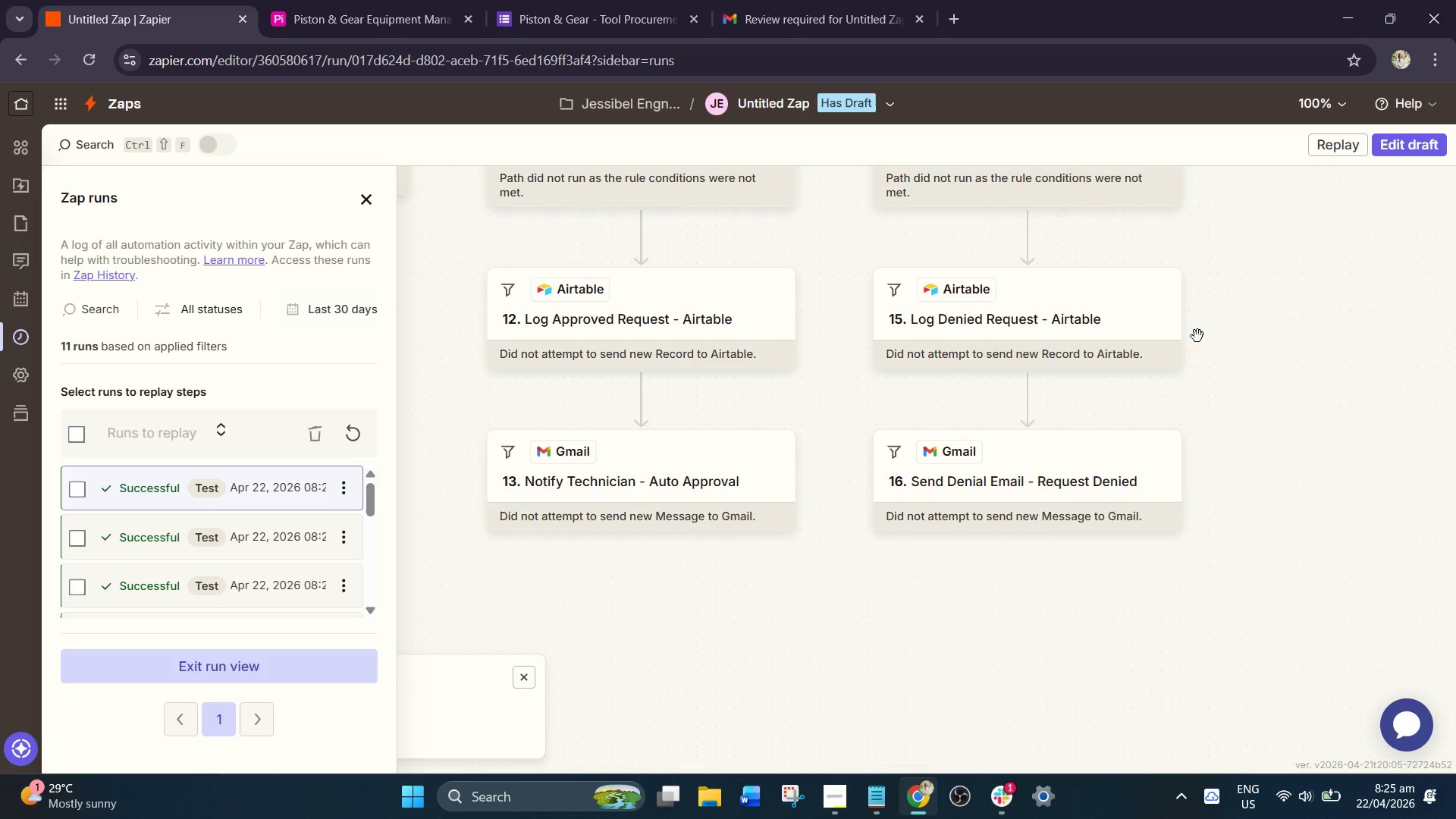 
scroll: coordinate [1186, 372], scroll_direction: up, amount: 2.0
 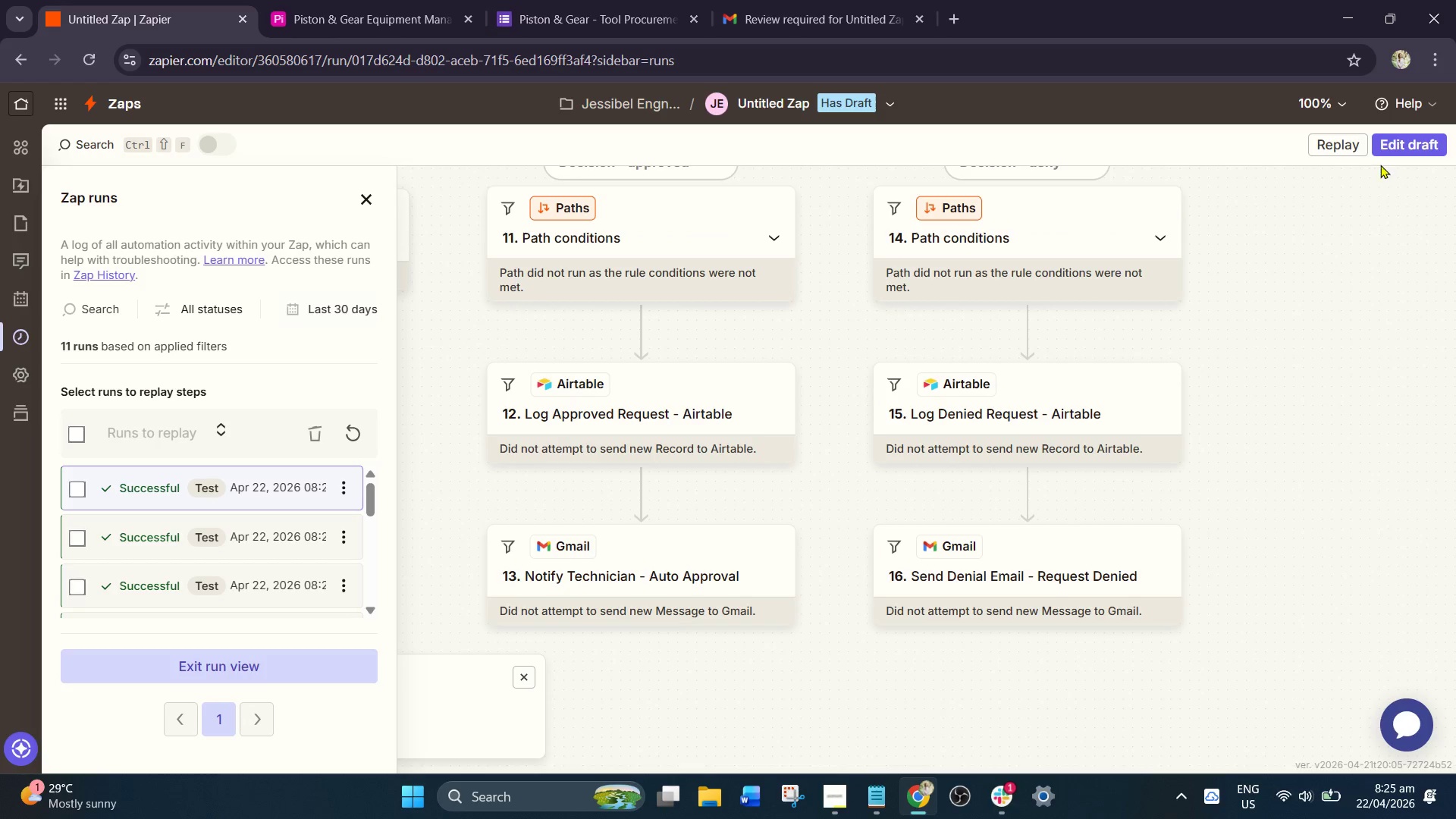 
left_click([1384, 147])
 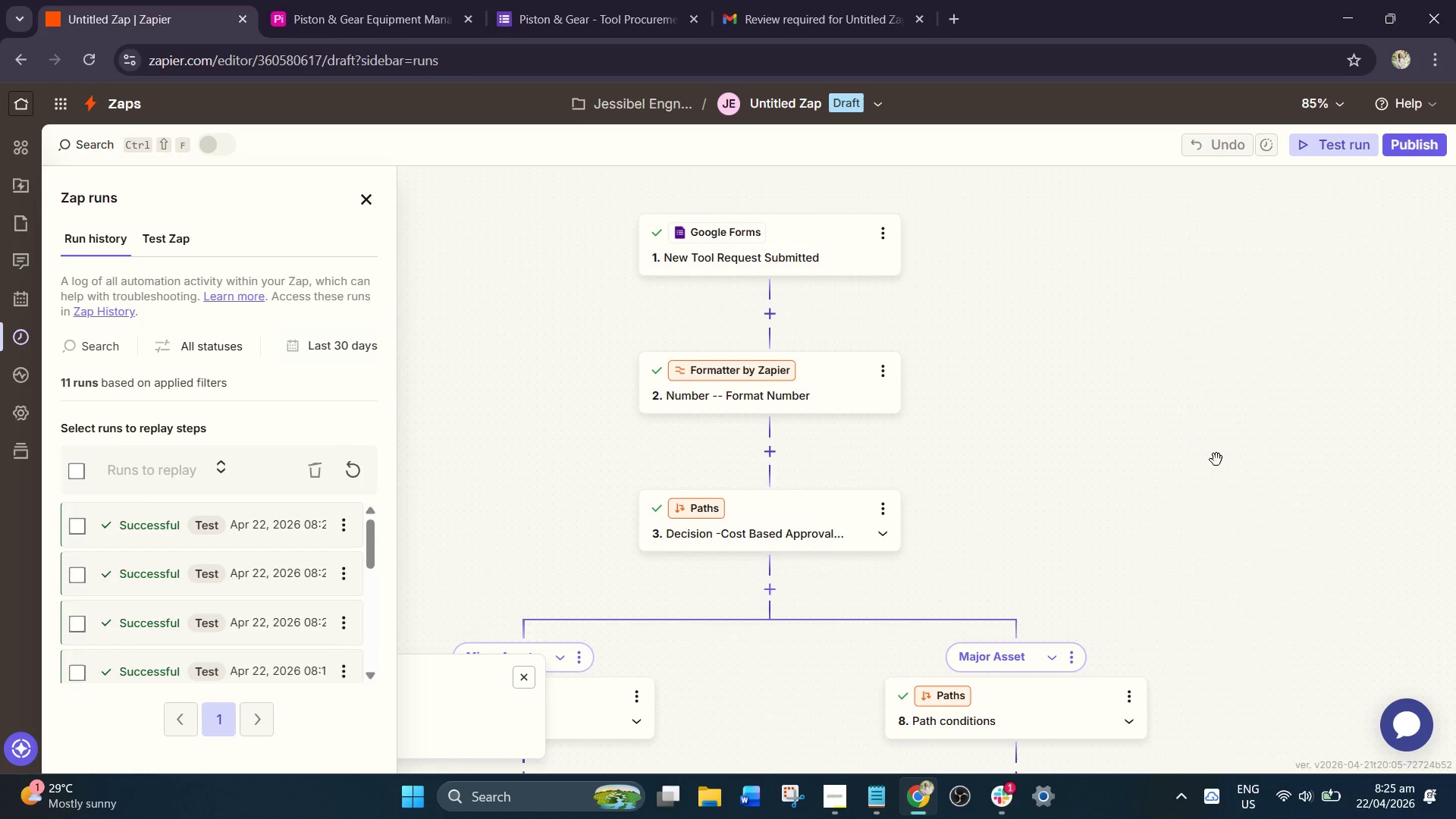 
left_click_drag(start_coordinate=[1197, 540], to_coordinate=[1341, 107])
 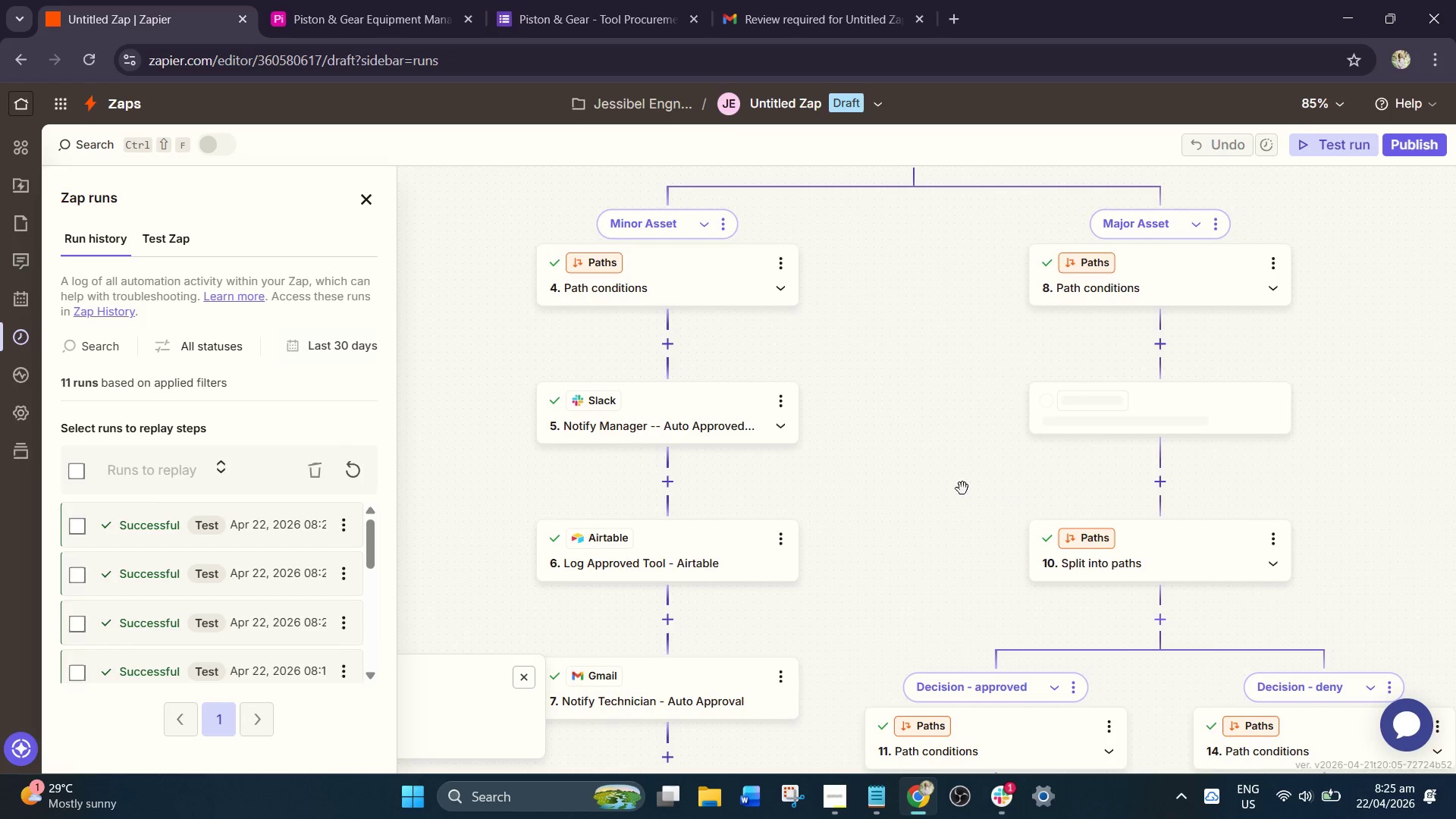 
hold_key(key=ControlLeft, duration=1.95)
scroll: coordinate [769, 381], scroll_direction: down, amount: 8.0
 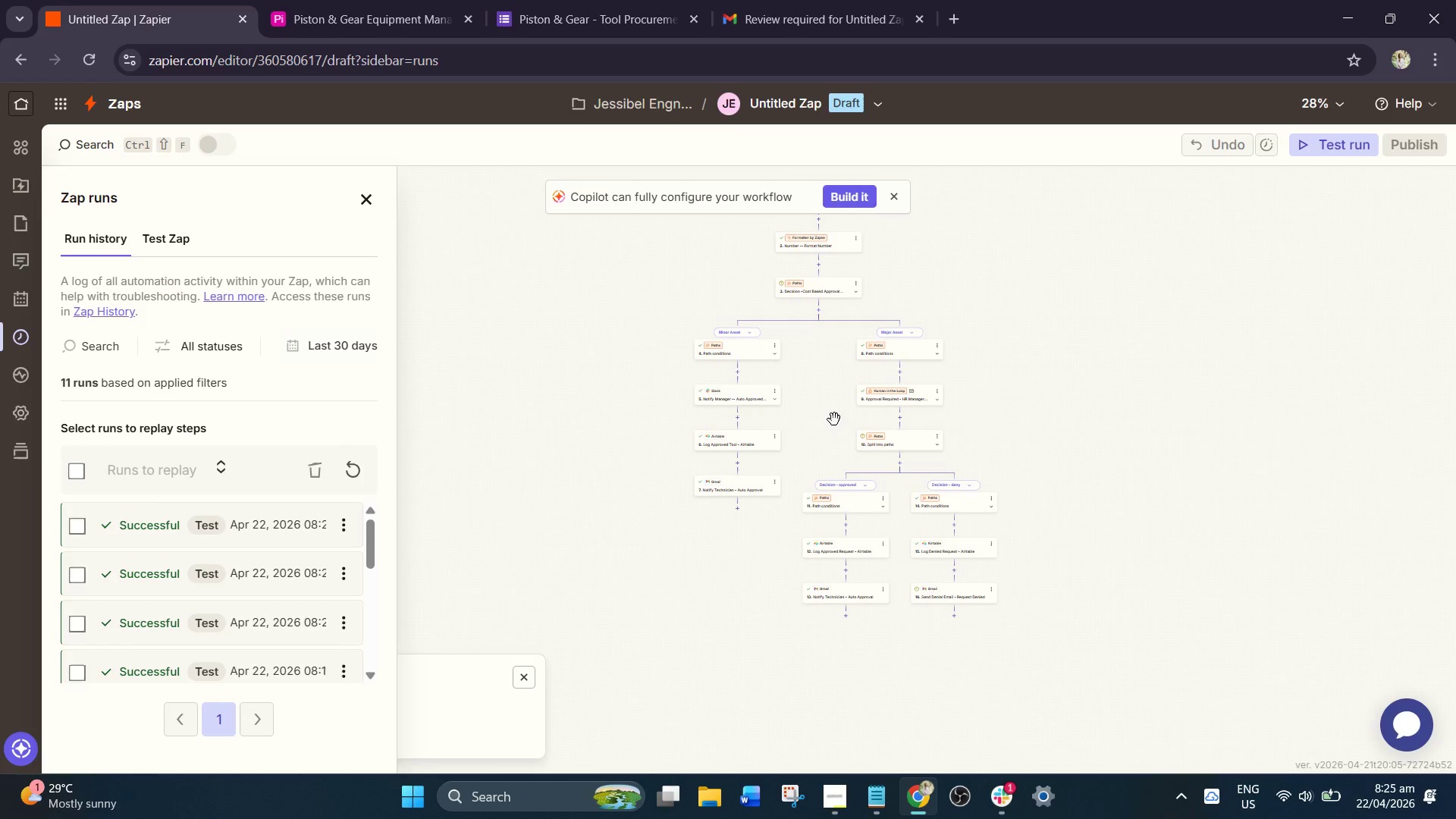 
left_click_drag(start_coordinate=[1121, 543], to_coordinate=[1189, 606])
 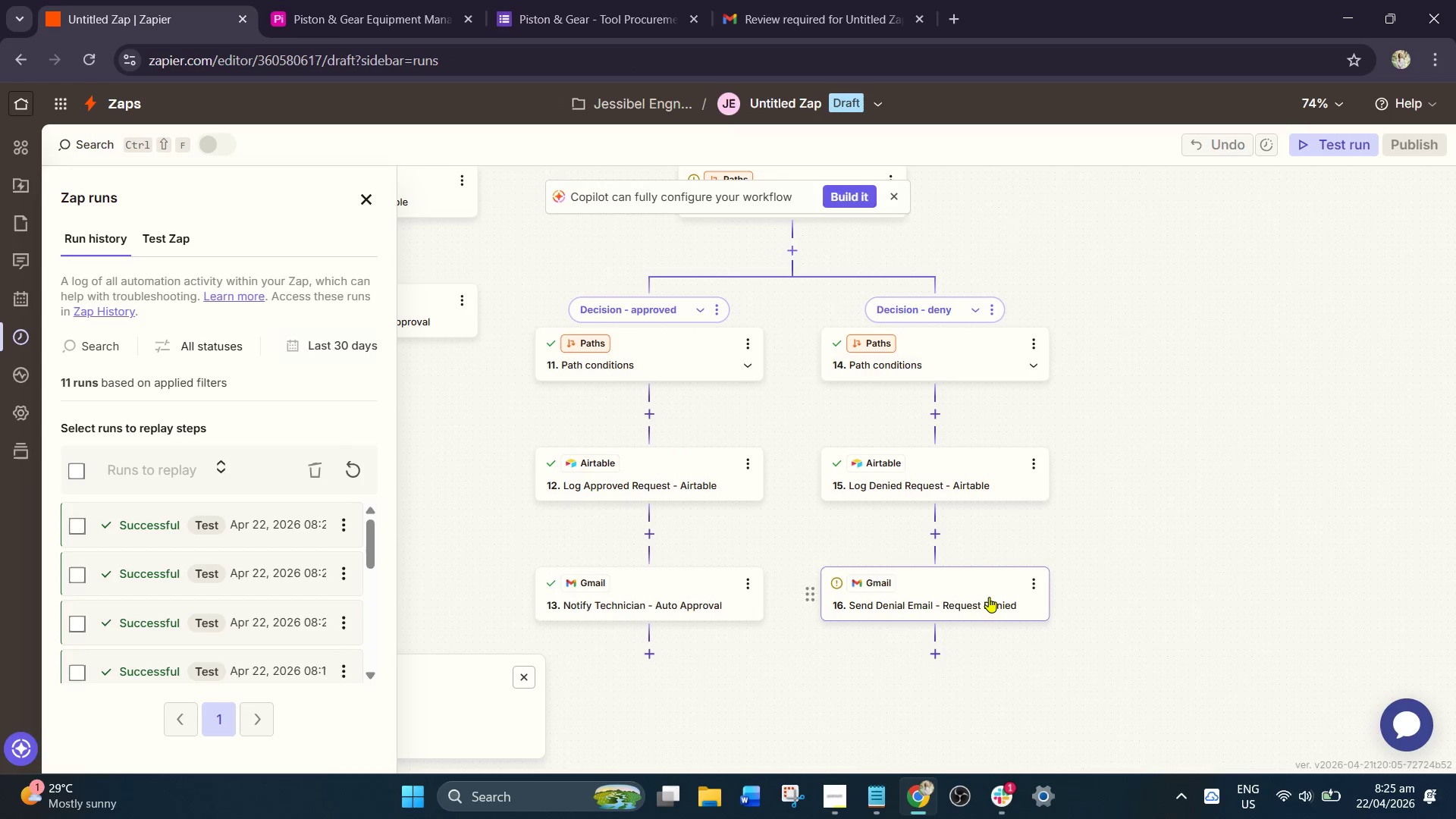 
scroll: coordinate [970, 614], scroll_direction: up, amount: 7.0
 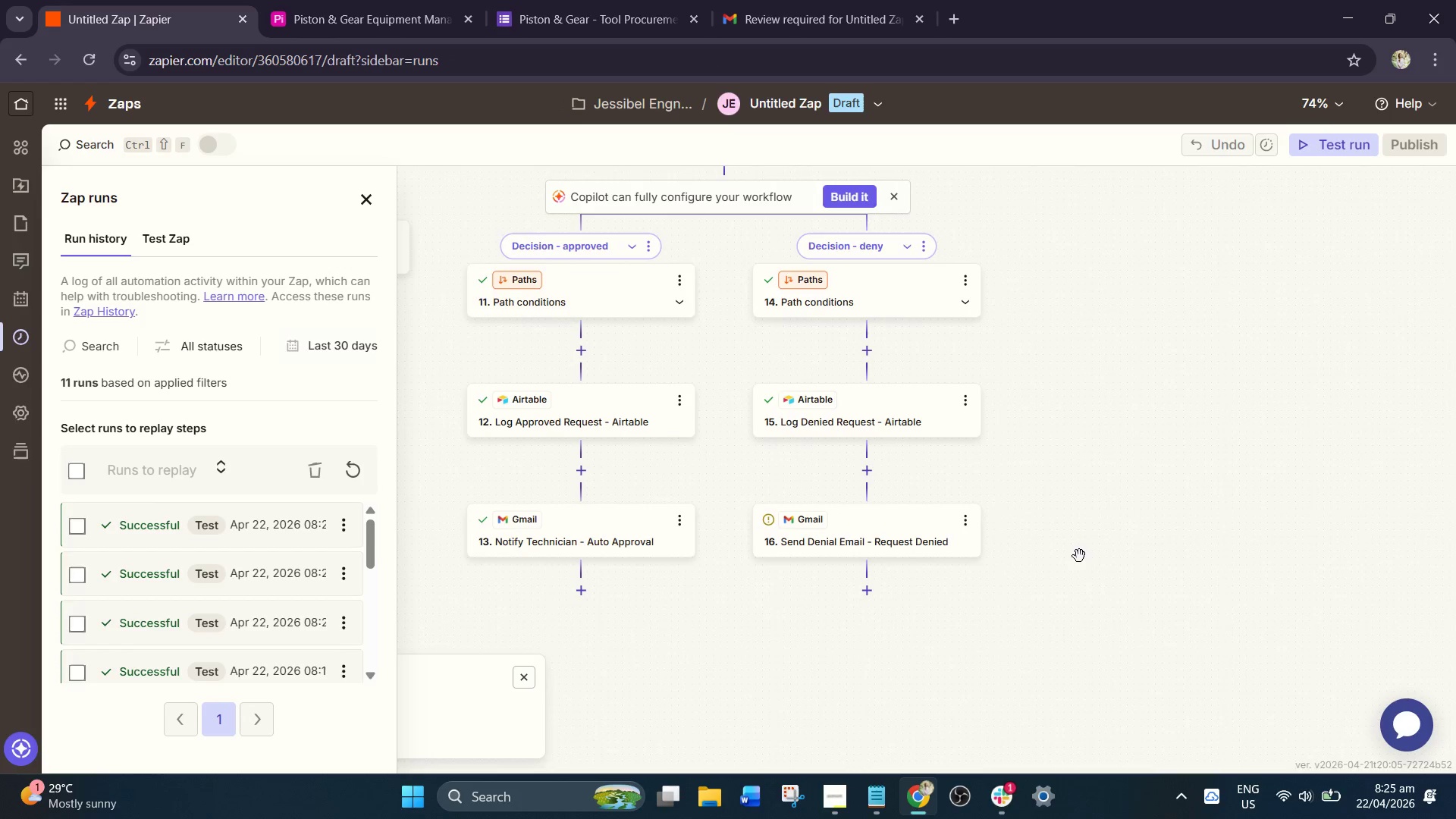 
left_click([961, 603])
 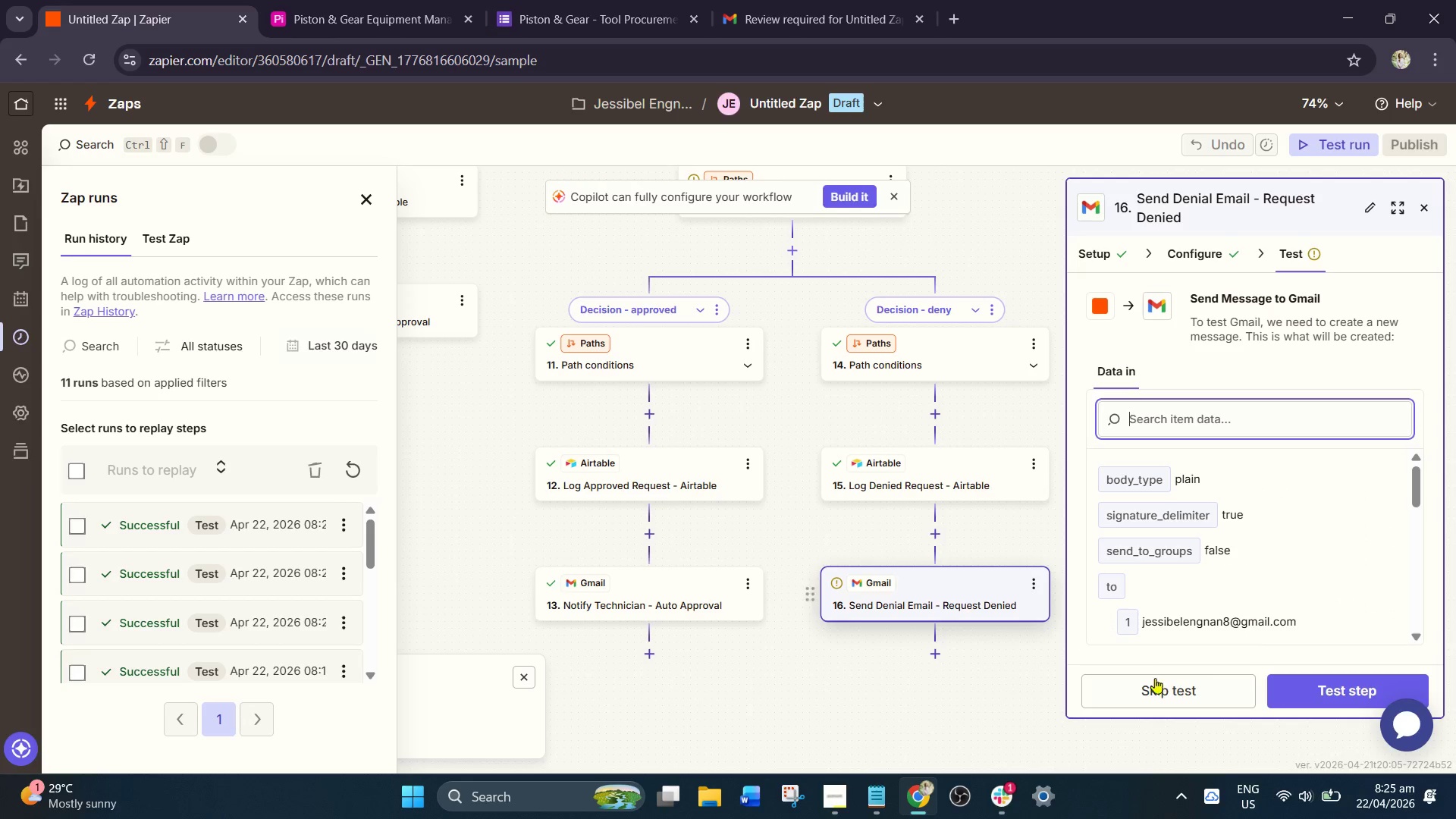 
left_click([1166, 692])
 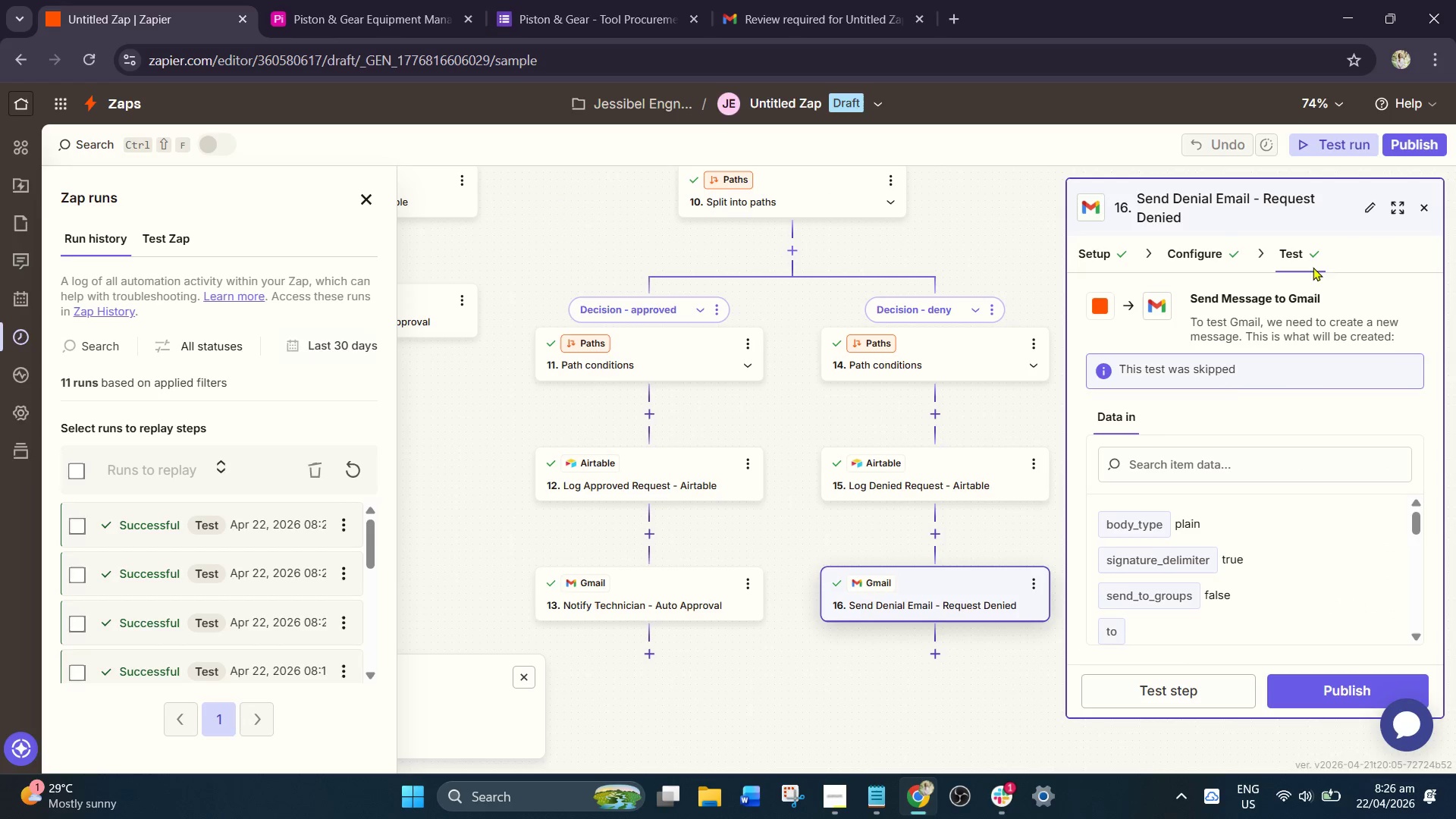 
left_click([1423, 206])
 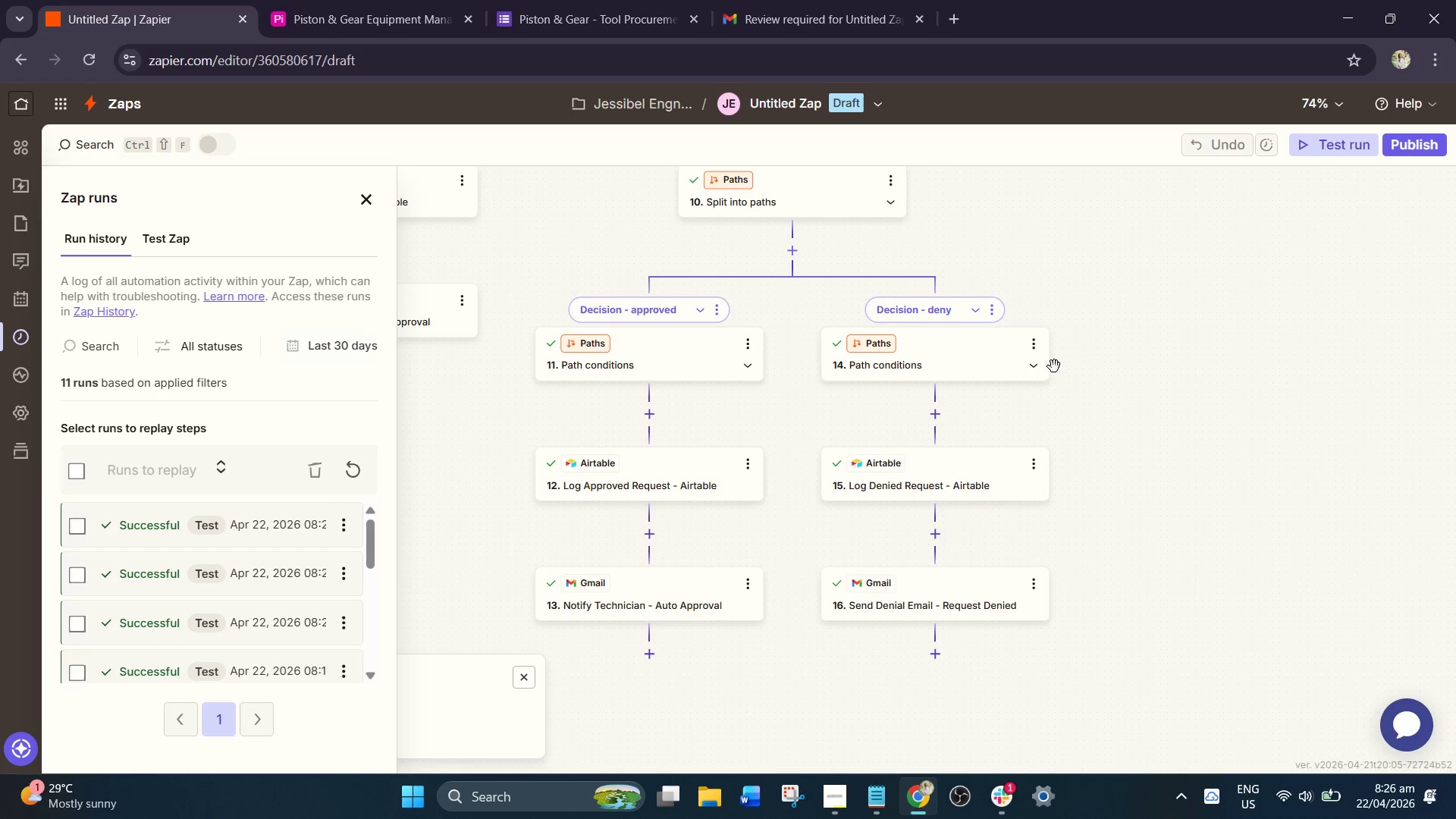 
wait(37.87)
 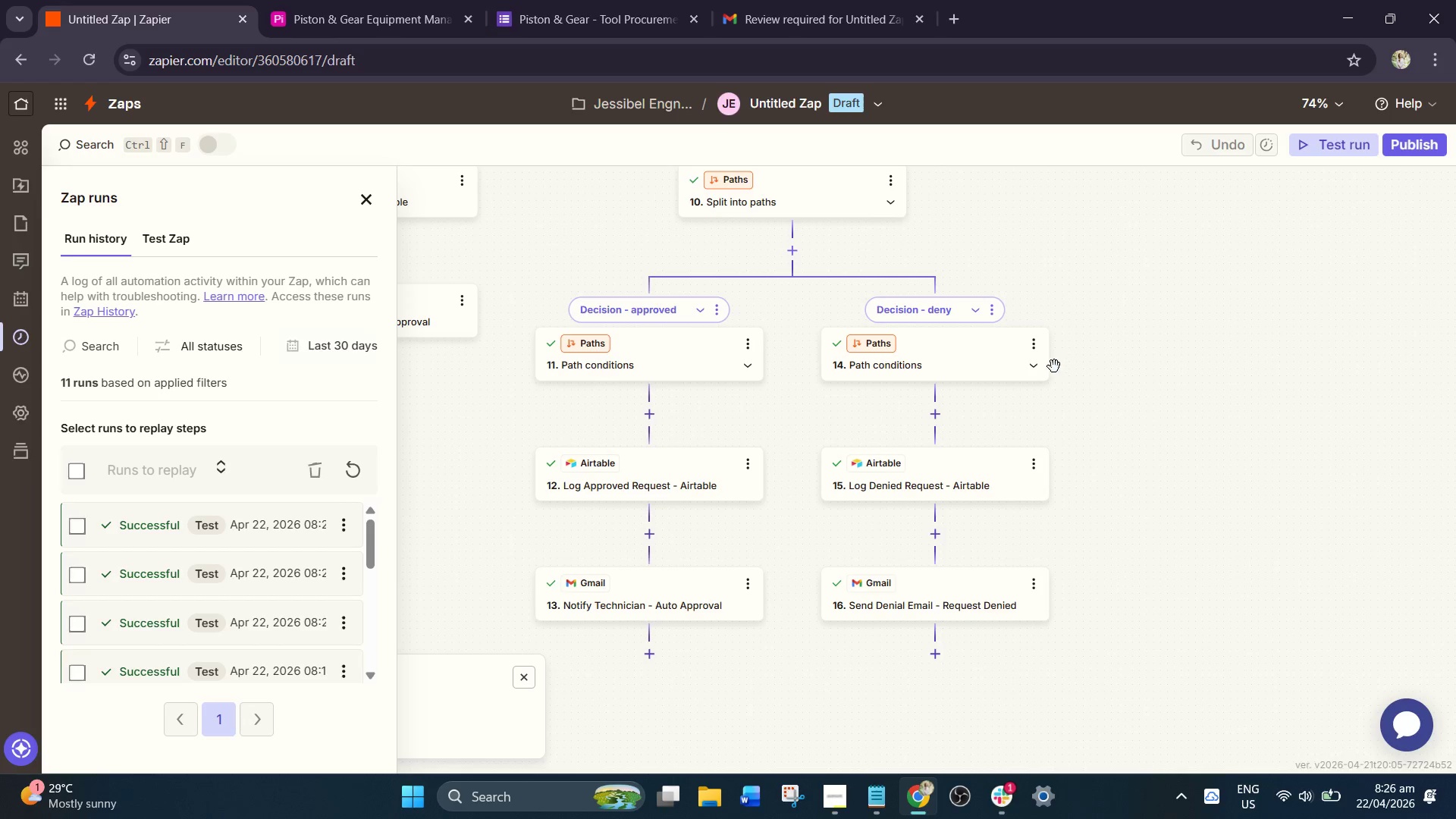 
mouse_move([923, 432])
 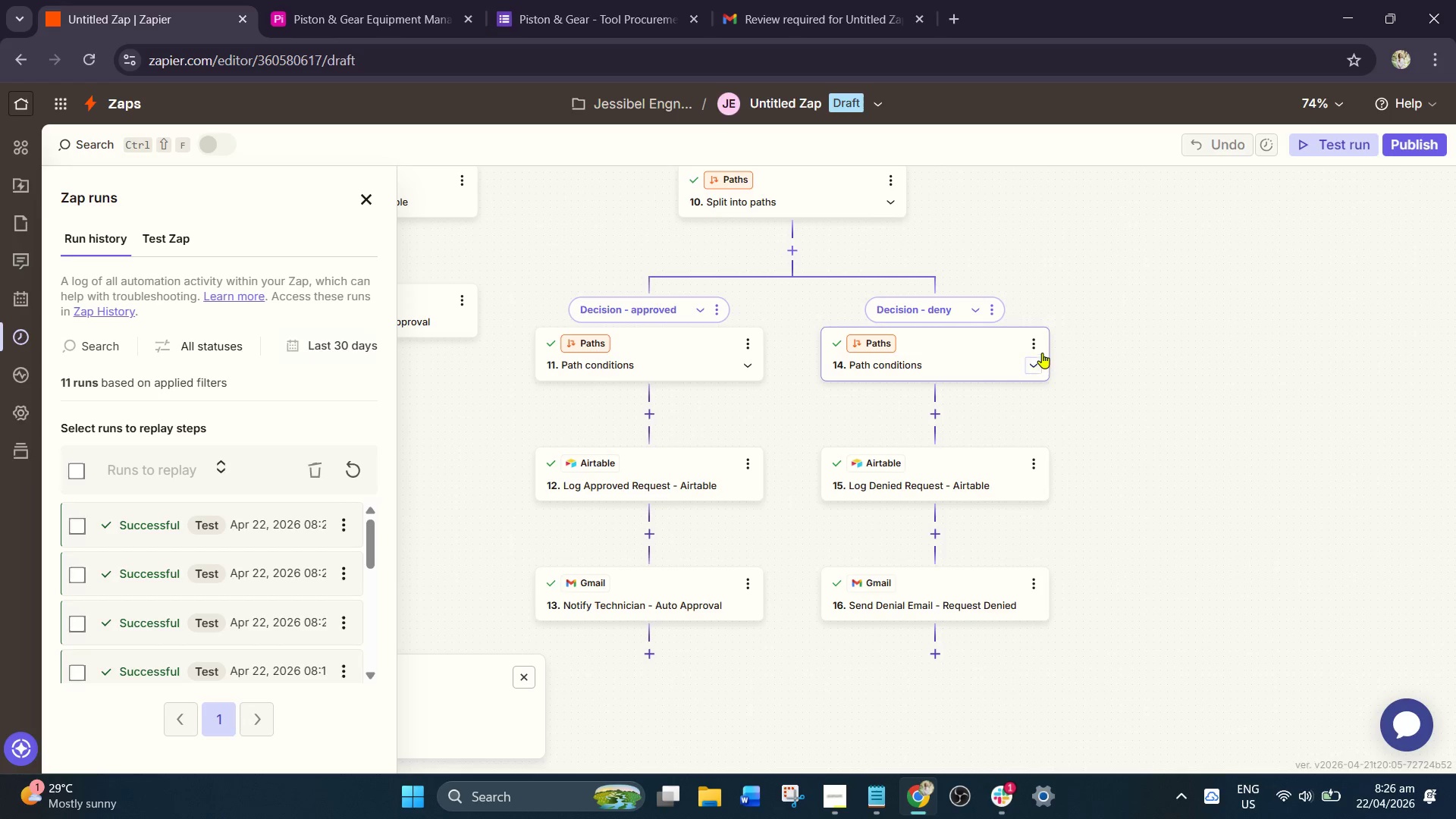 
left_click([1039, 463])
 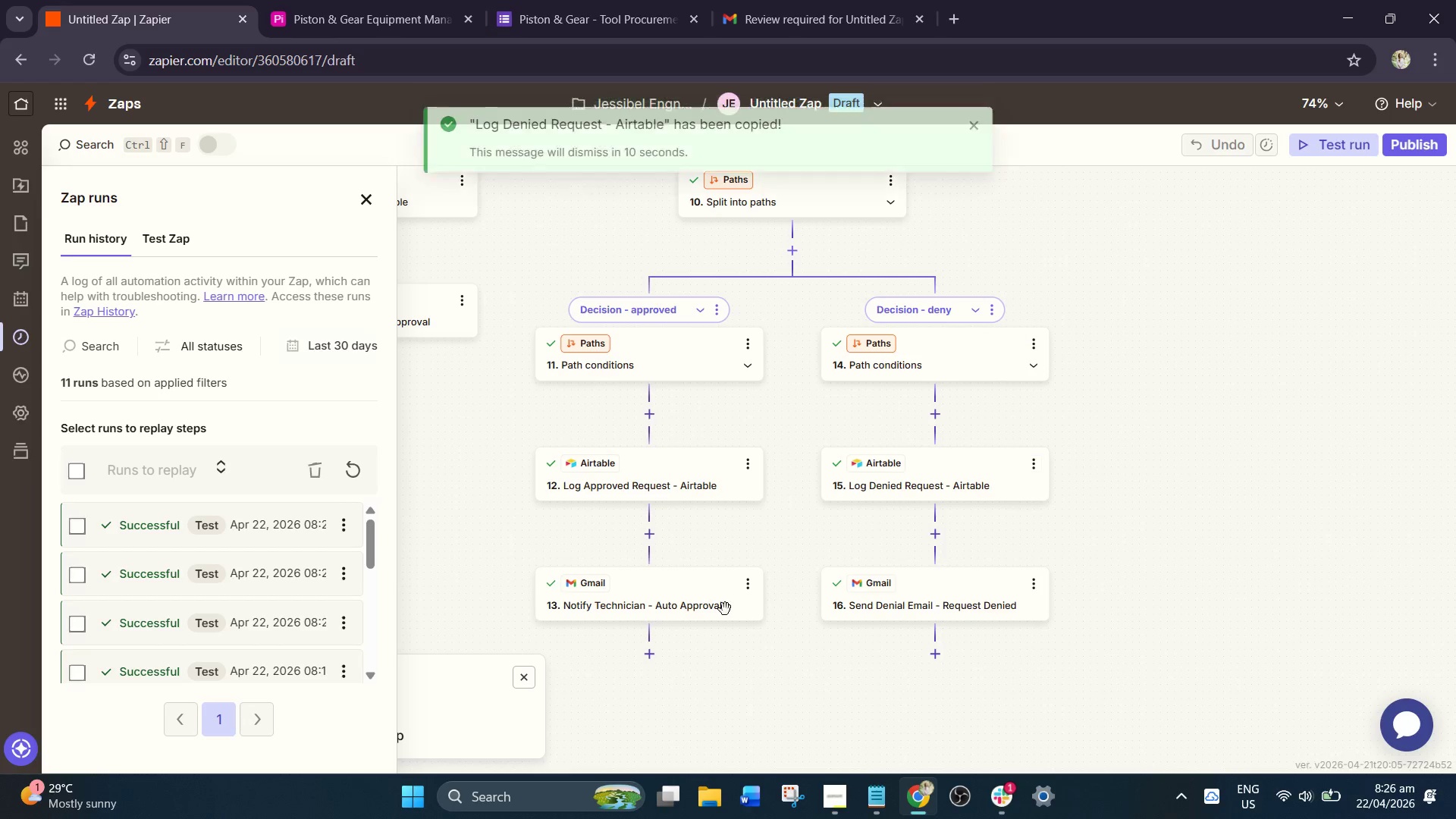 
left_click([654, 653])
 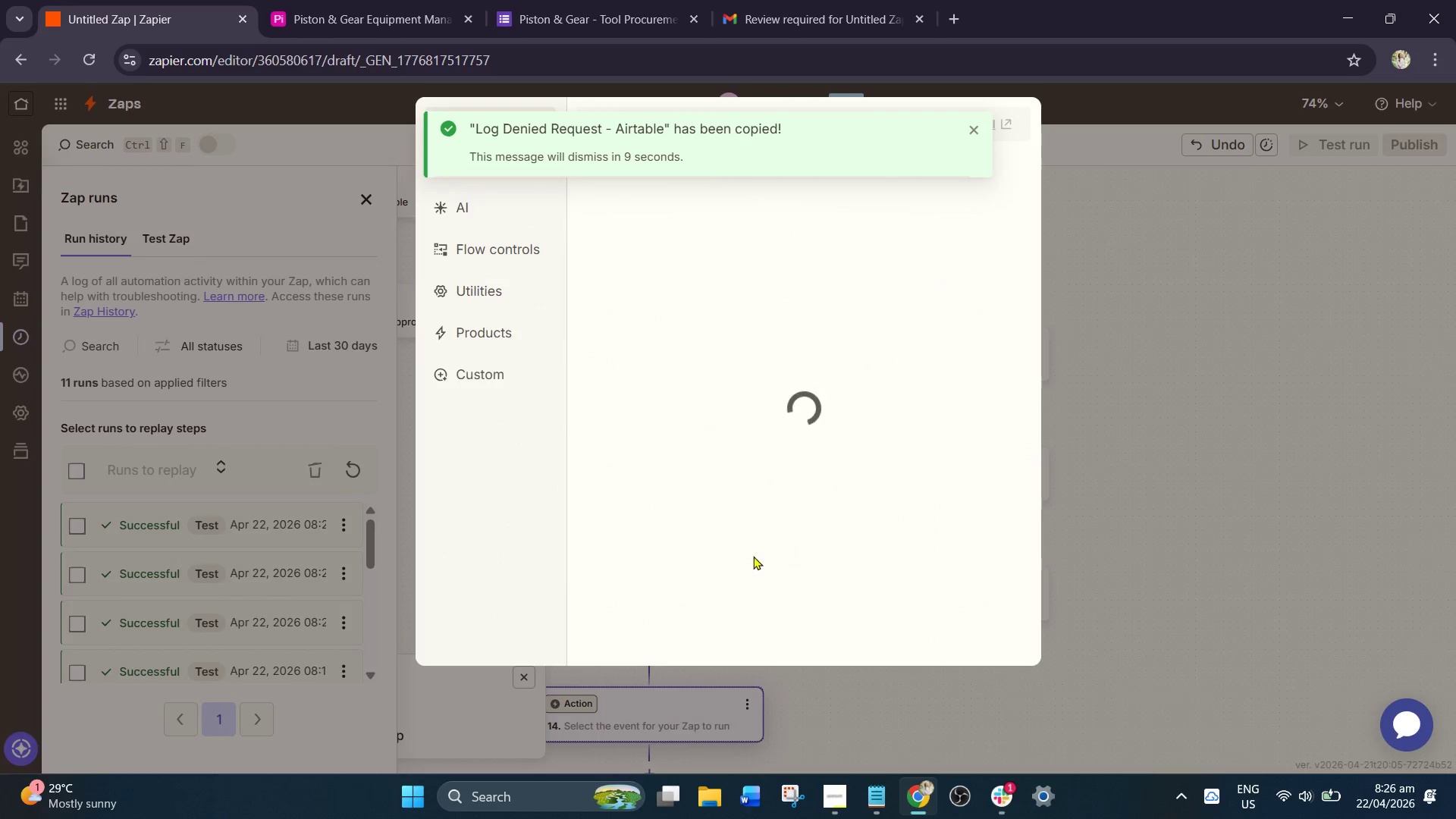 
left_click([1279, 341])
 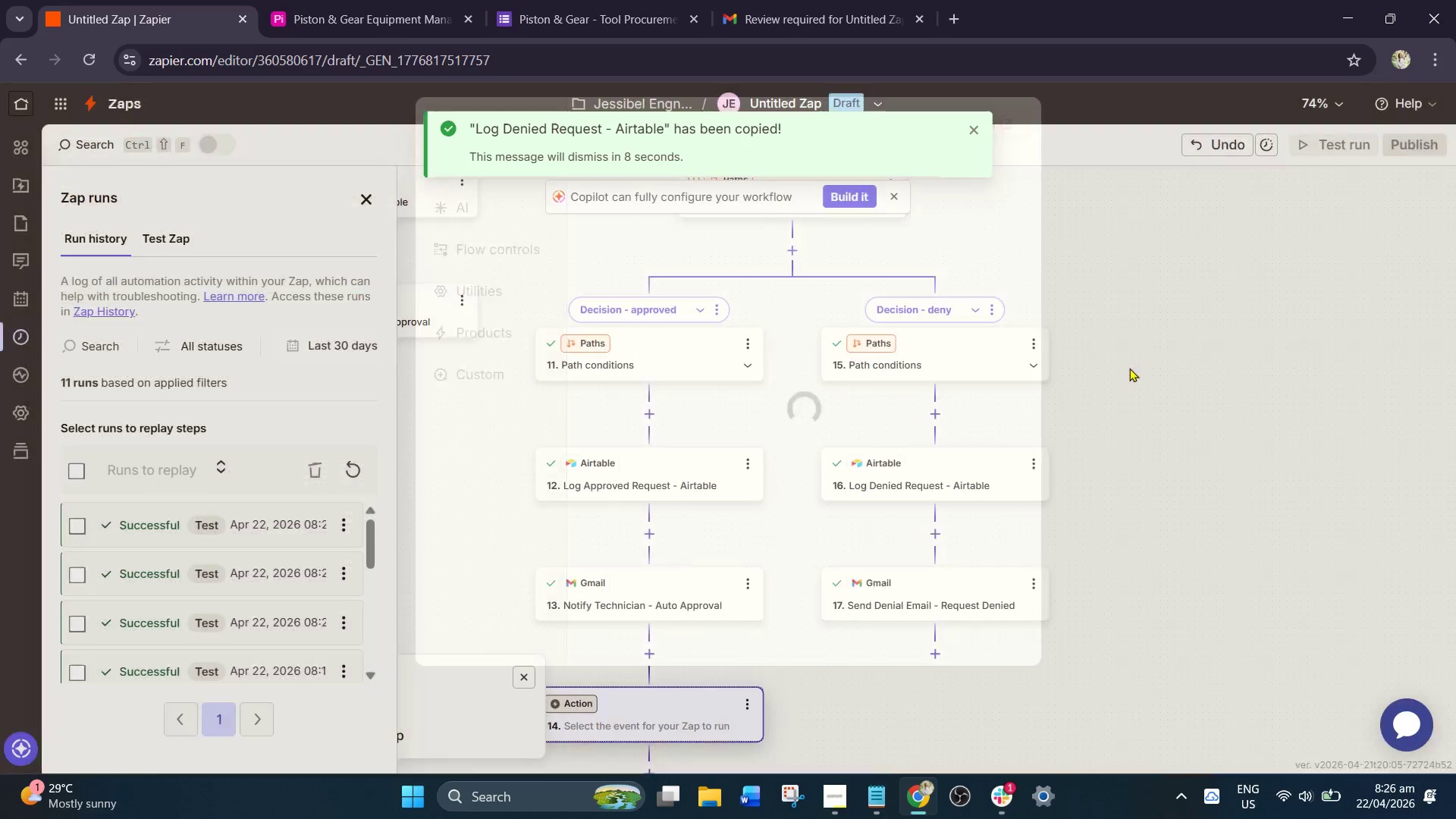 
scroll: coordinate [1101, 379], scroll_direction: down, amount: 4.0
 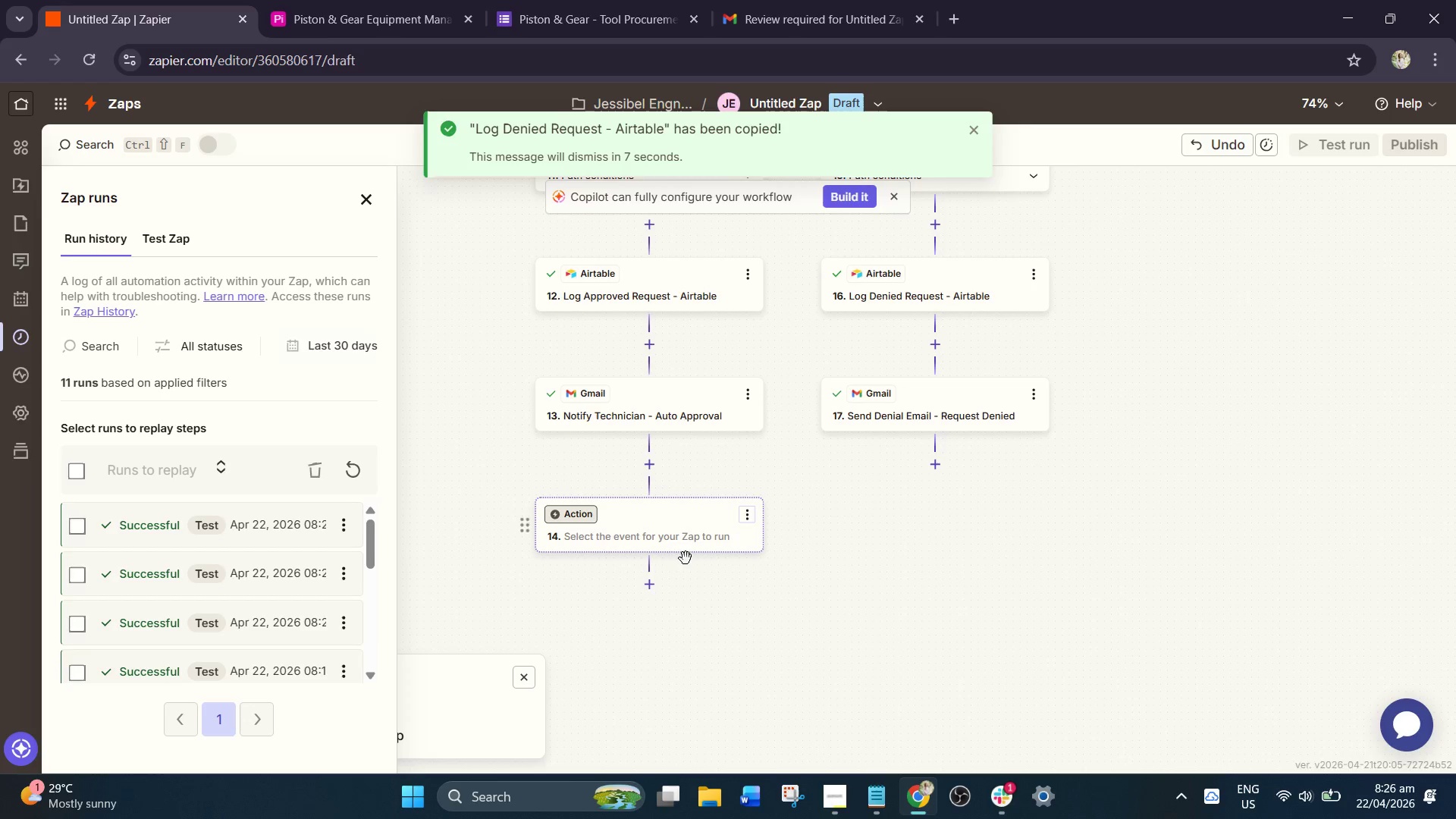 
left_click([649, 589])
 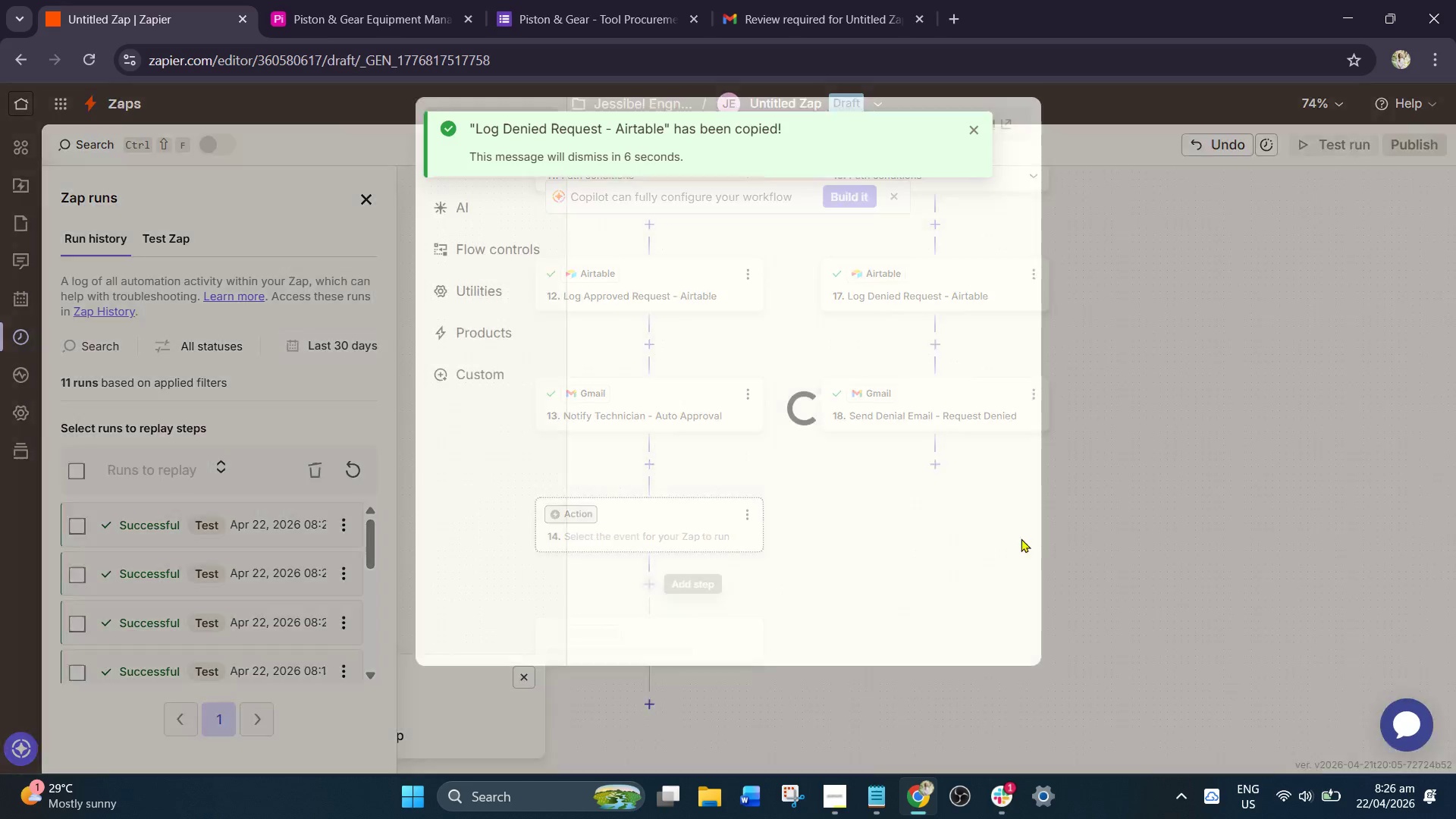 
left_click([1156, 533])
 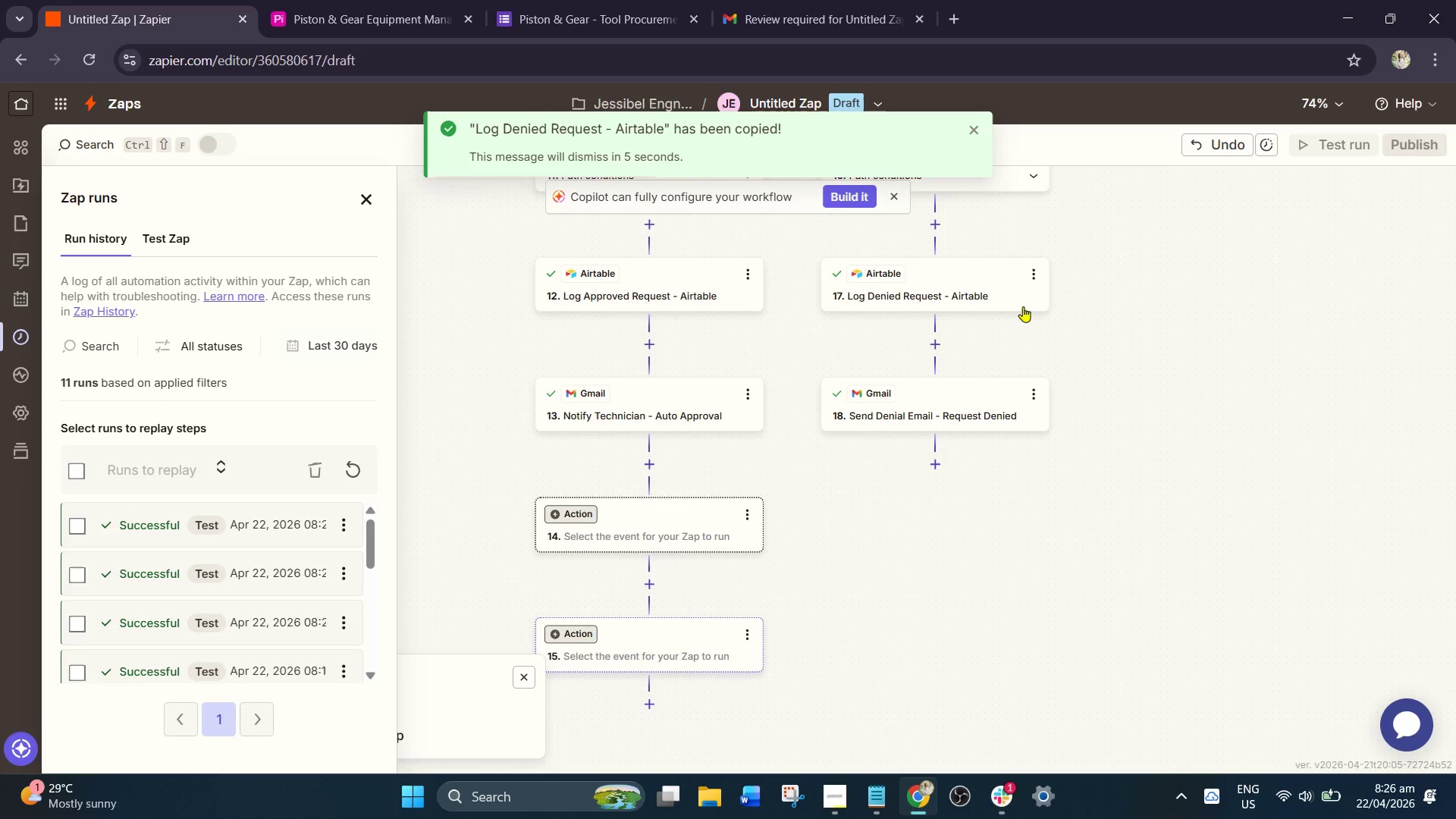 
left_click([1037, 265])
 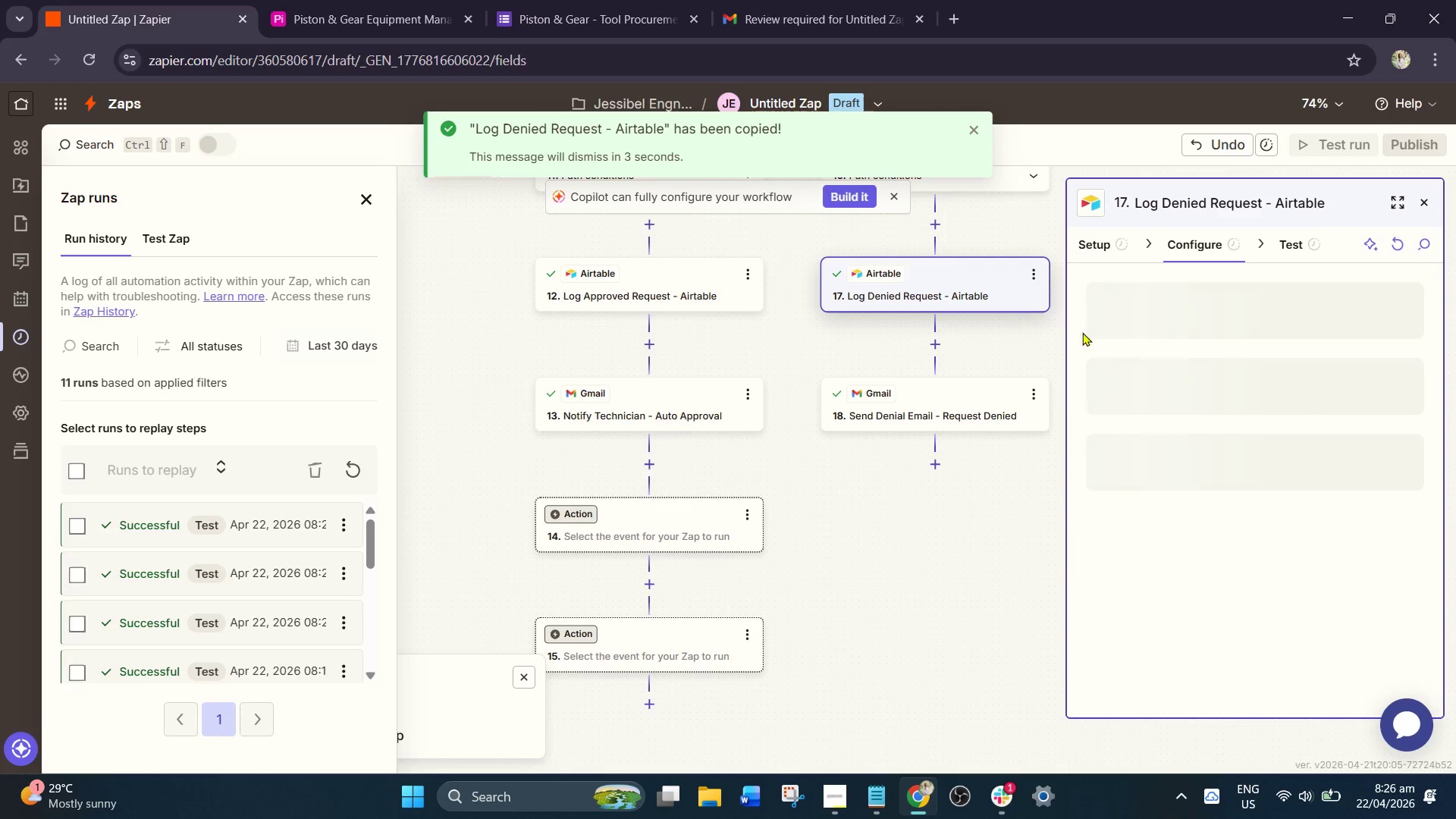 
left_click([1032, 285])
 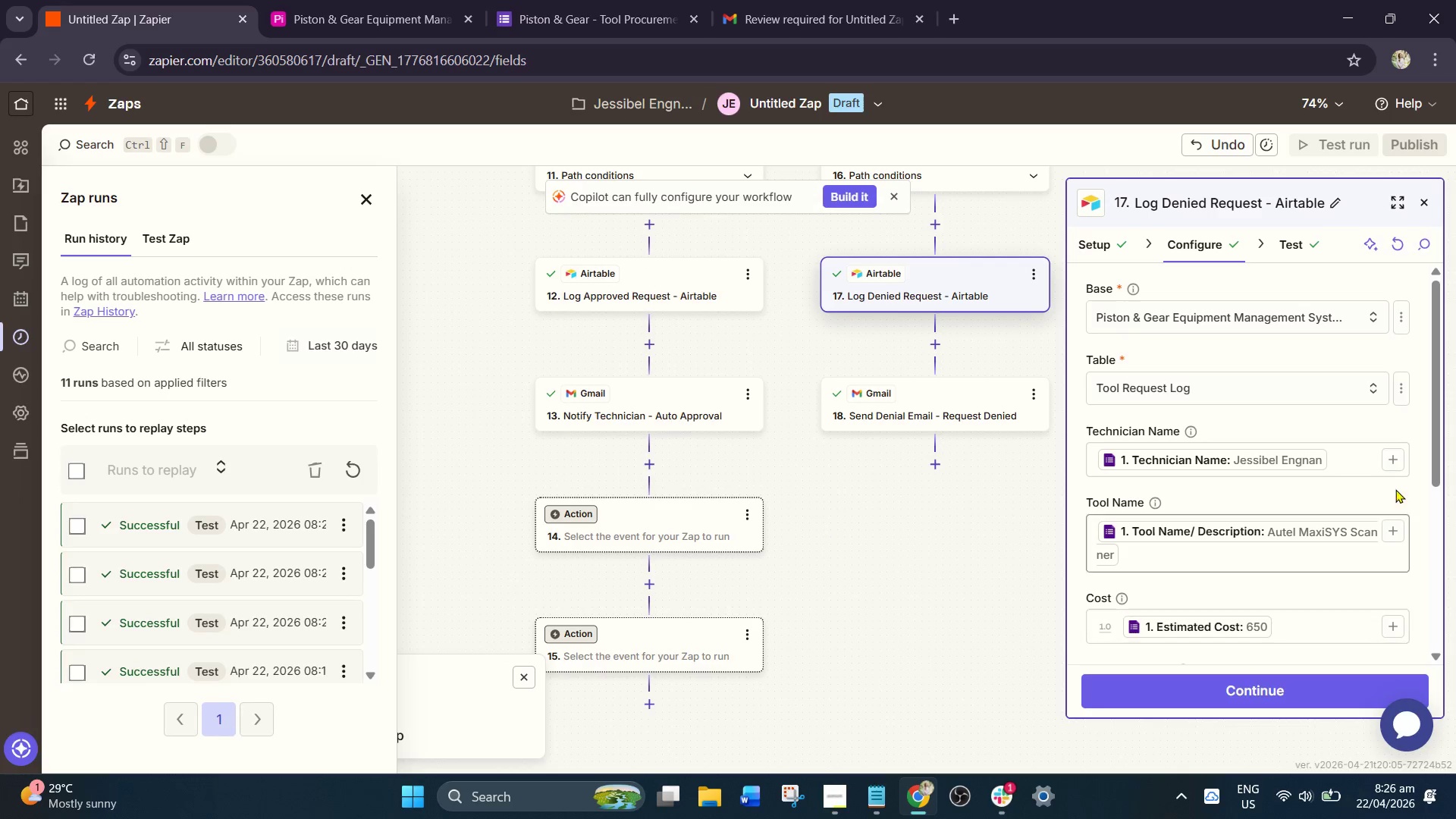 
left_click([1423, 209])
 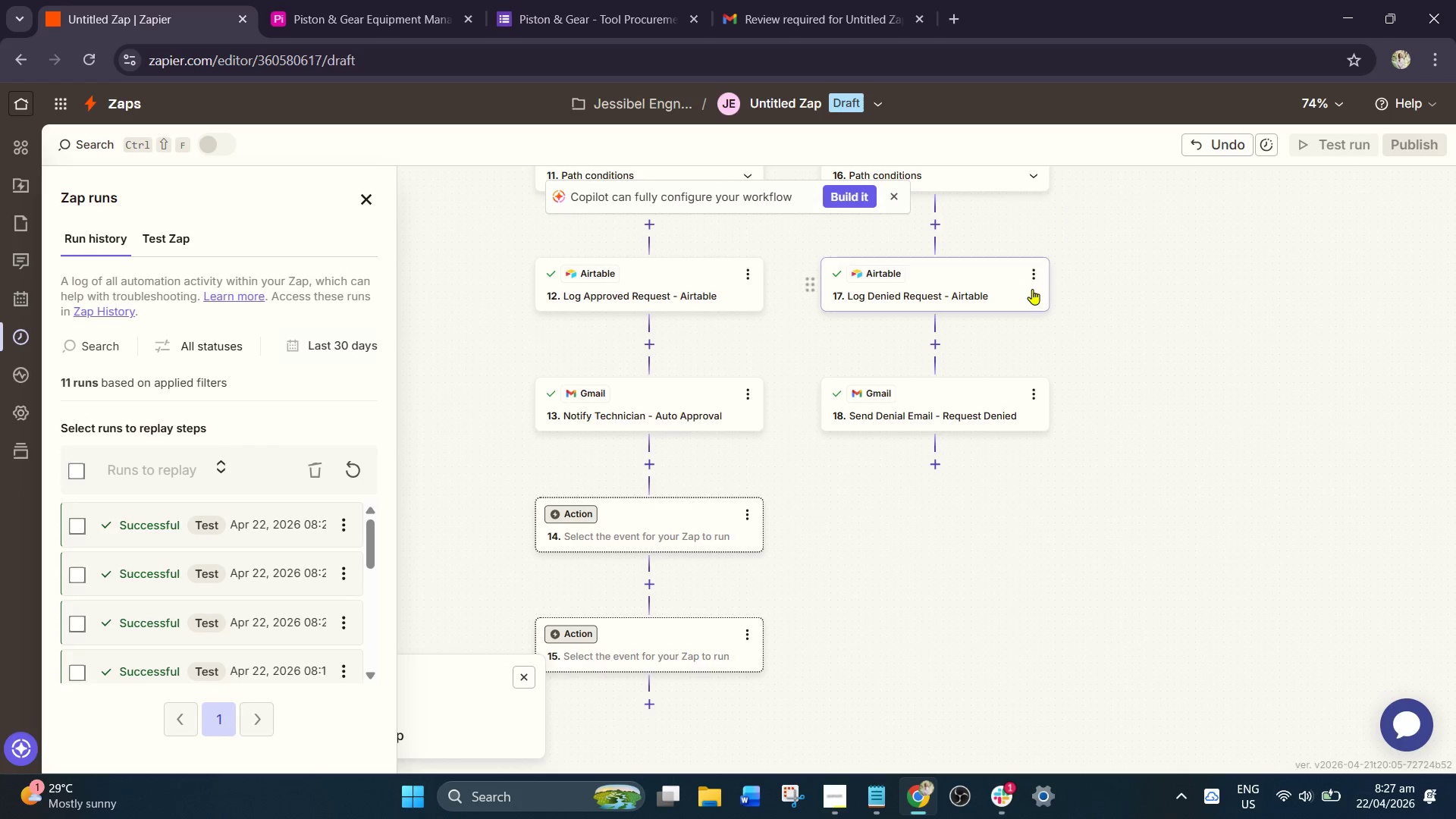 
left_click([1035, 270])
 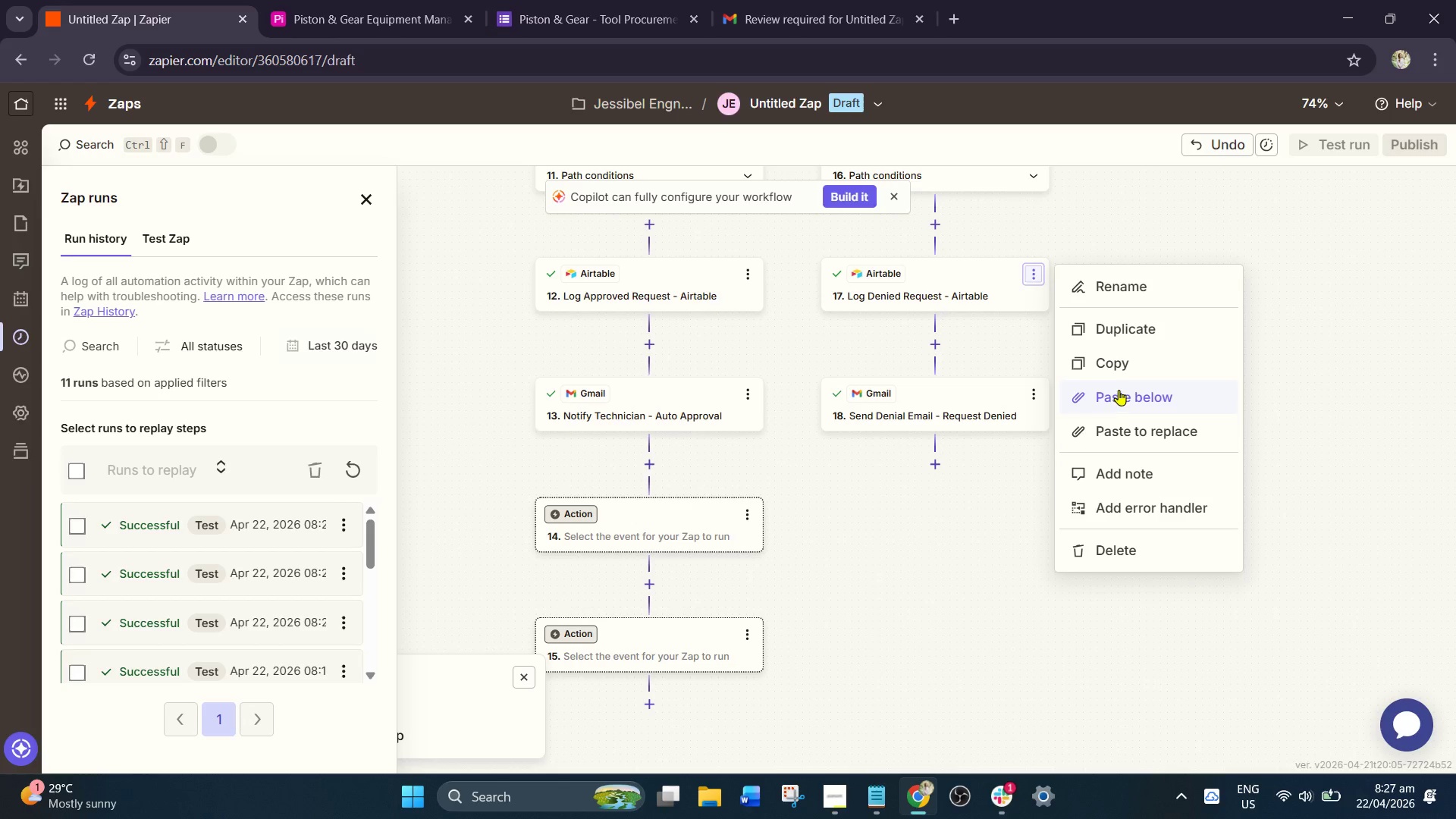 
left_click([1119, 368])
 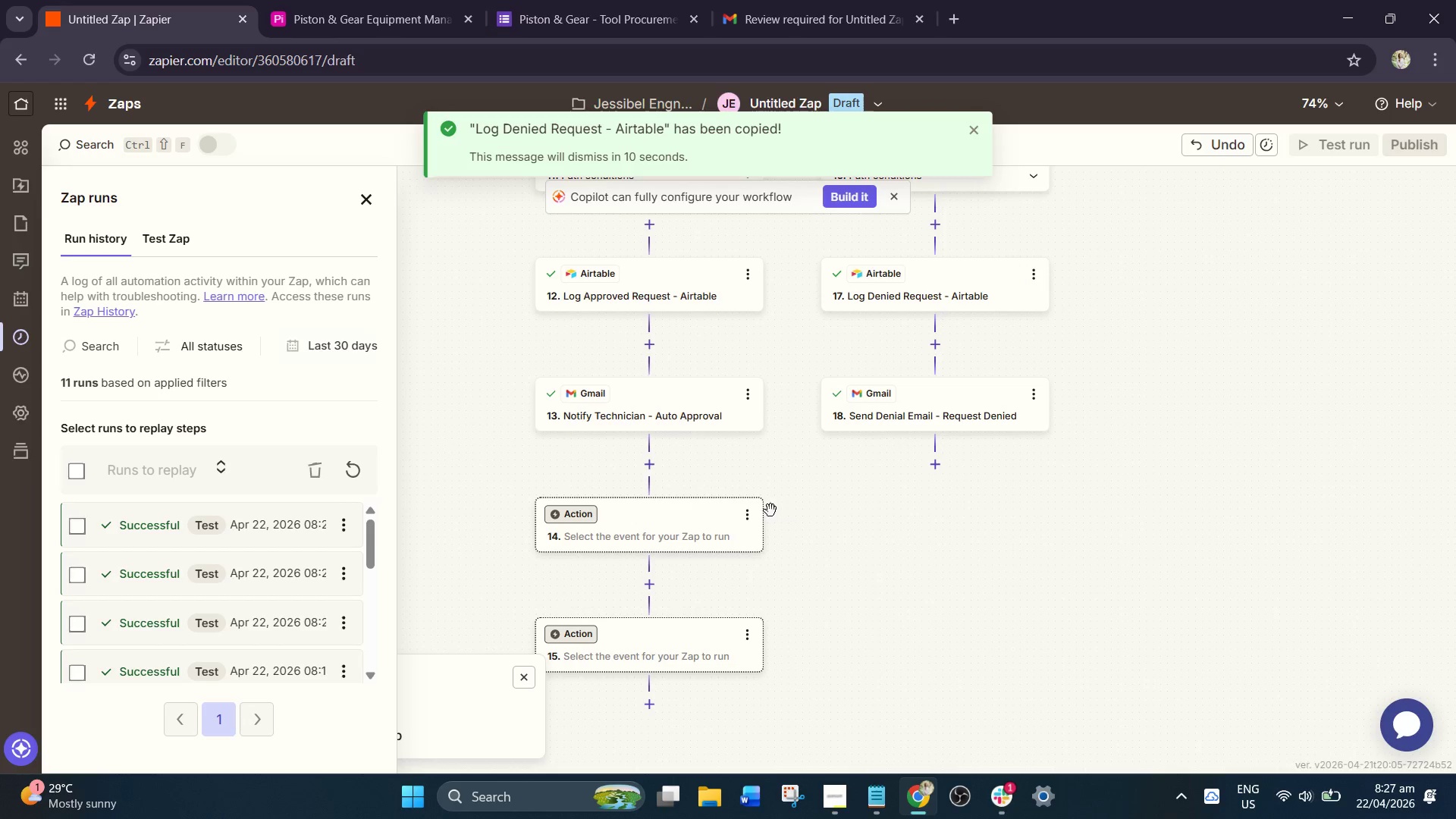 
left_click([743, 519])
 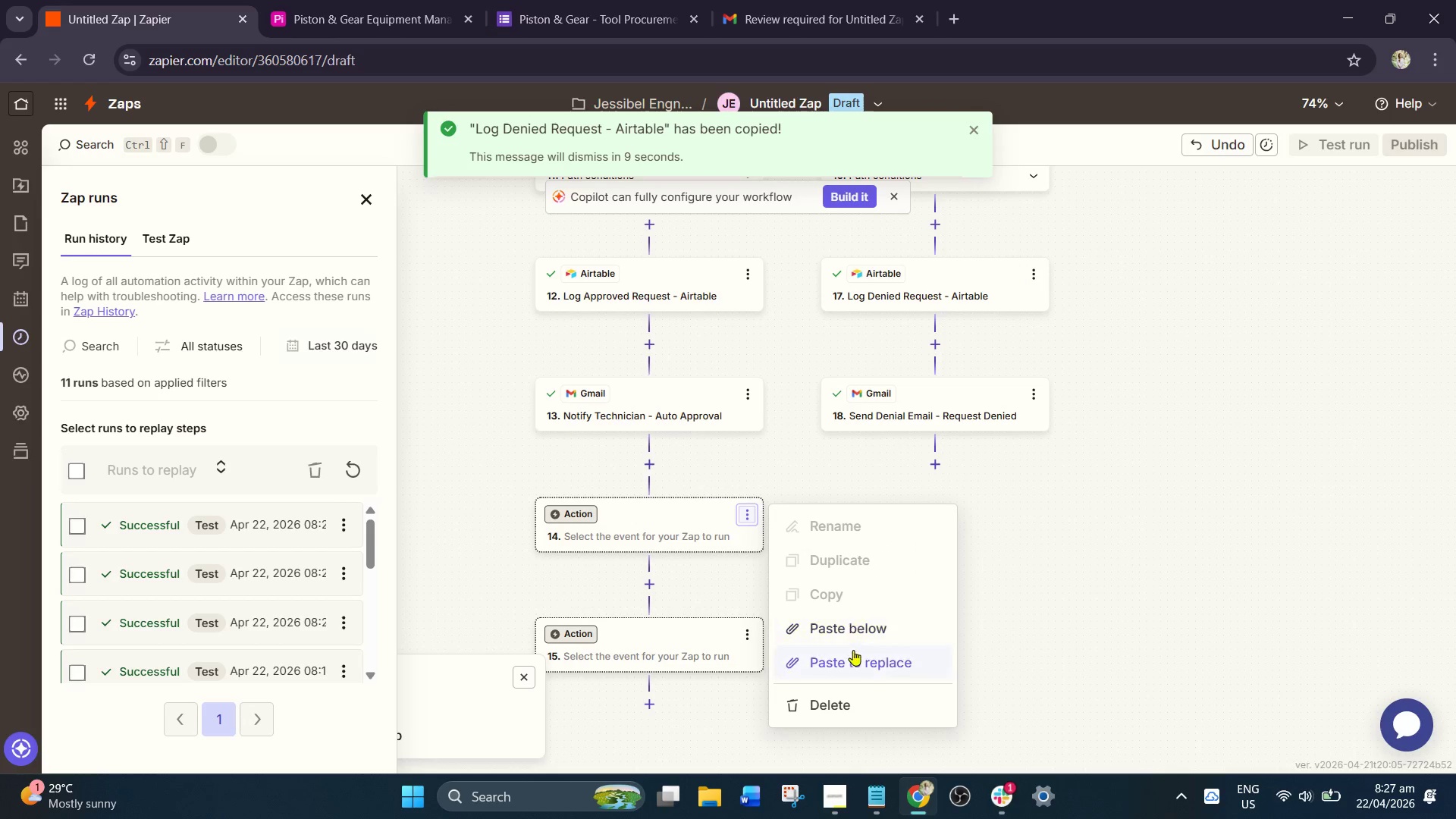 
left_click([861, 664])
 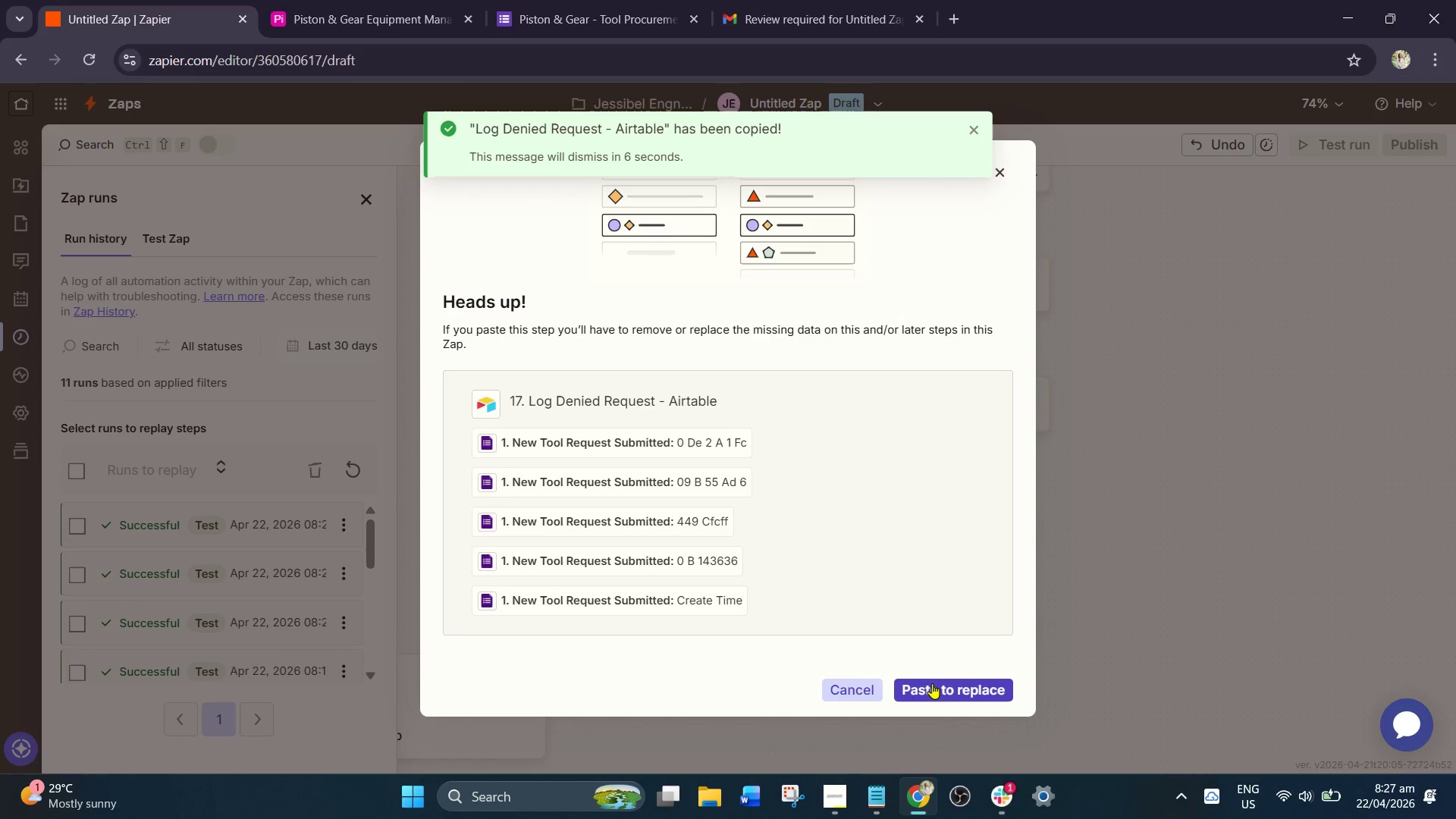 
left_click([930, 687])
 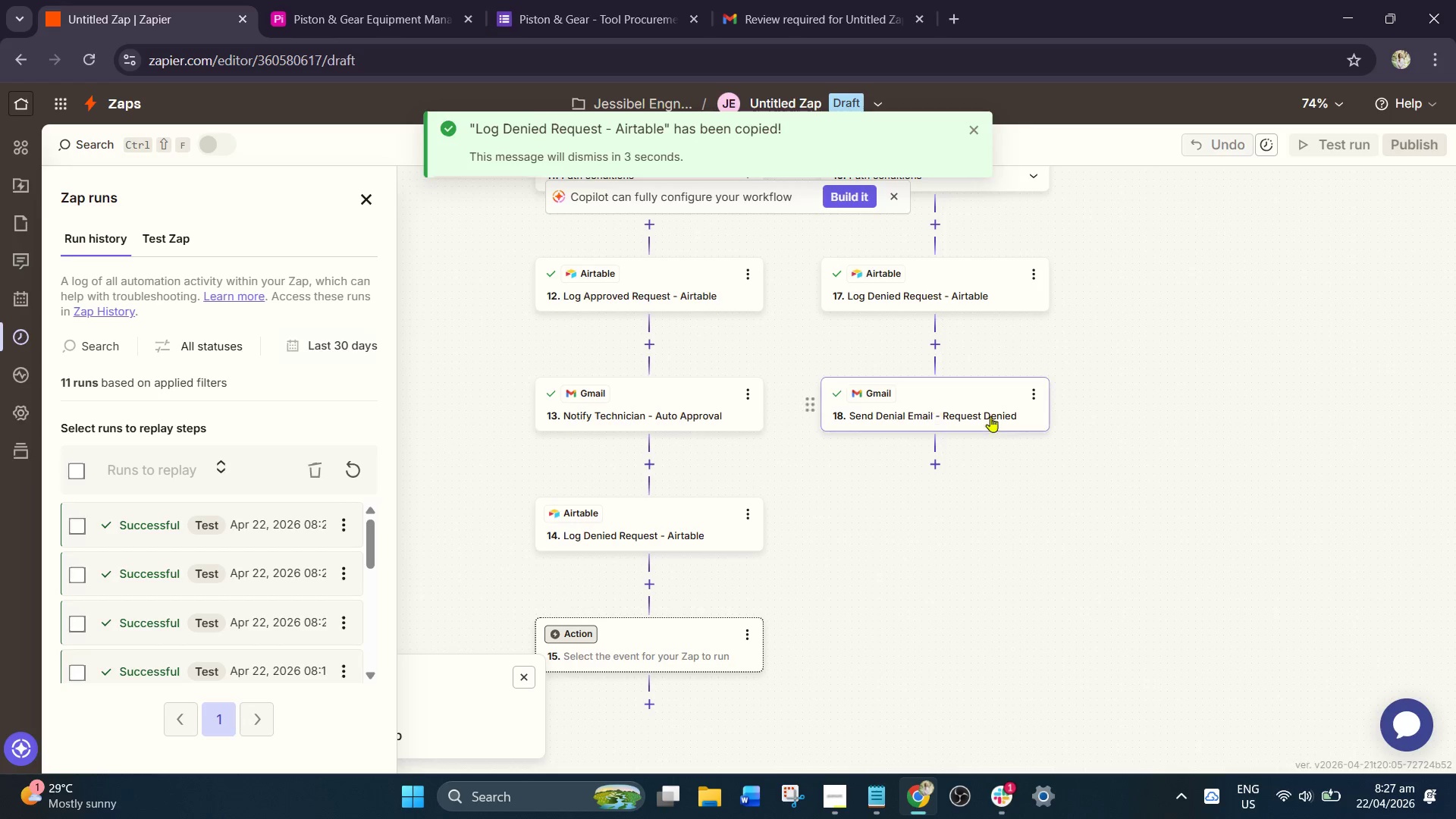 
left_click([1034, 397])
 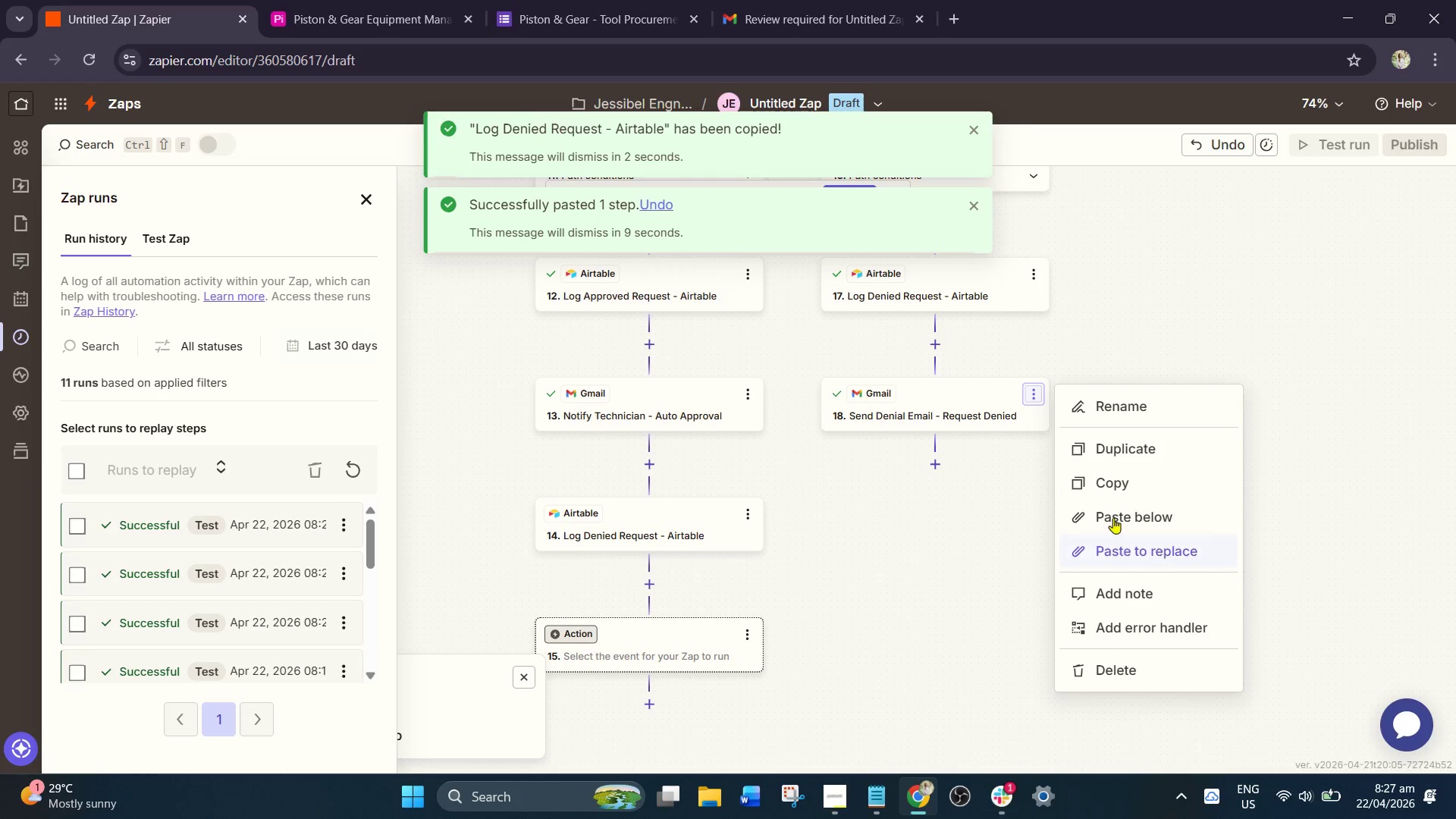 
left_click([1107, 485])
 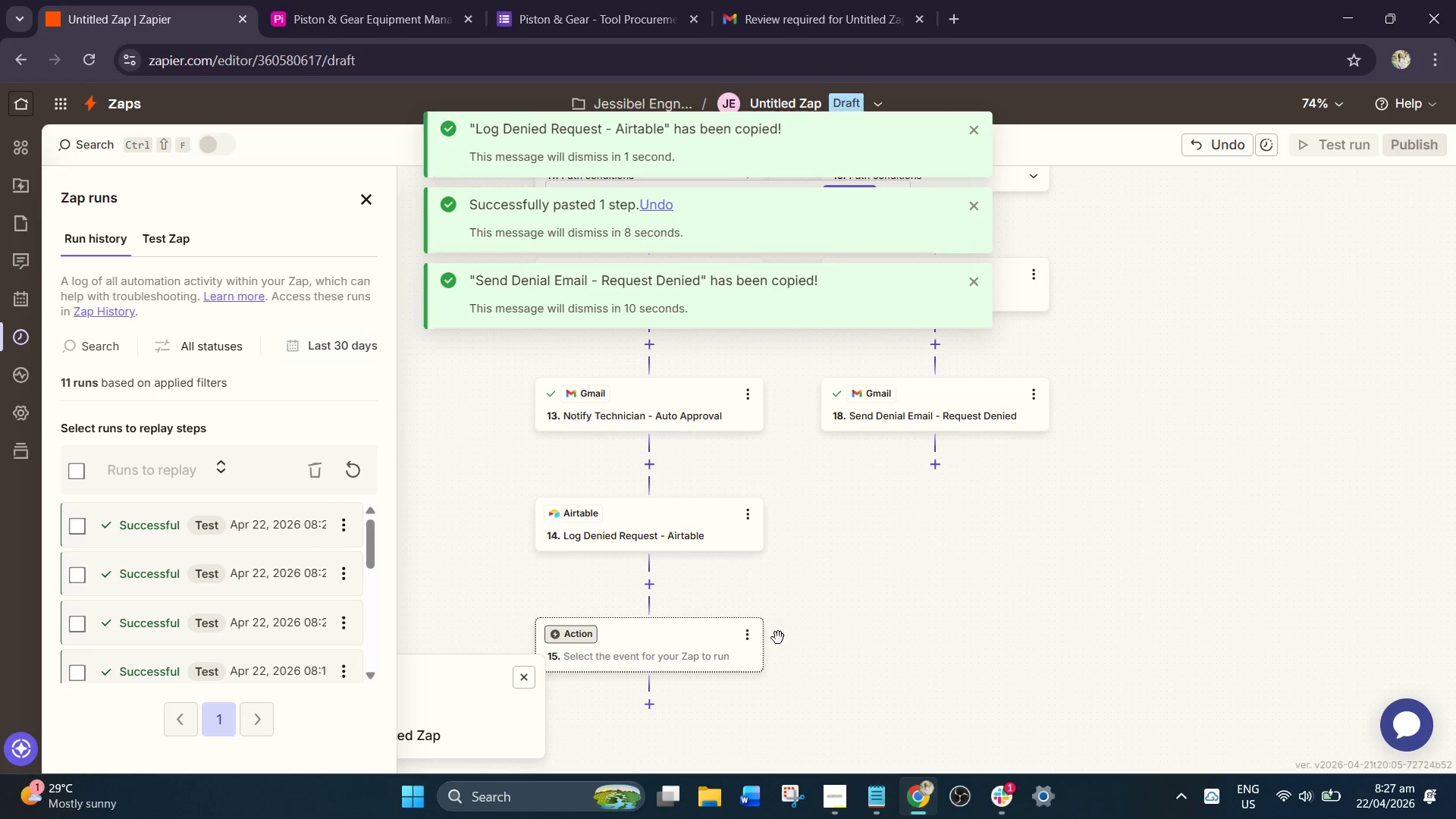 
left_click([754, 640])
 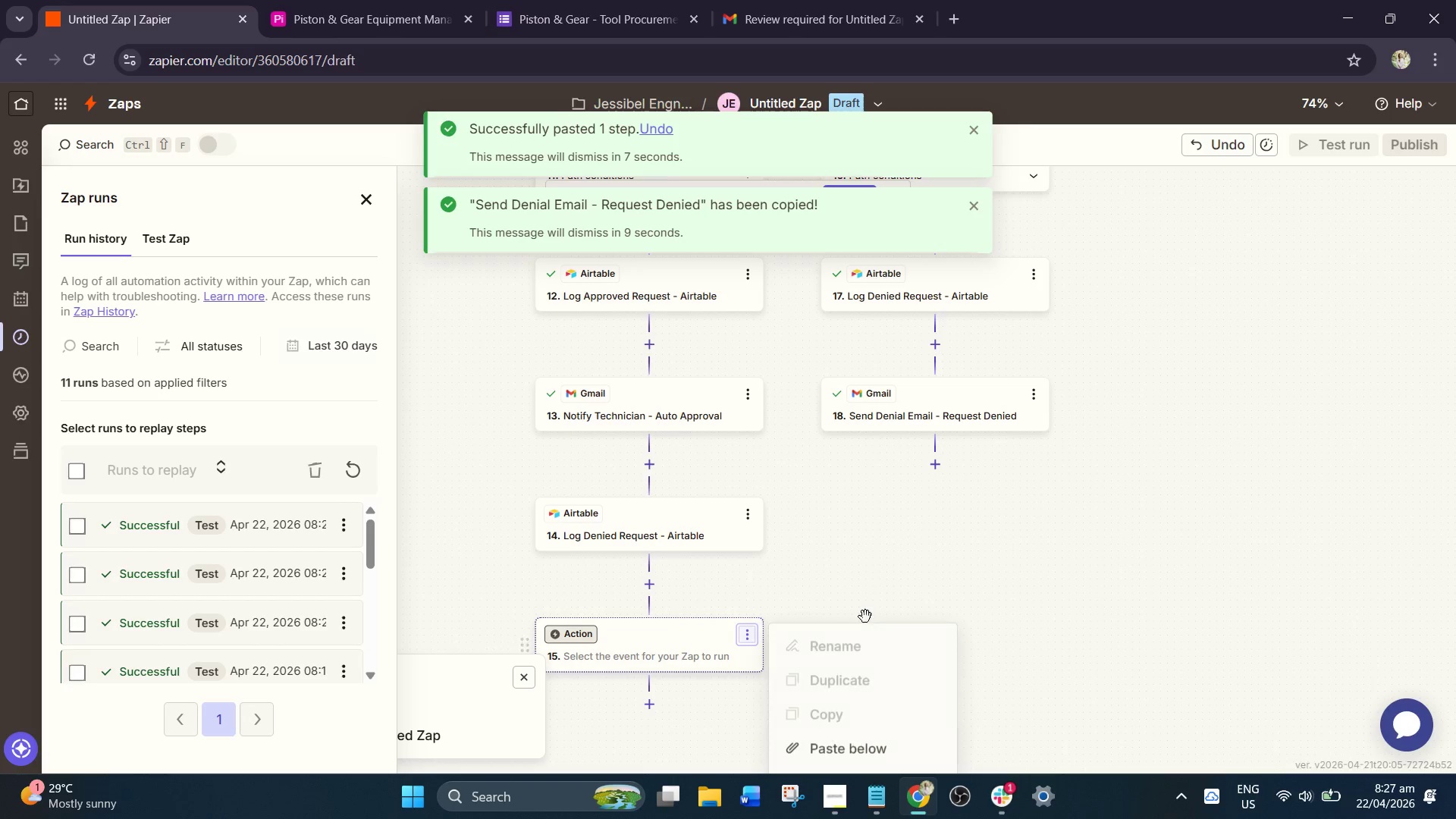 
scroll: coordinate [862, 616], scroll_direction: down, amount: 2.0
 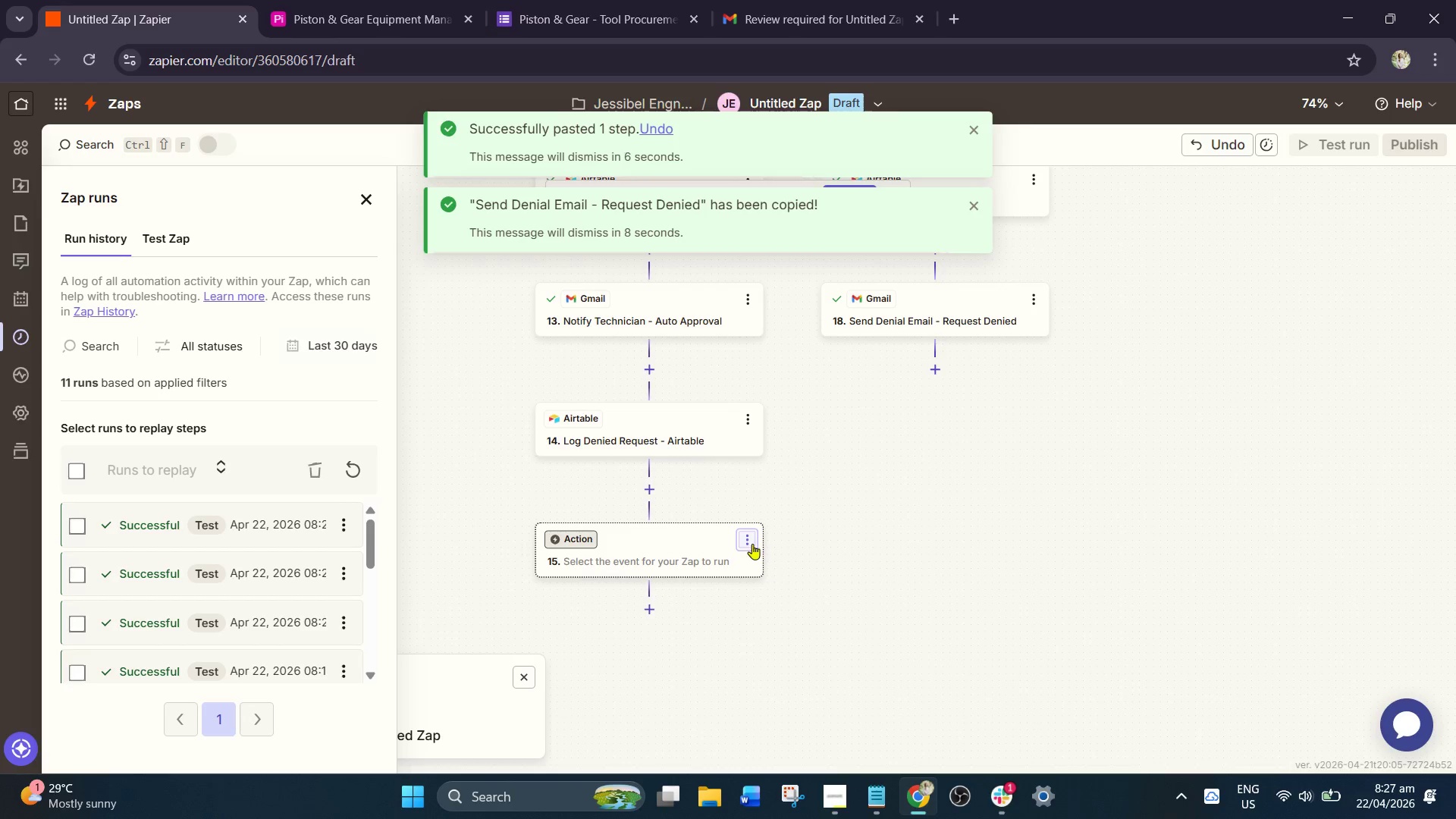 
left_click([749, 538])
 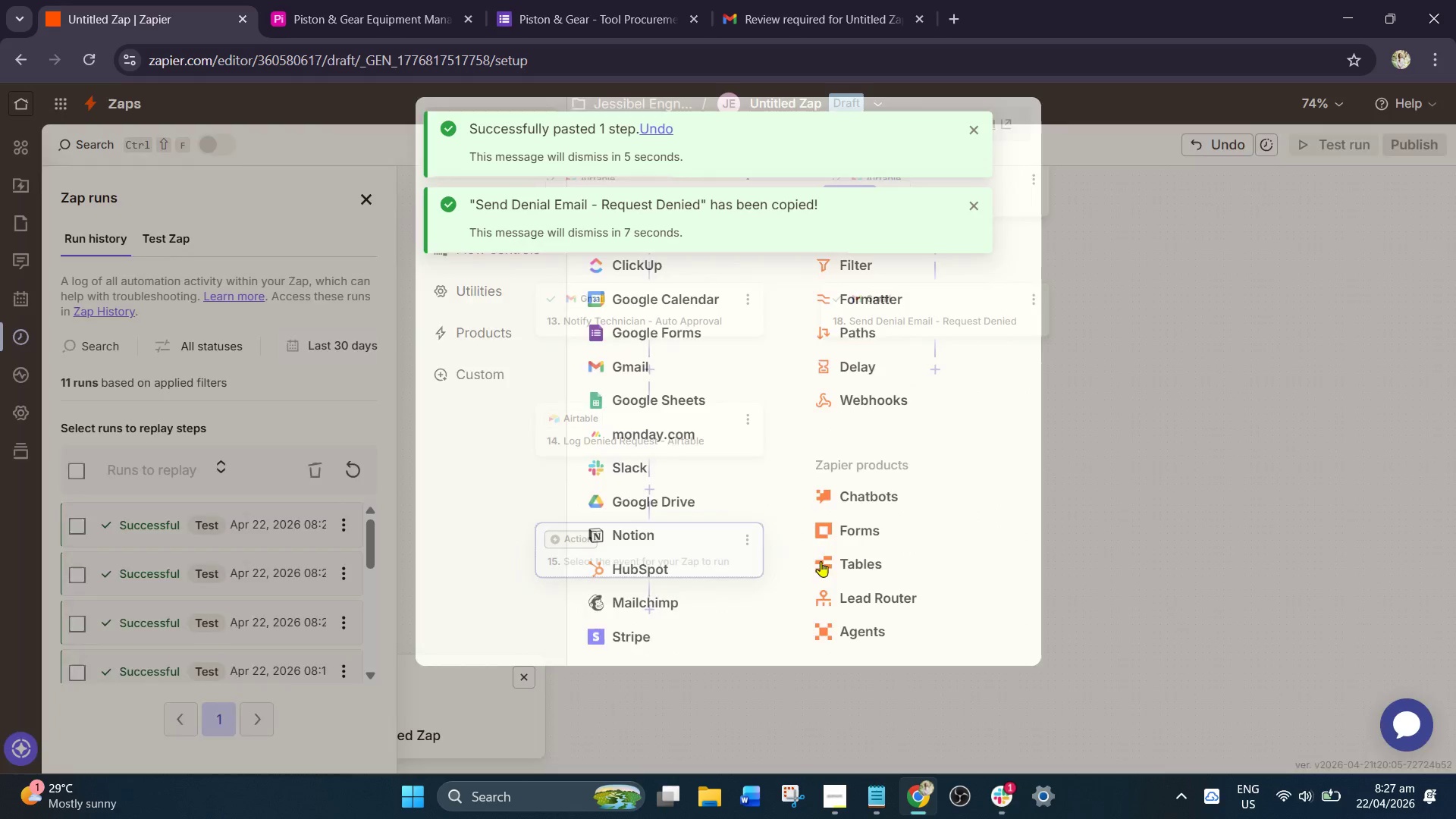 
left_click([741, 533])
 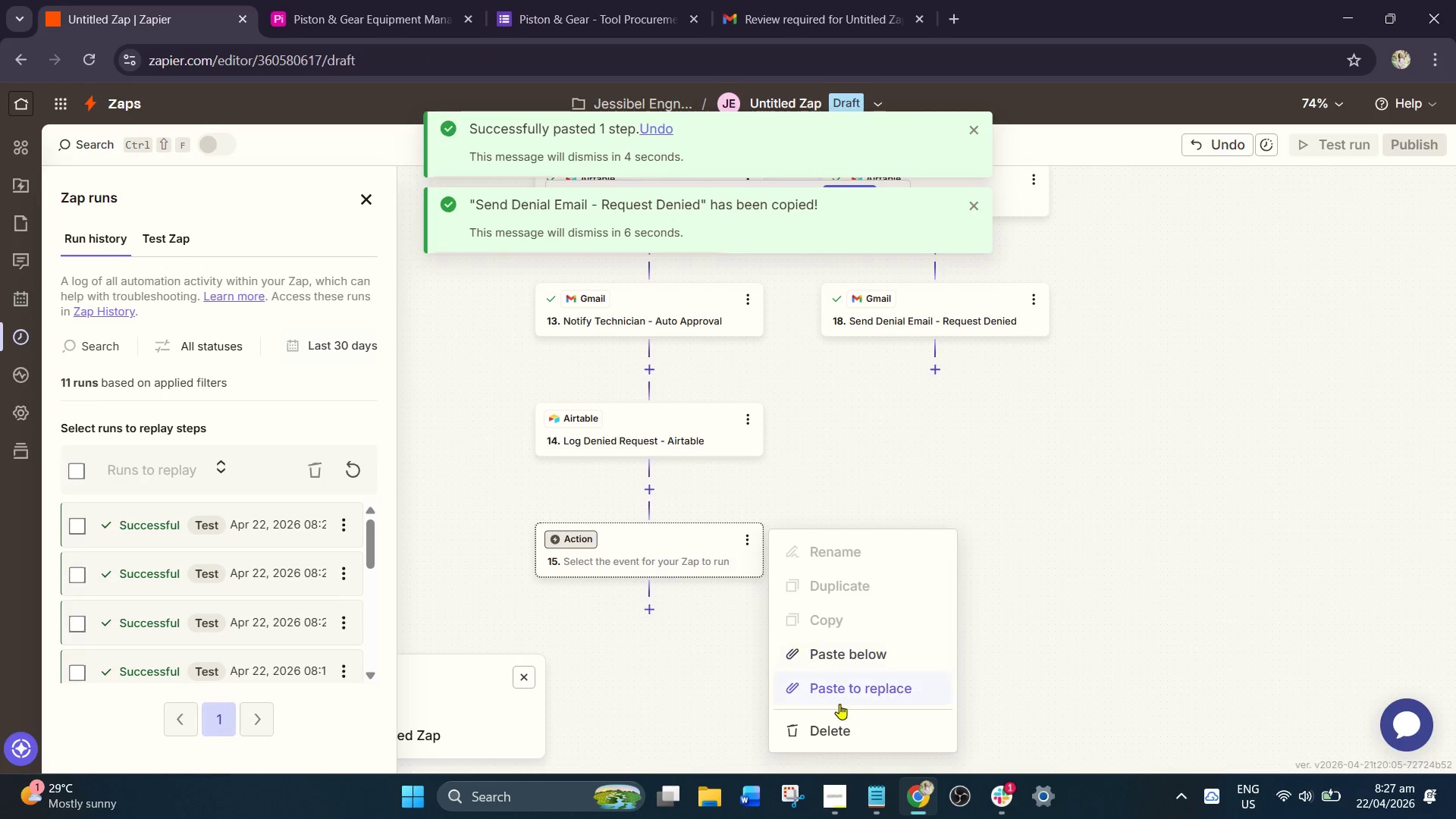 
left_click([856, 690])
 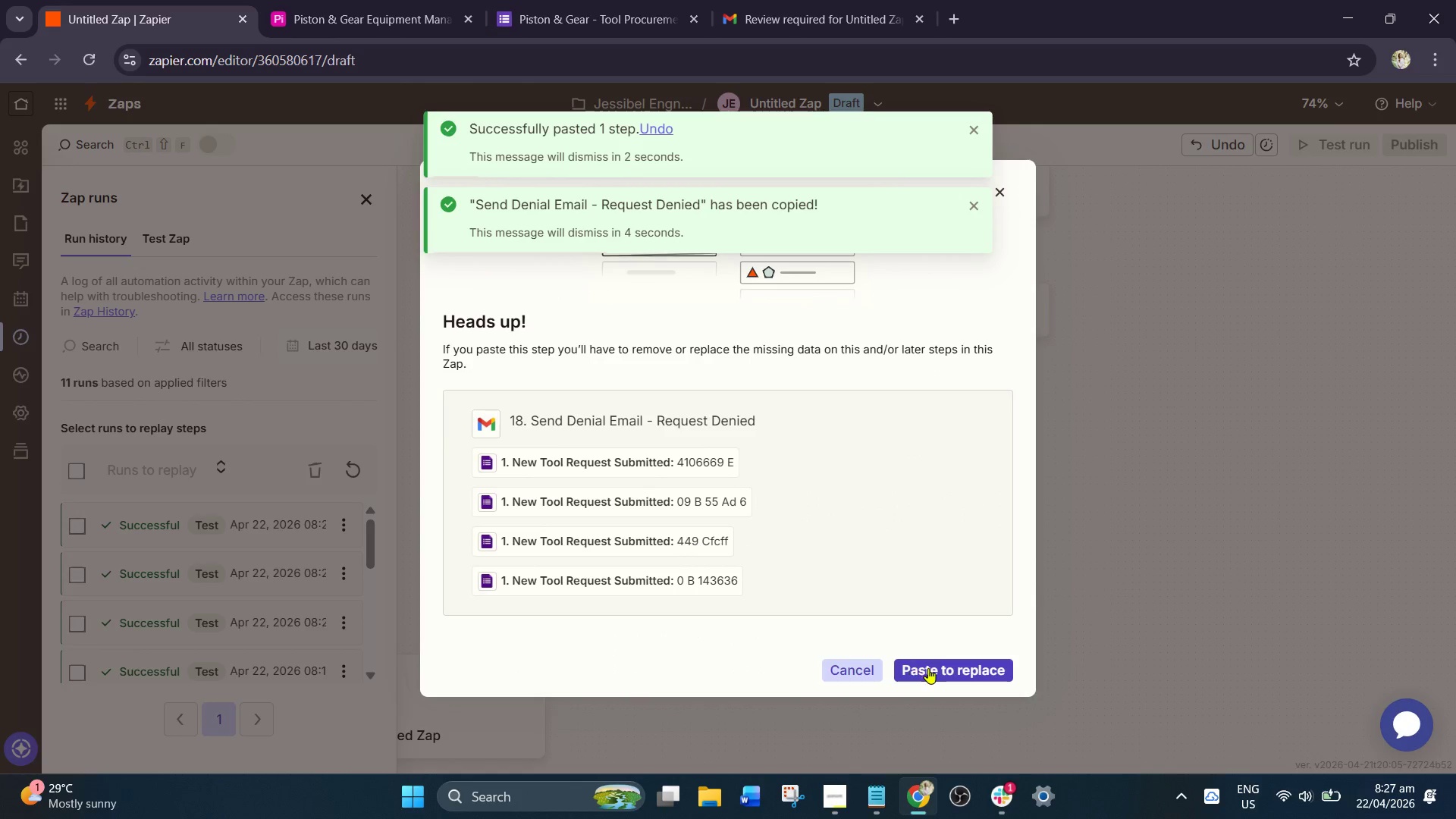 
left_click([930, 669])
 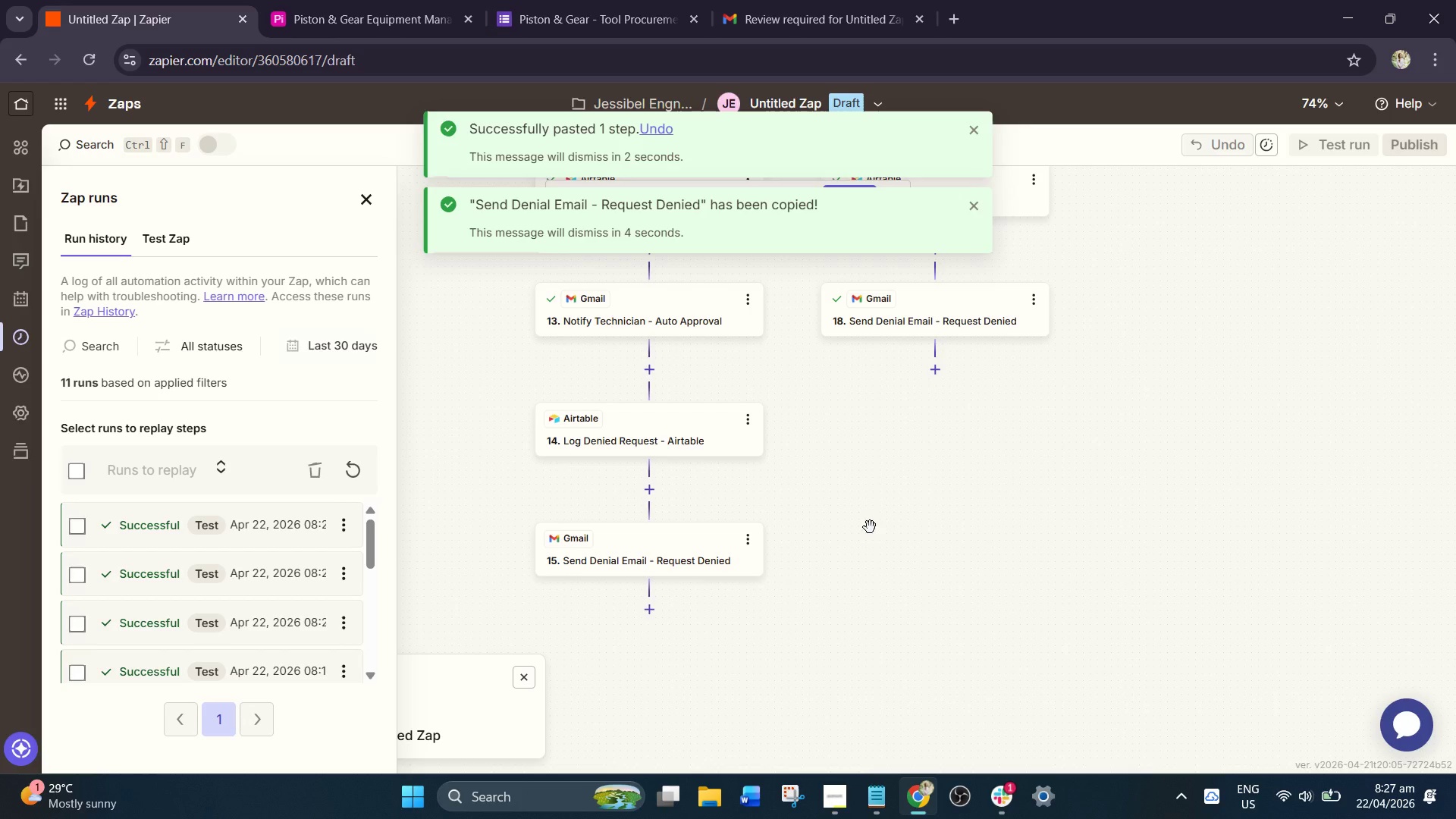 
scroll: coordinate [1013, 494], scroll_direction: up, amount: 6.0
 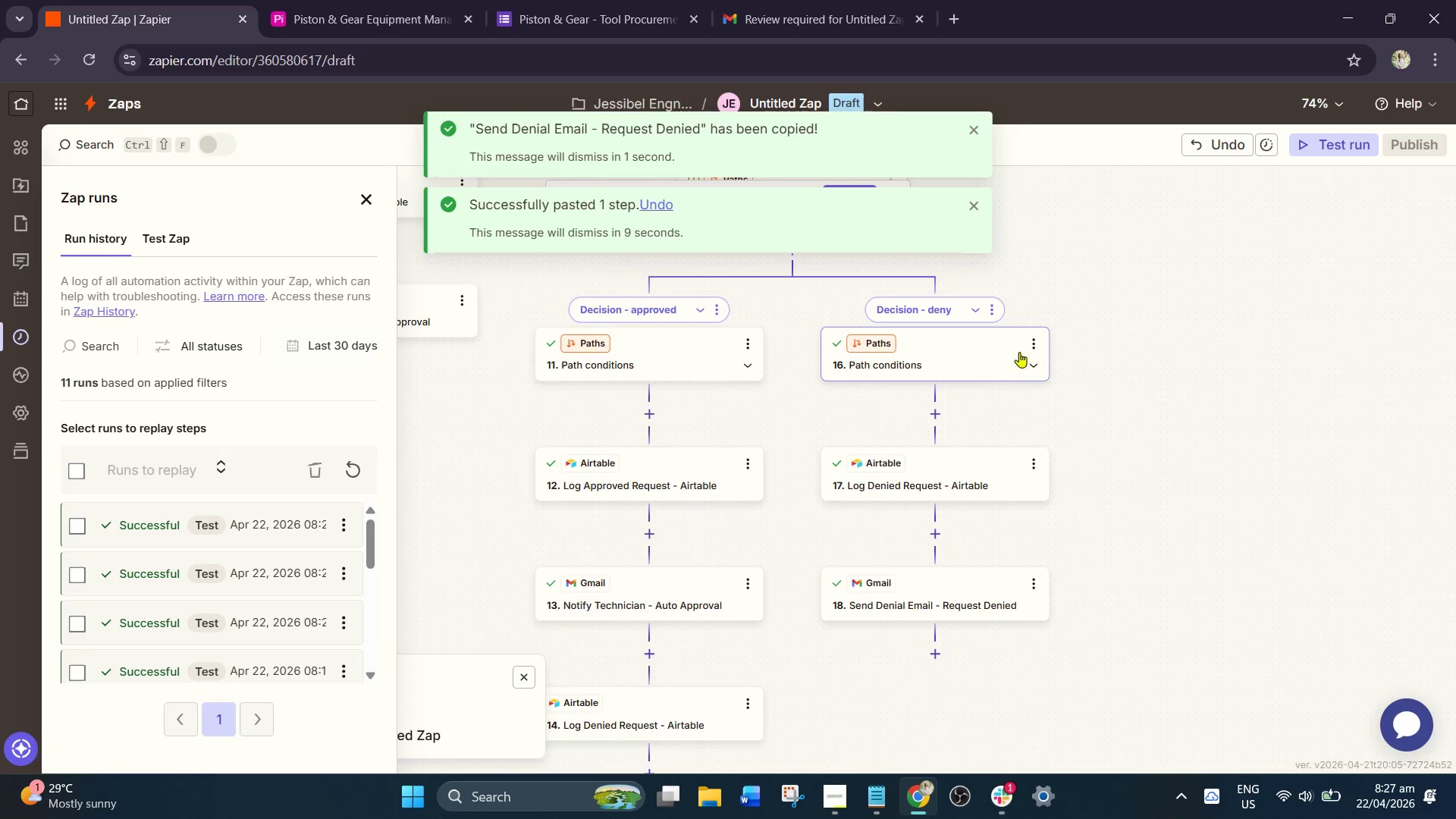 
left_click([993, 303])
 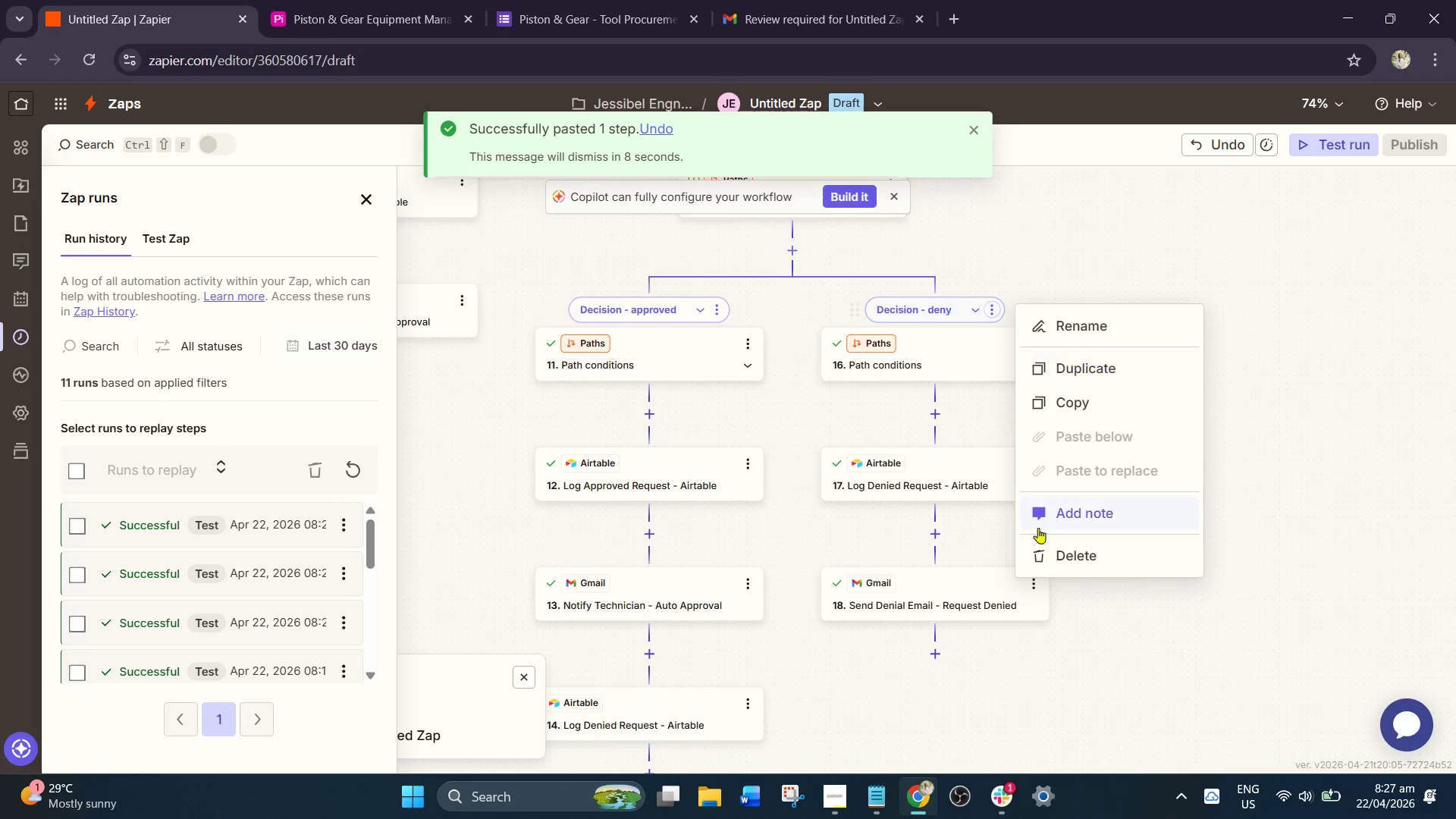 
left_click([1062, 552])
 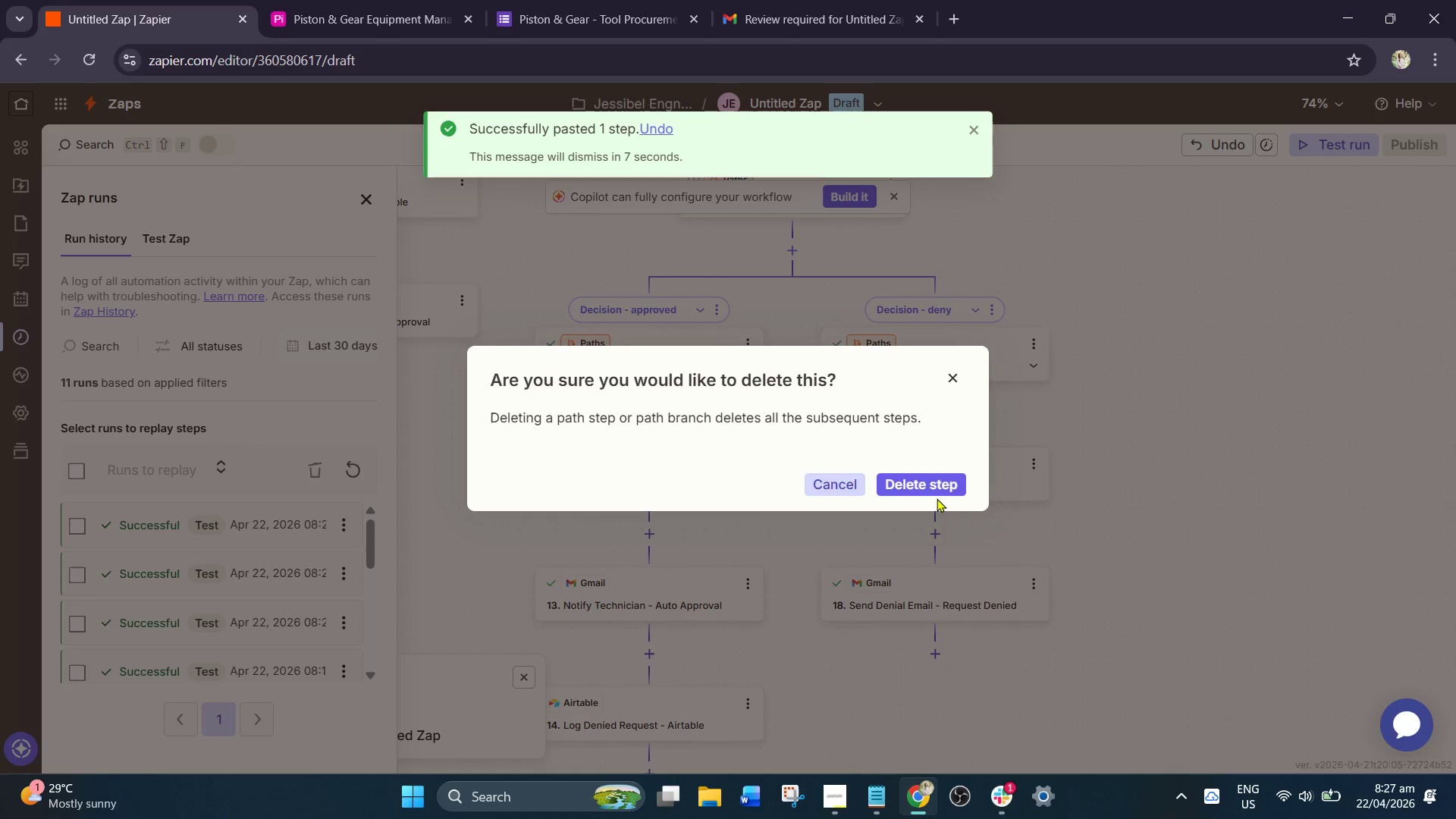 
left_click([921, 481])
 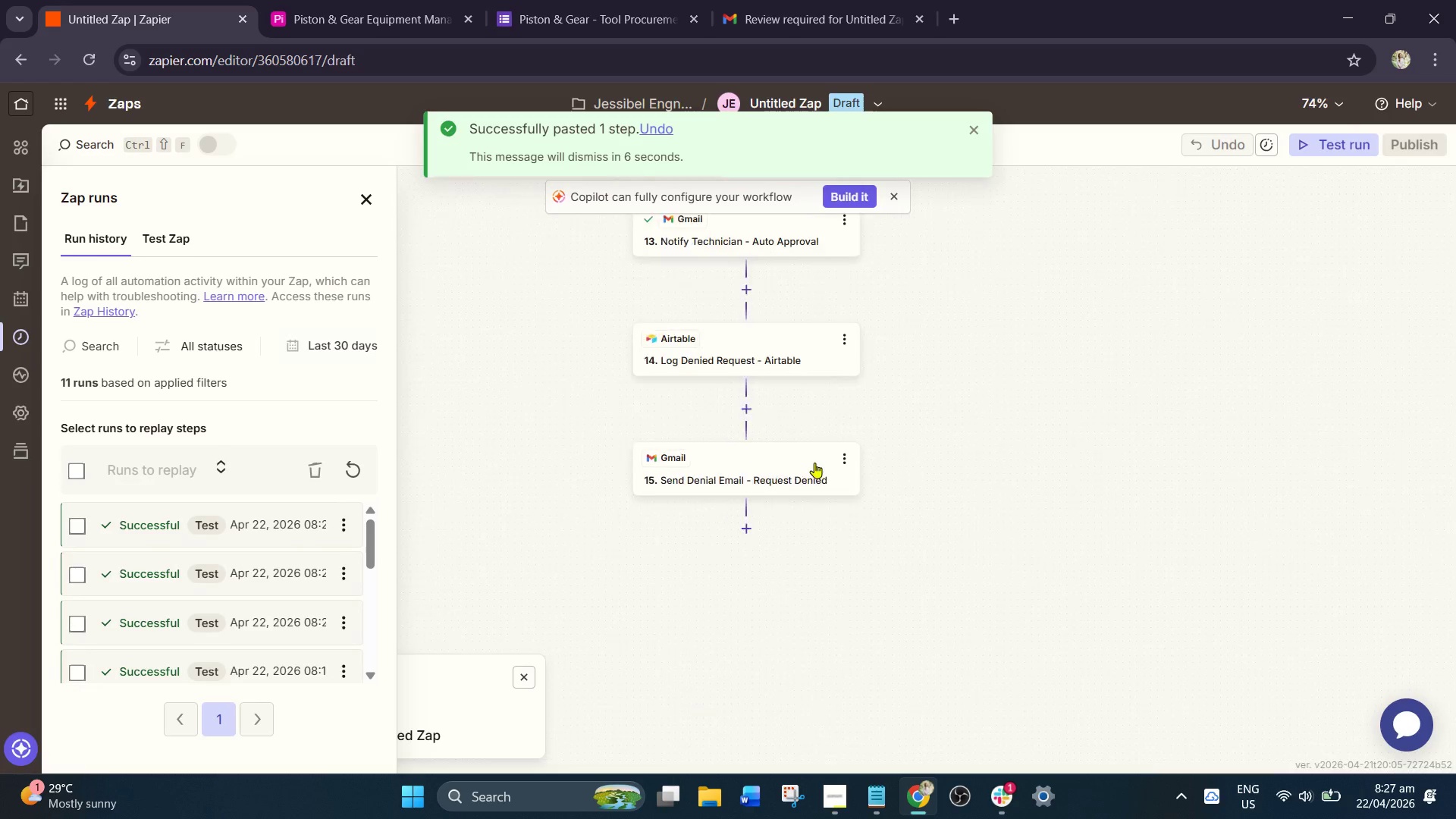 
scroll: coordinate [827, 441], scroll_direction: up, amount: 3.0
 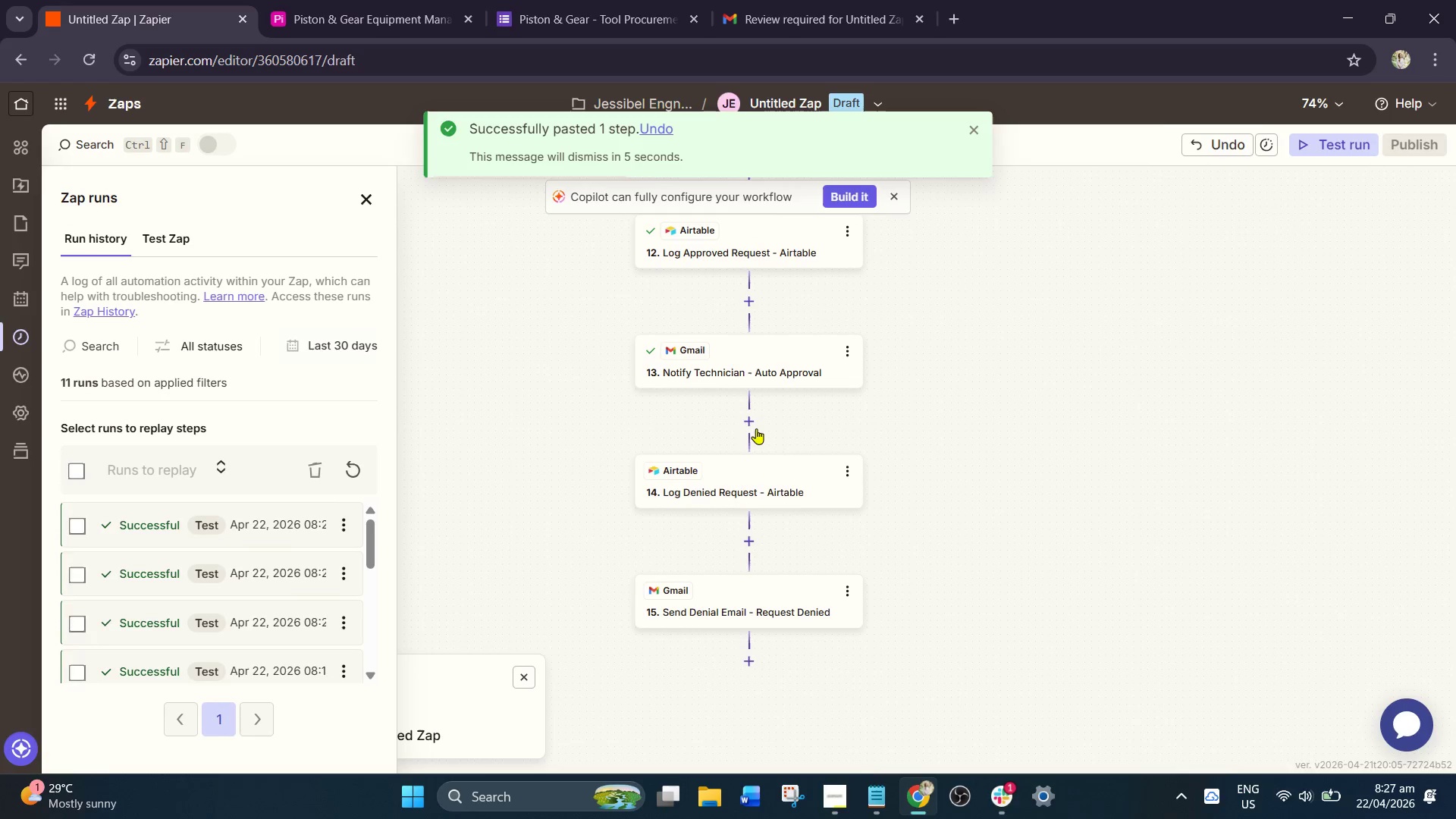 
left_click([744, 426])
 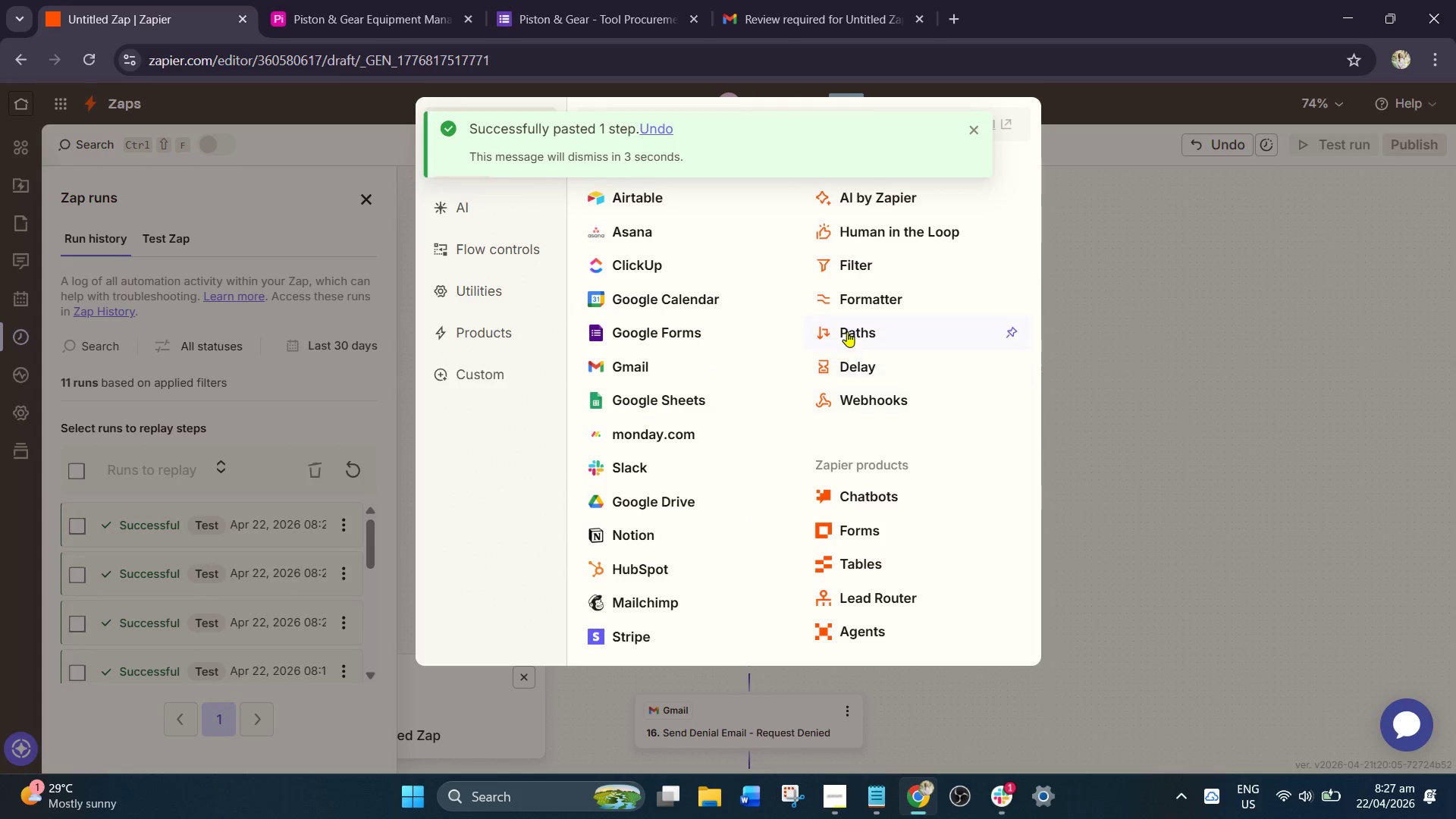 
left_click([861, 268])
 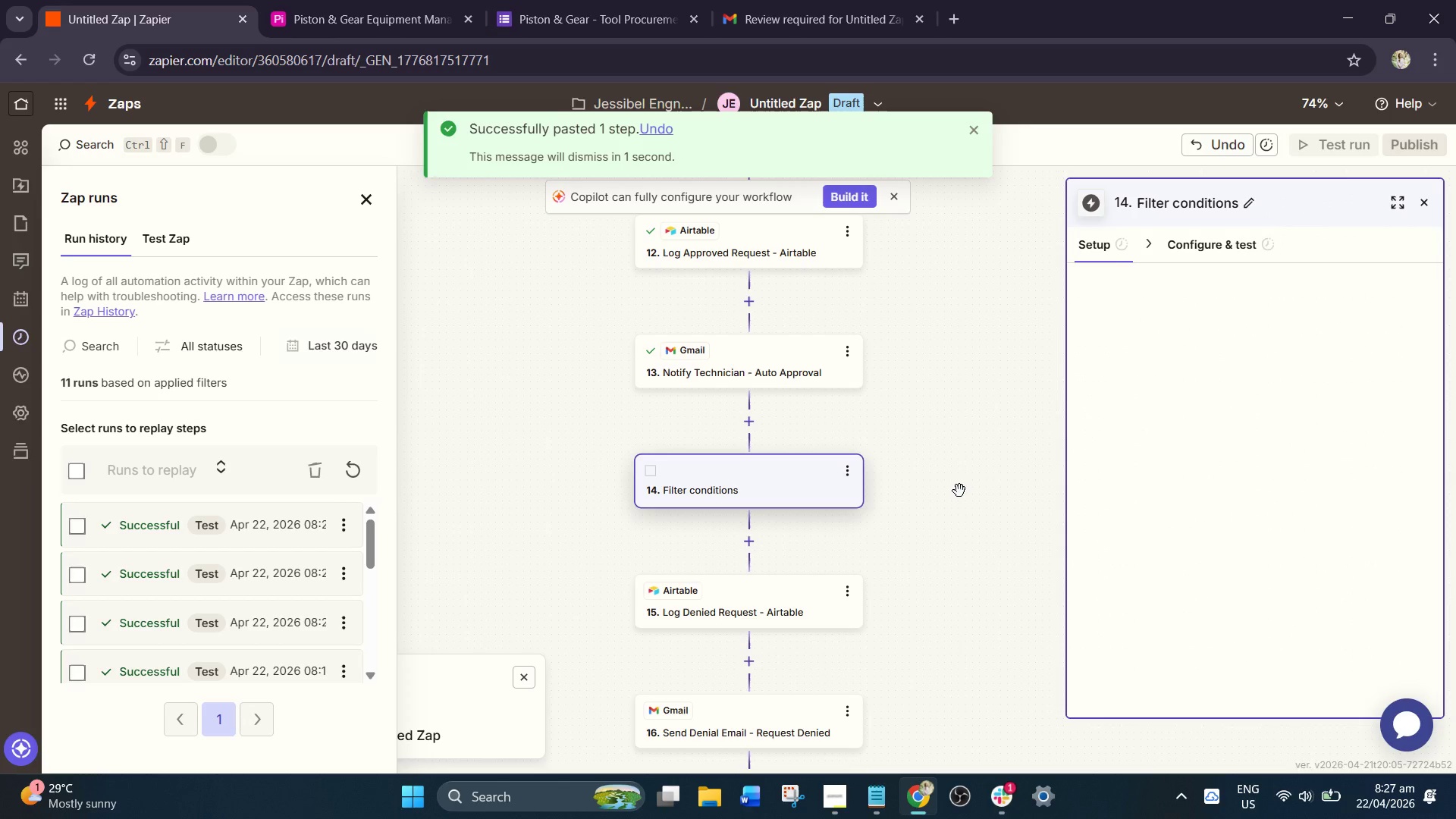 
left_click([957, 498])
 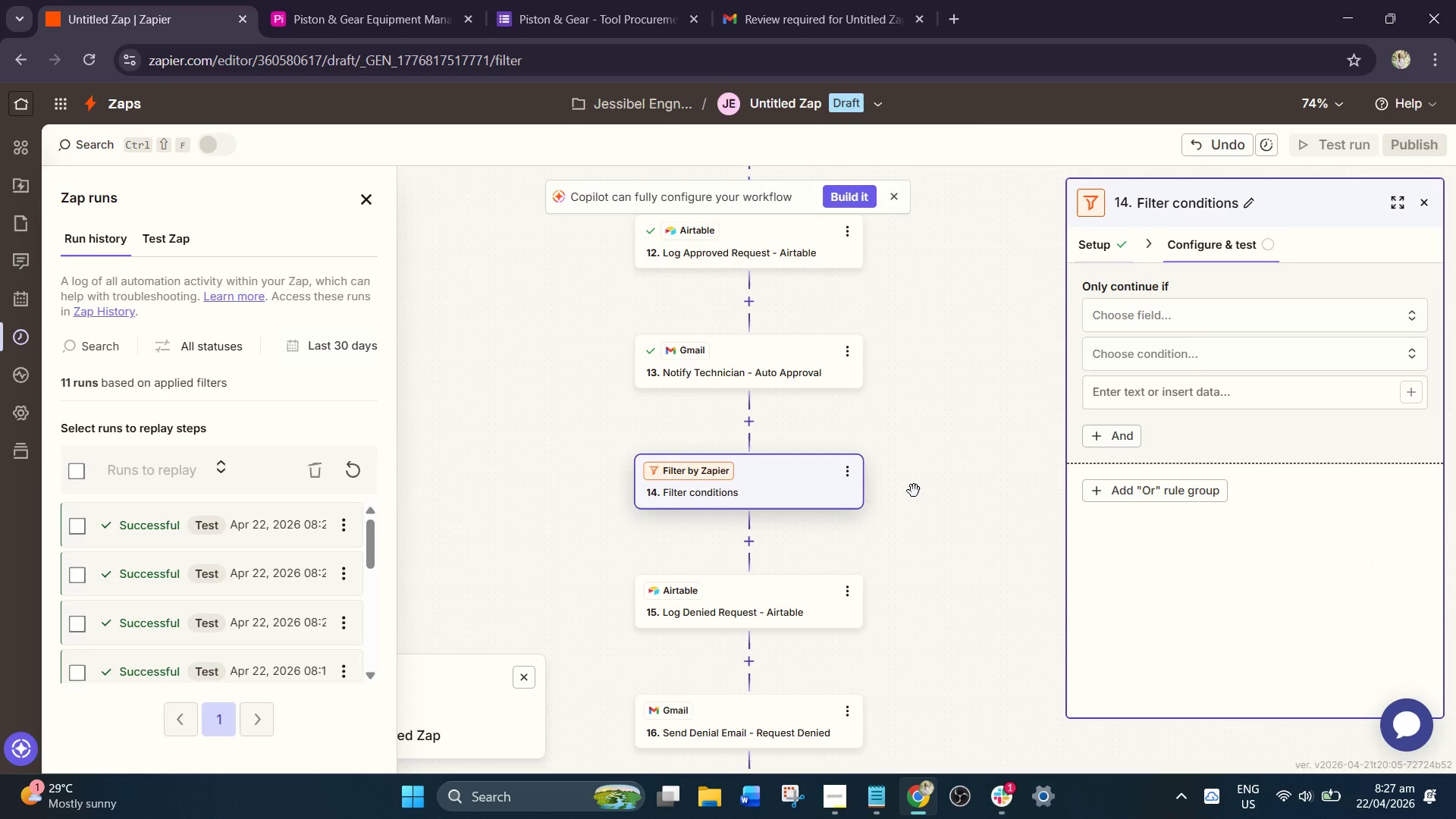 
scroll: coordinate [846, 444], scroll_direction: up, amount: 7.0
 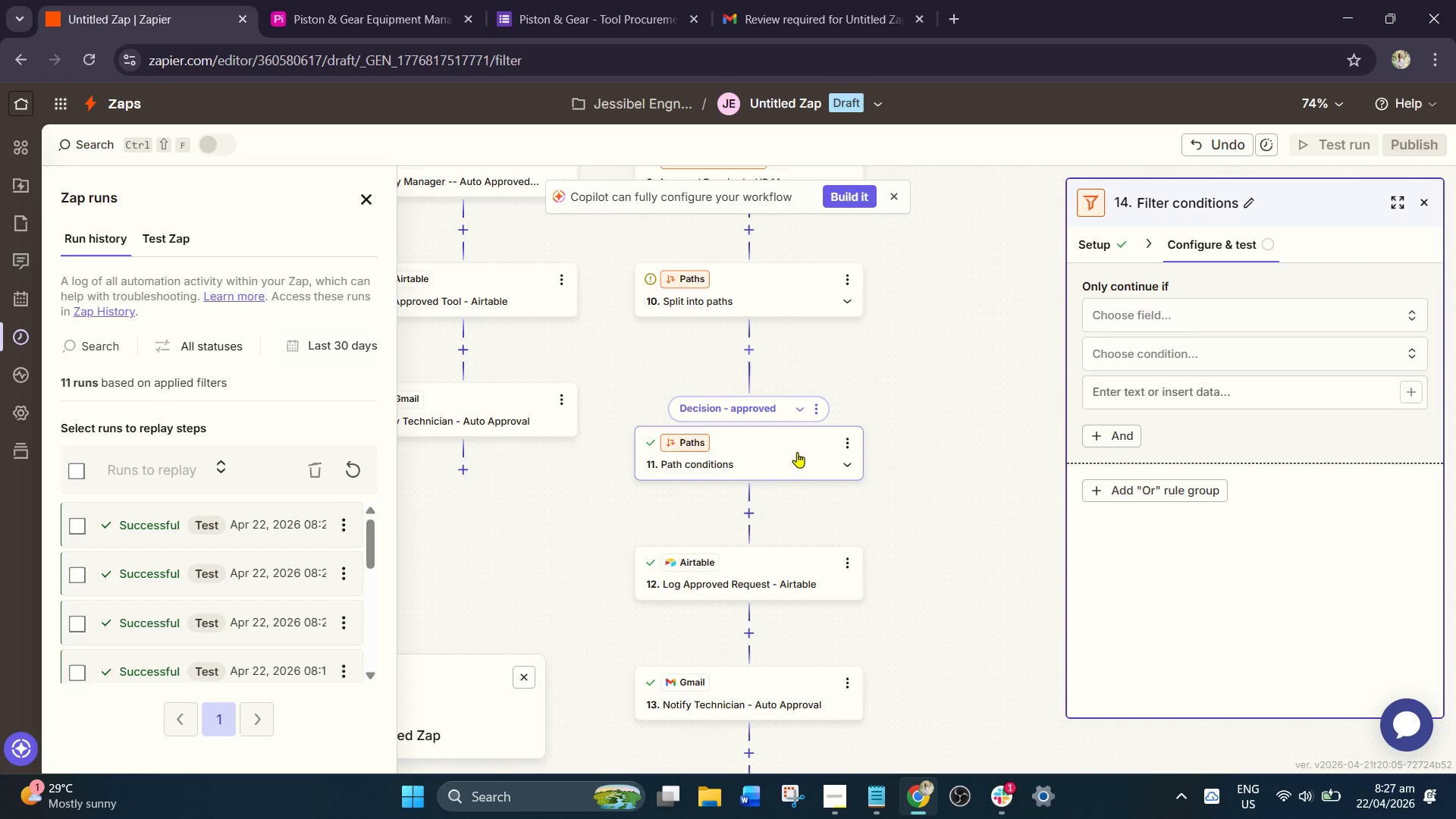 
left_click([797, 452])
 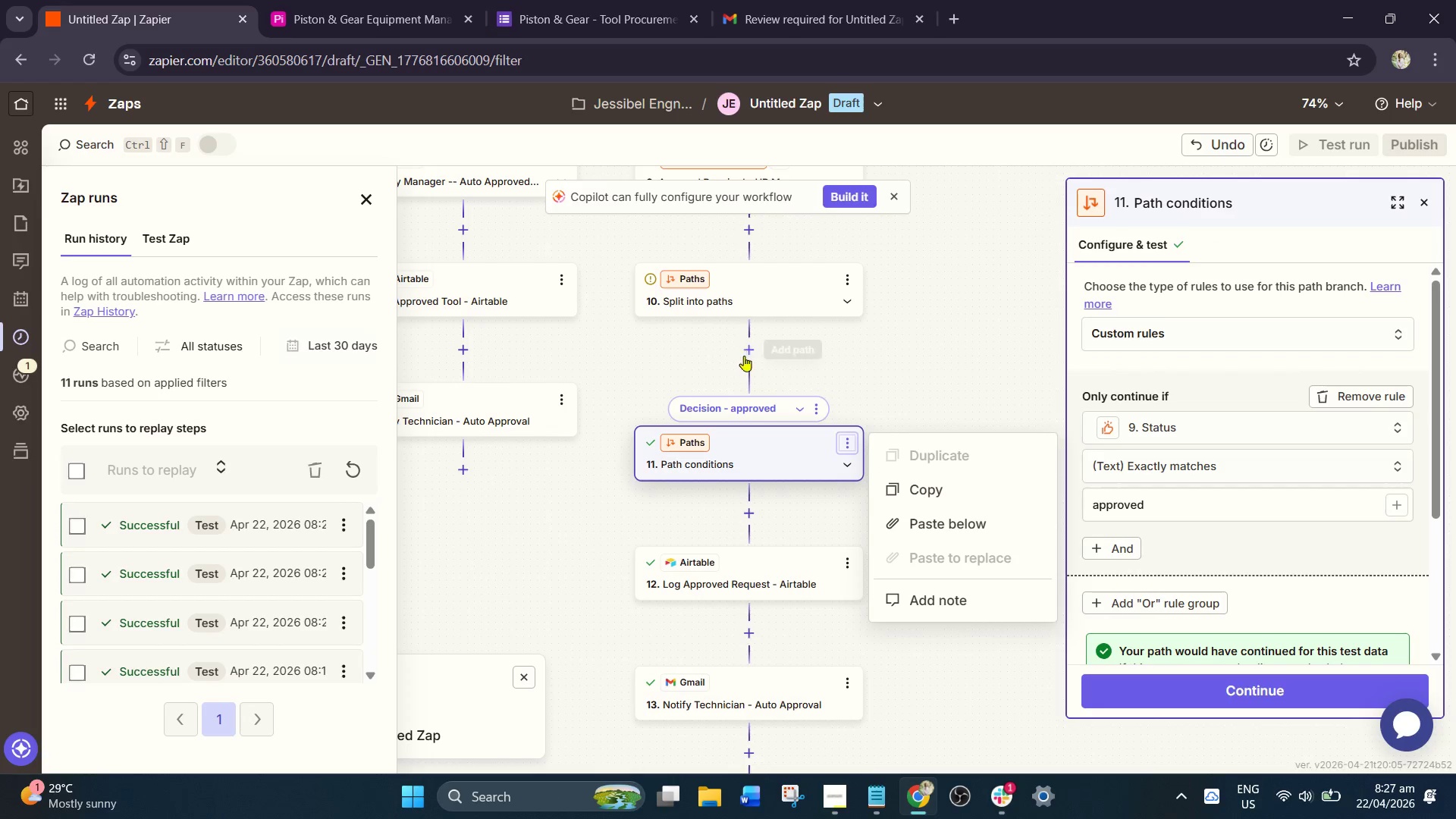 
left_click([815, 406])
 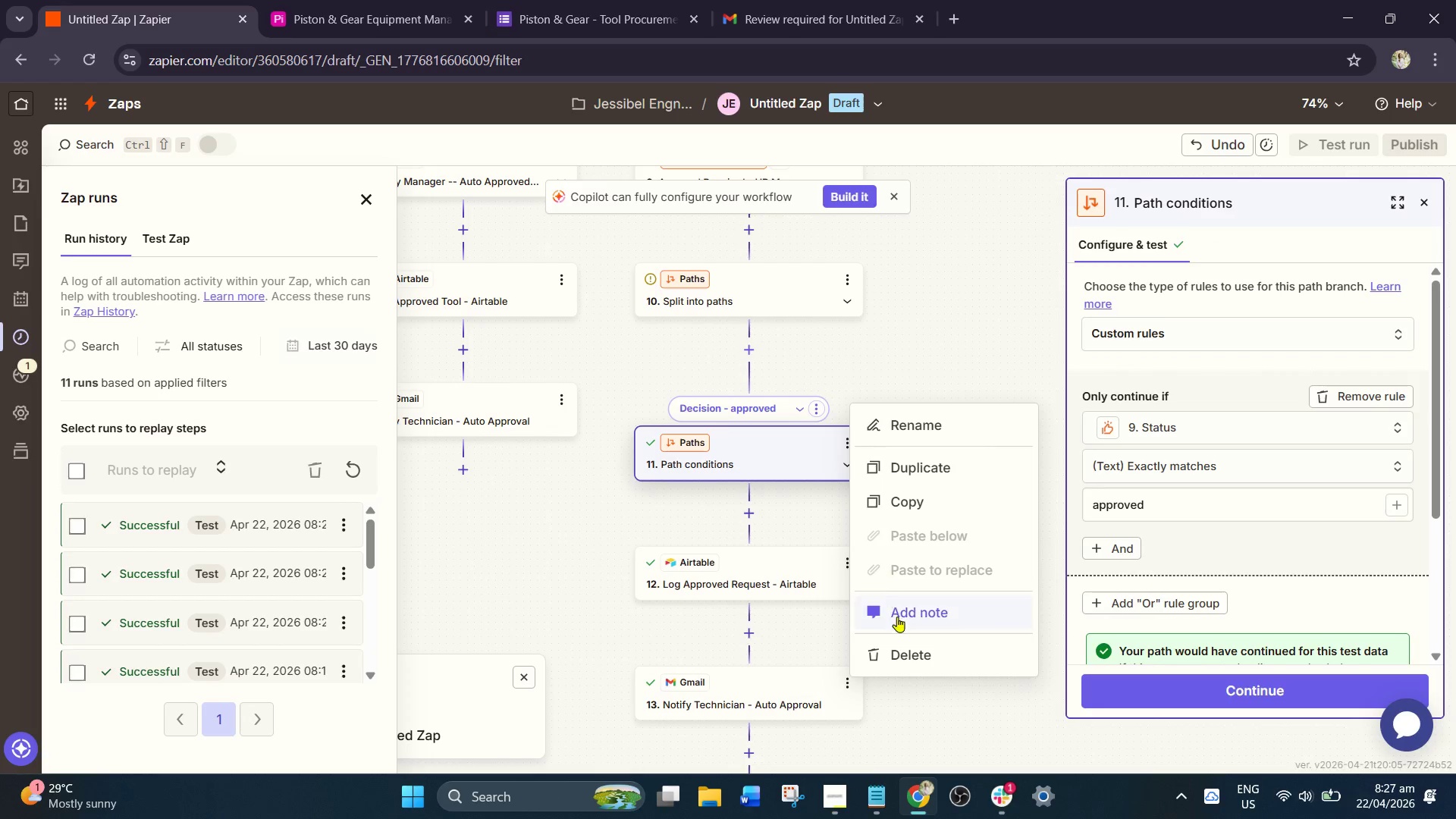 
left_click([902, 647])
 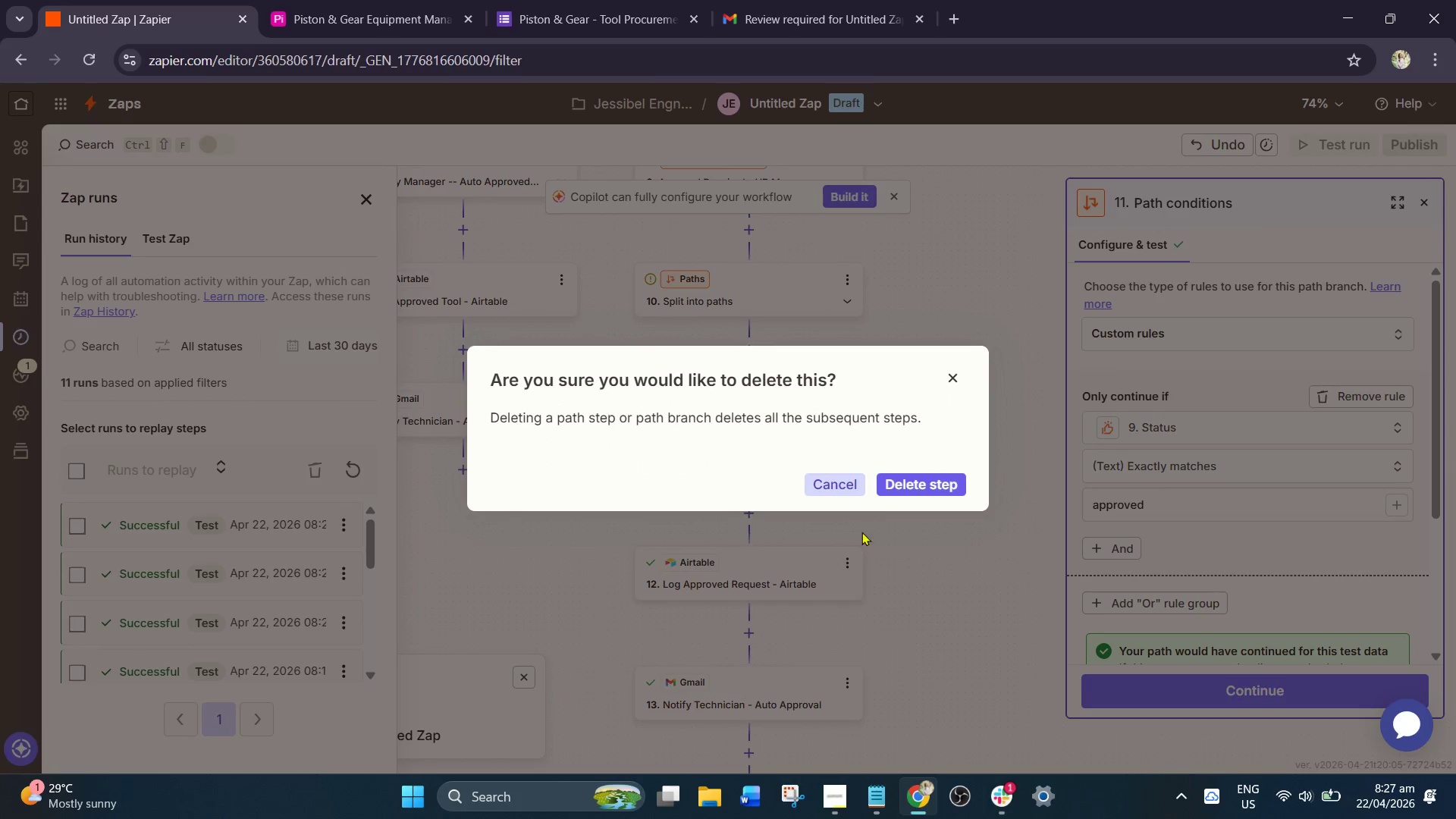 
left_click([899, 481])
 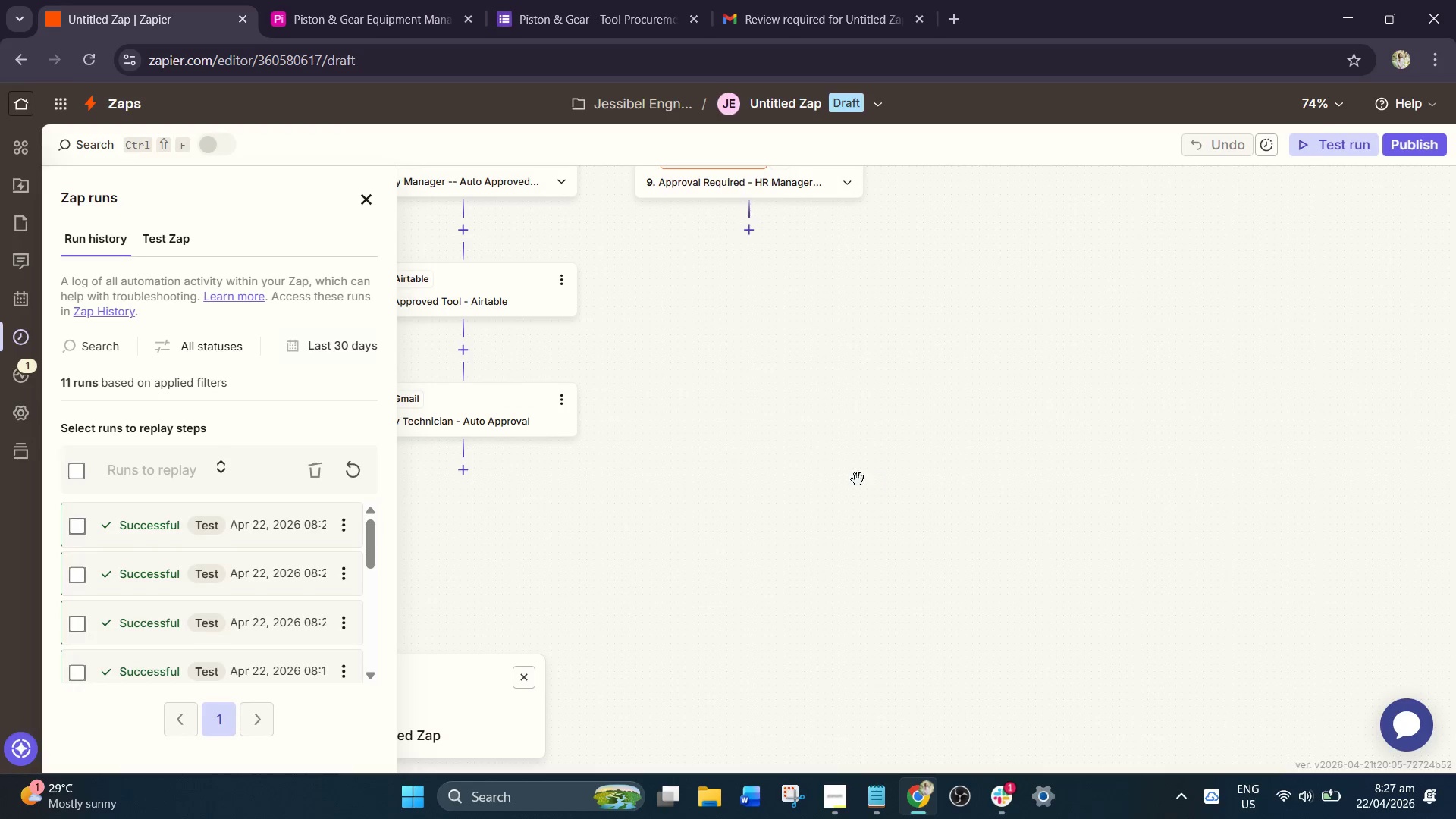 
scroll: coordinate [836, 462], scroll_direction: up, amount: 4.0
 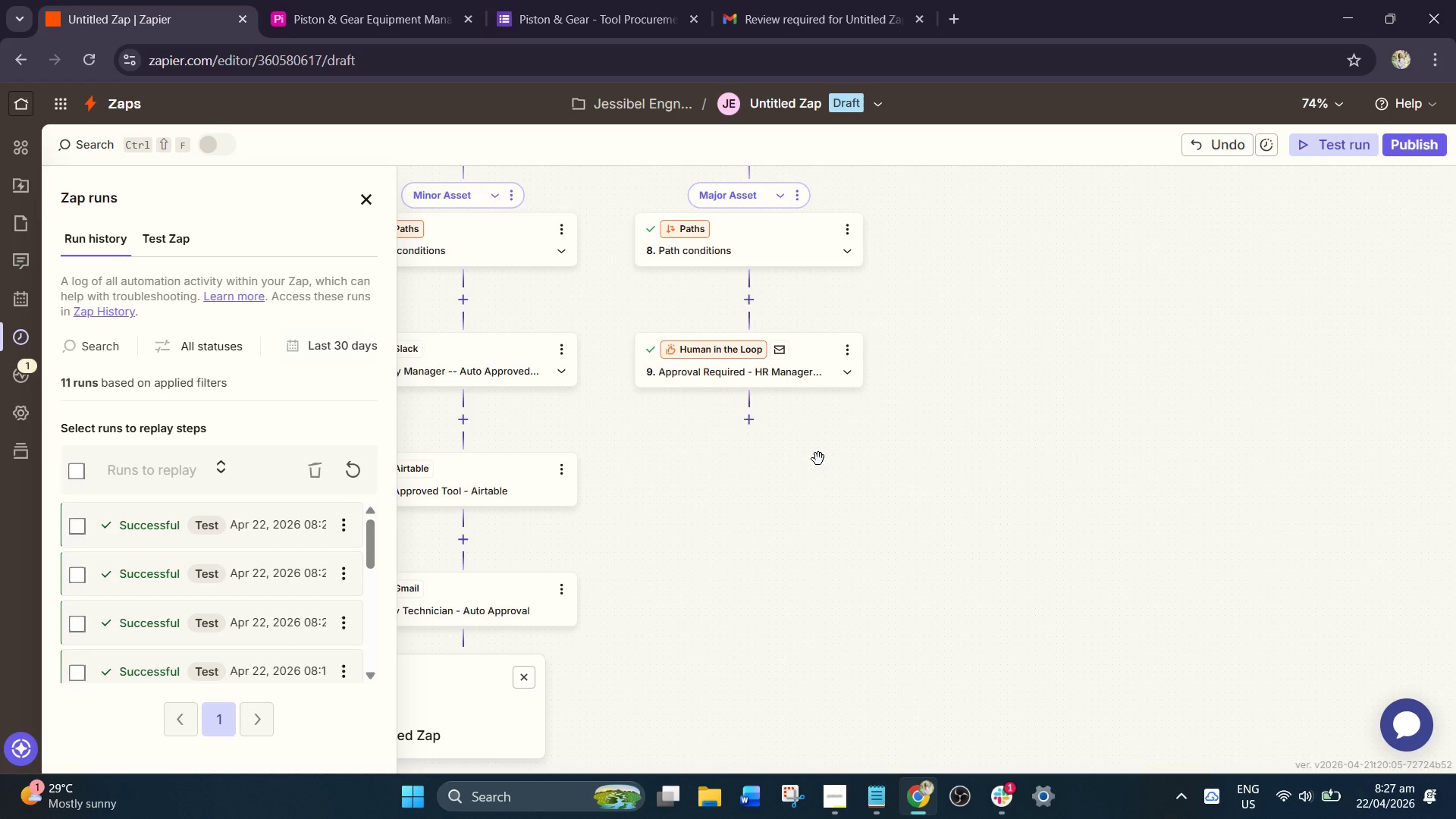 
key(Control+Z)
 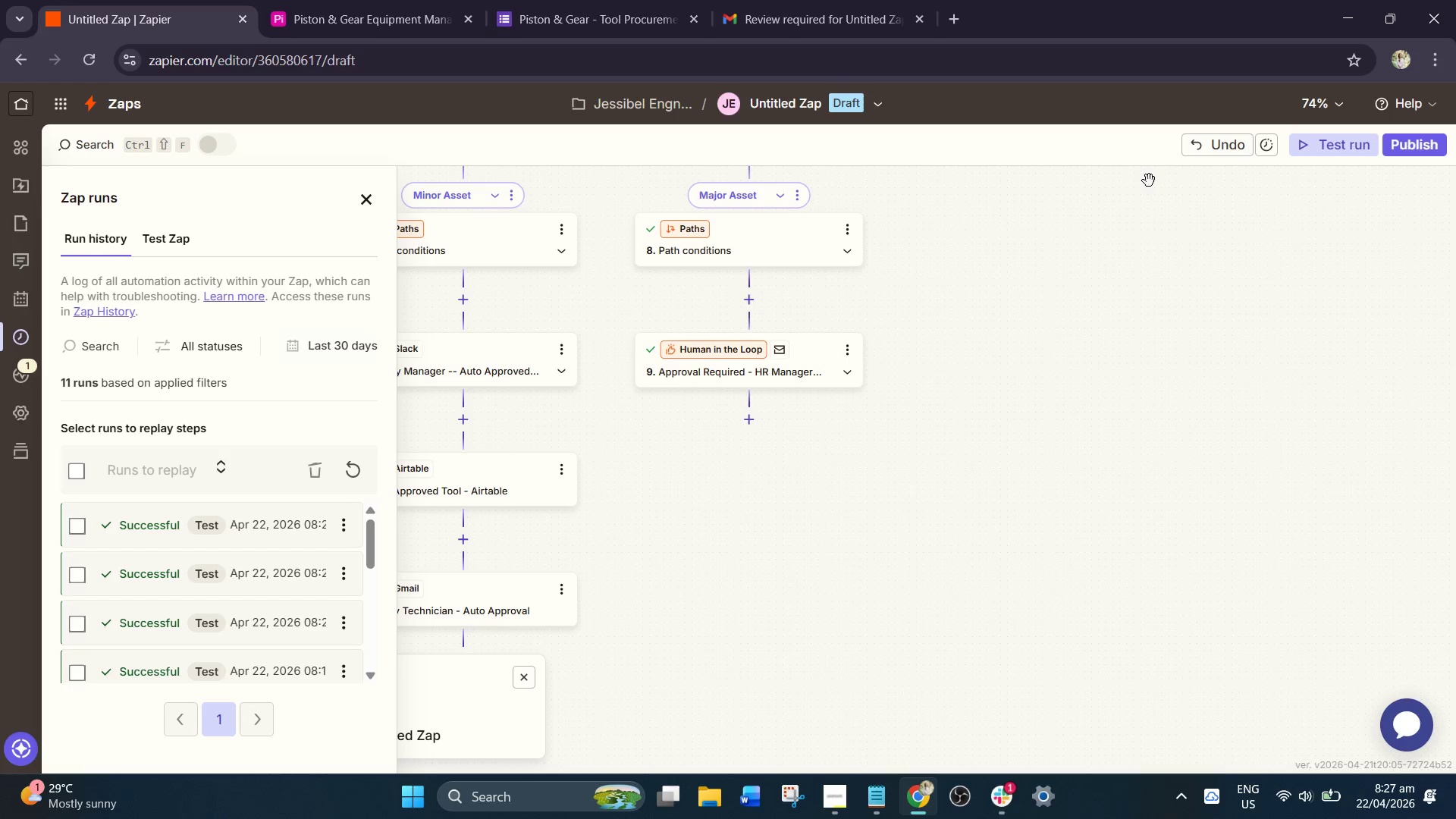 
left_click([1218, 145])
 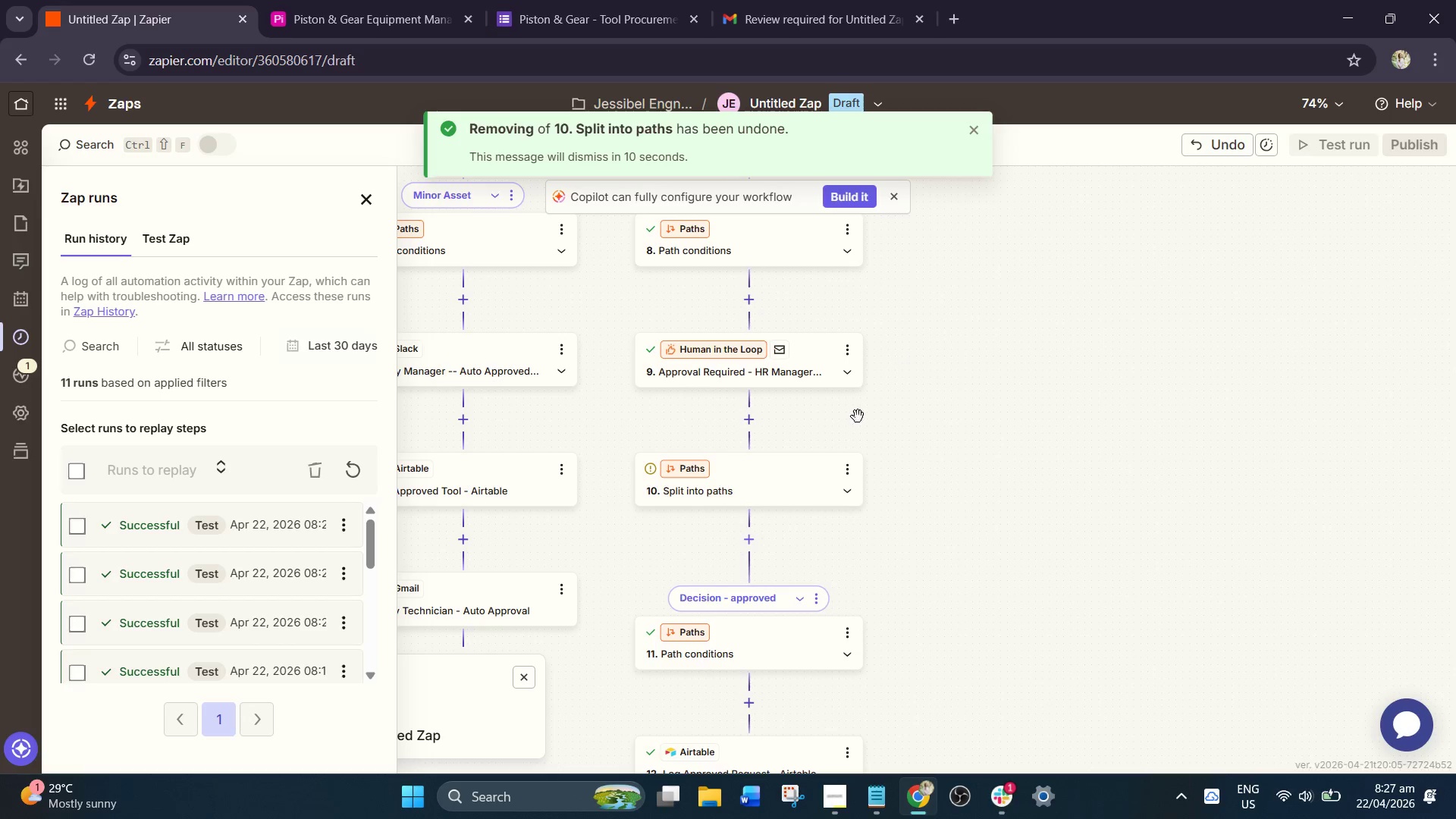 
scroll: coordinate [831, 450], scroll_direction: down, amount: 2.0
 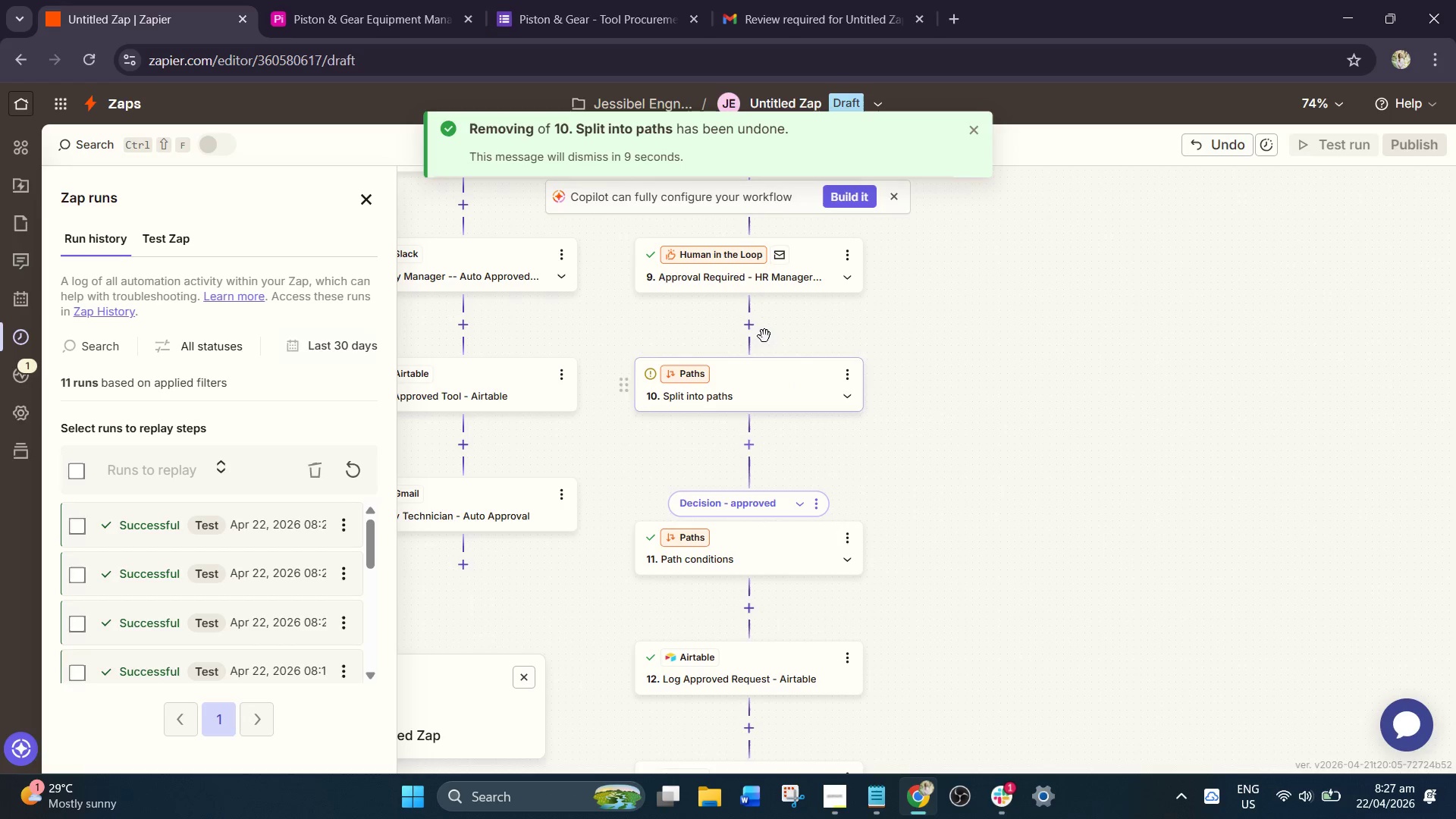 
left_click([745, 325])
 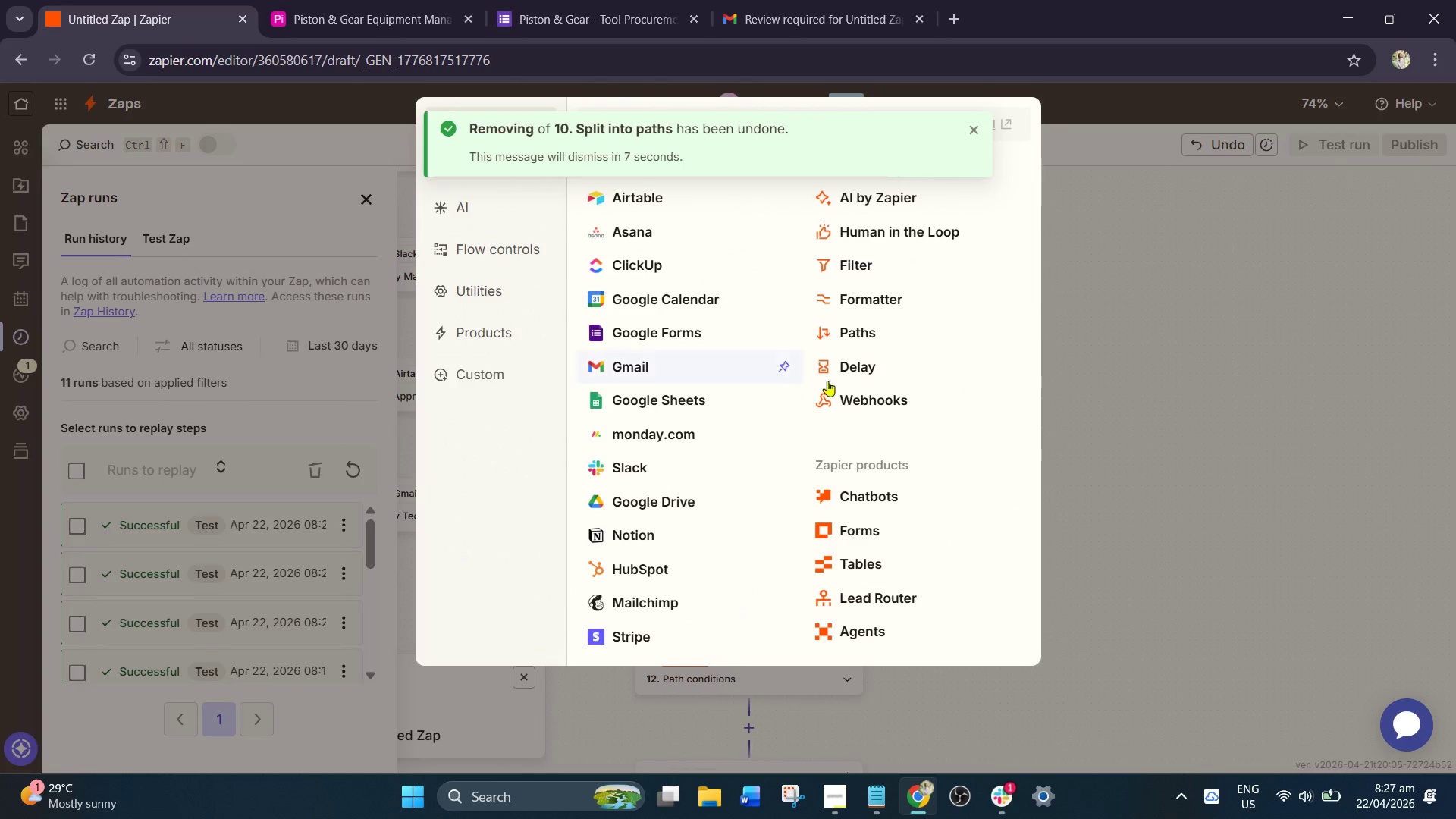 
left_click([1031, 391])
 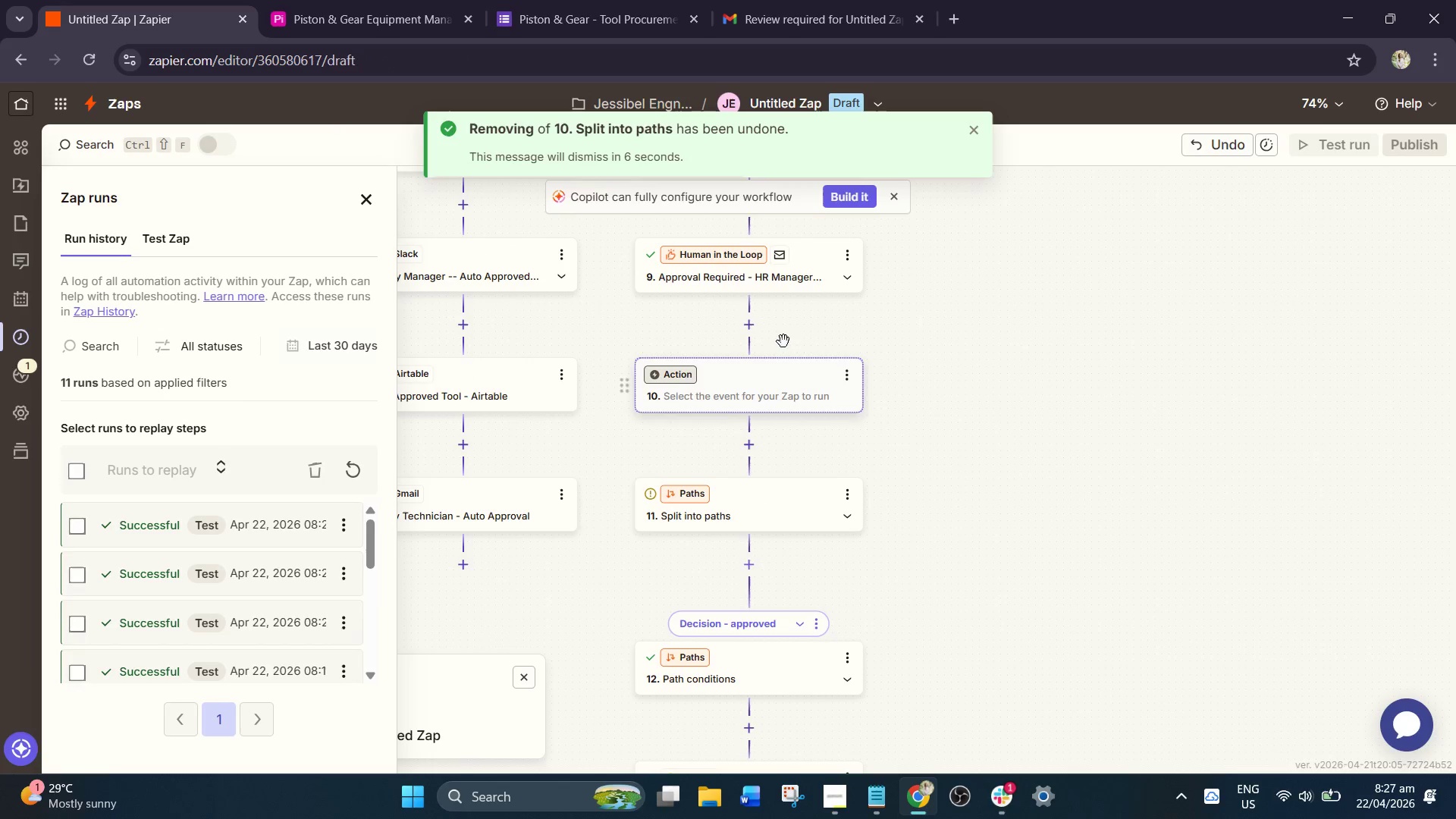 
left_click([761, 377])
 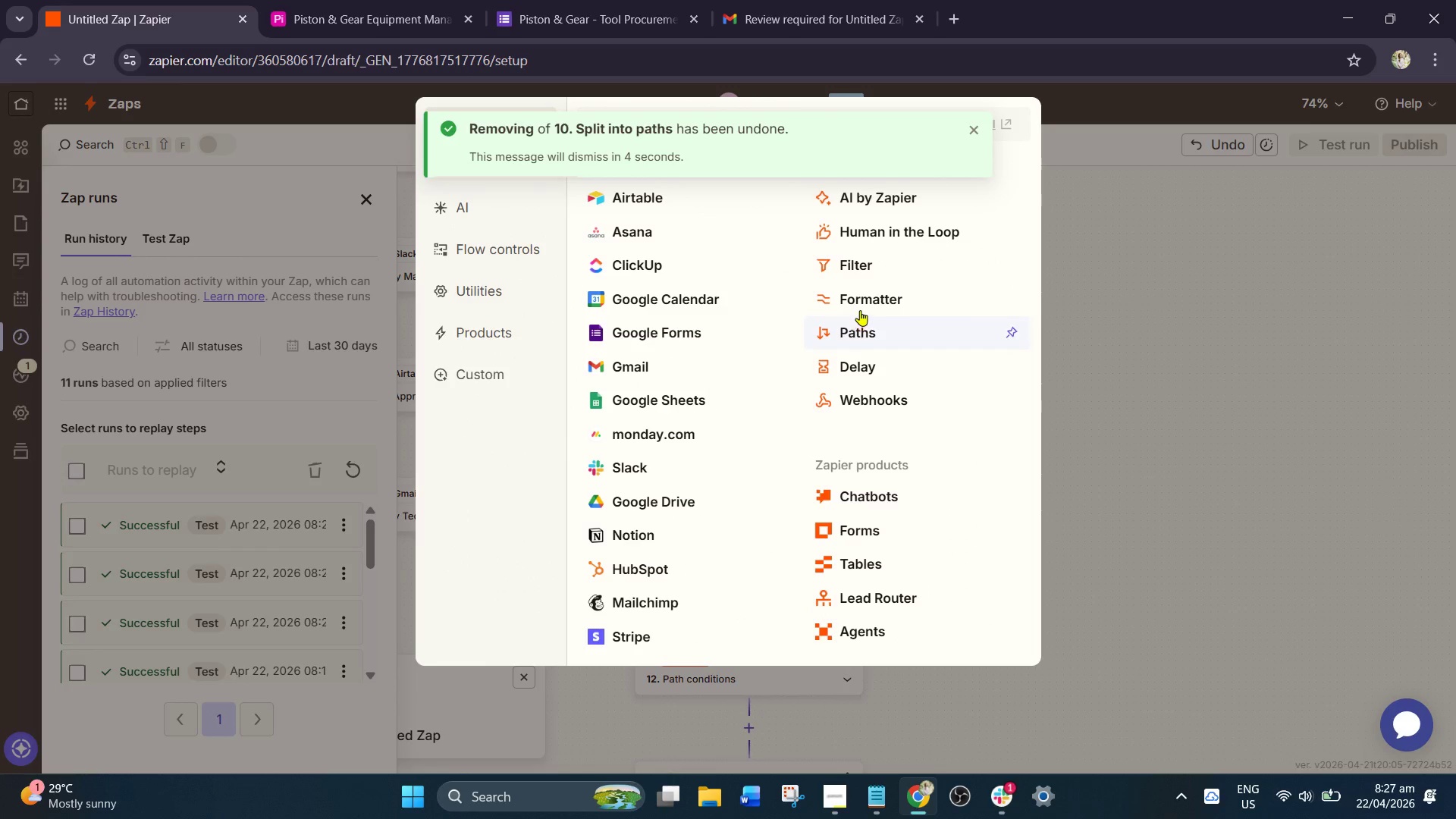 
left_click([854, 251])
 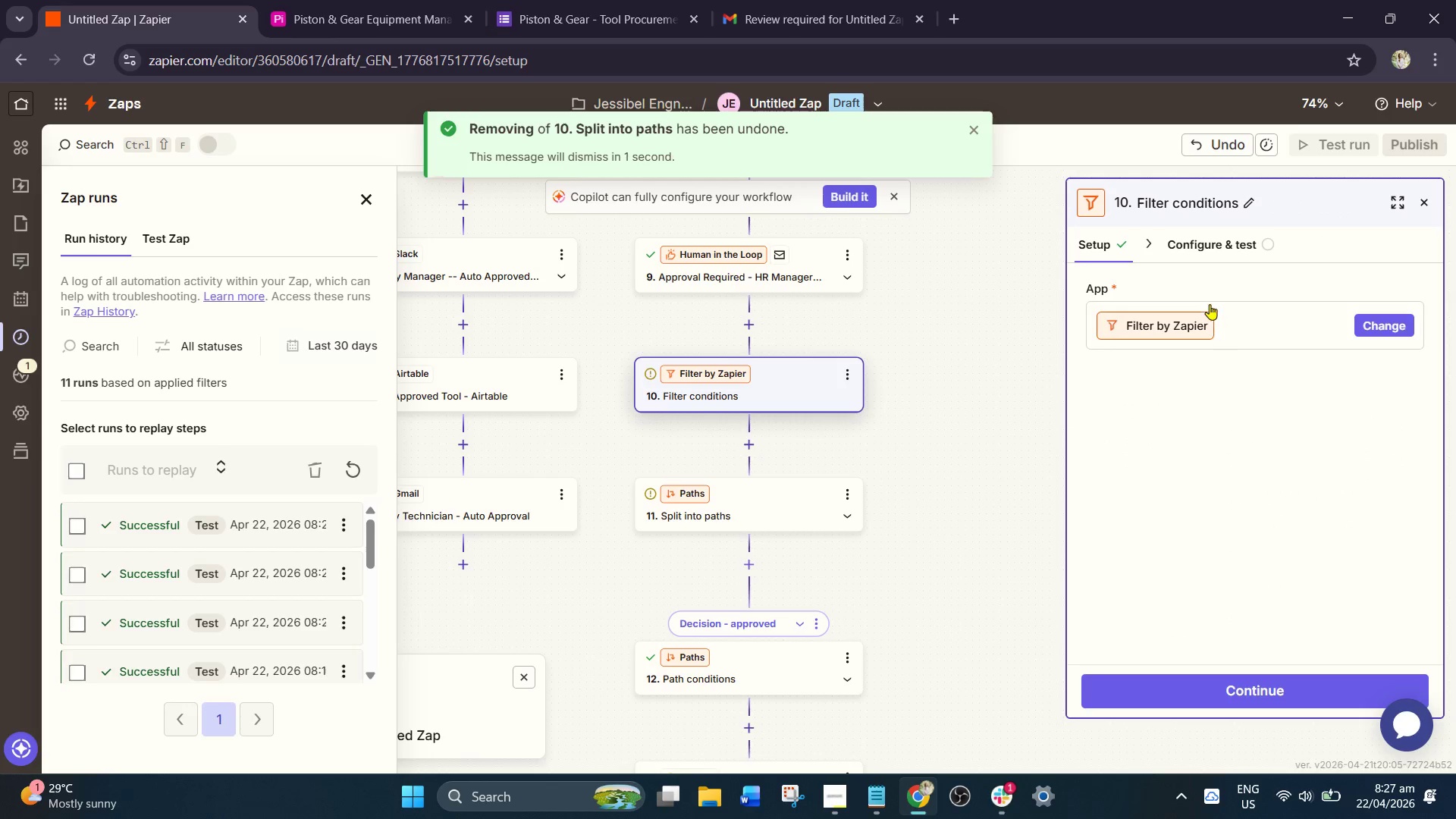 
left_click([1251, 692])
 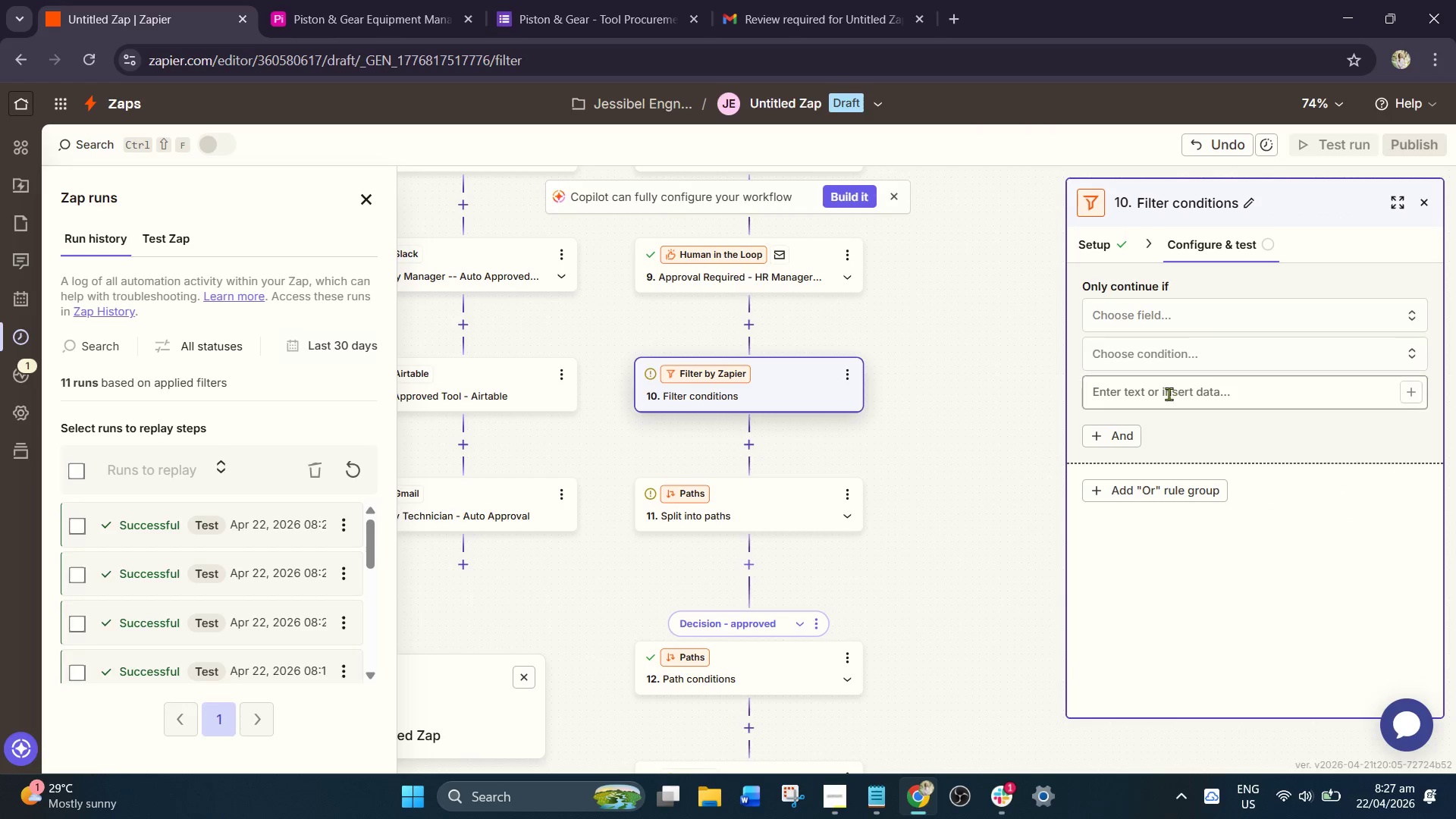 
left_click([1161, 318])
 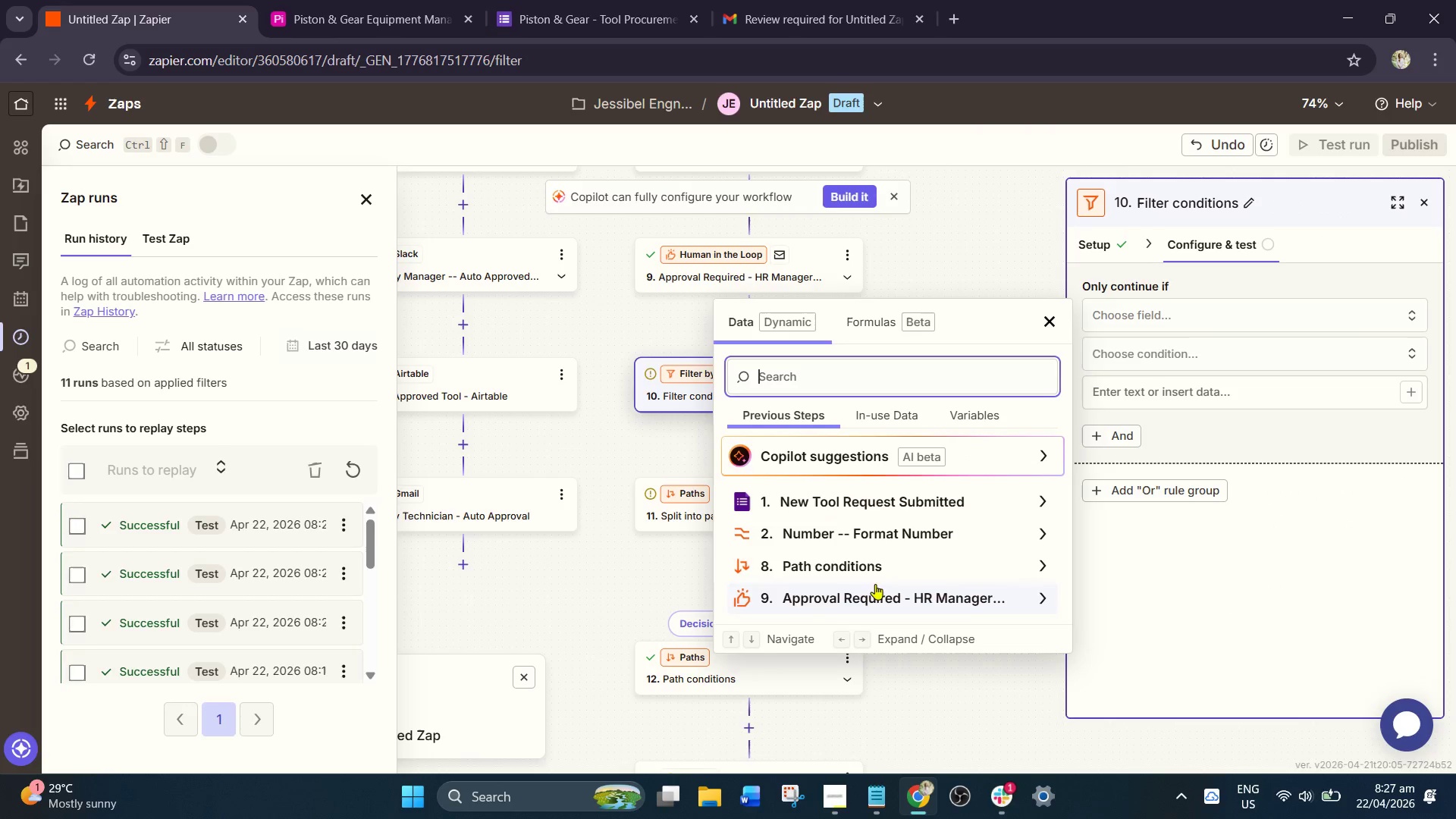 
left_click([875, 592])
 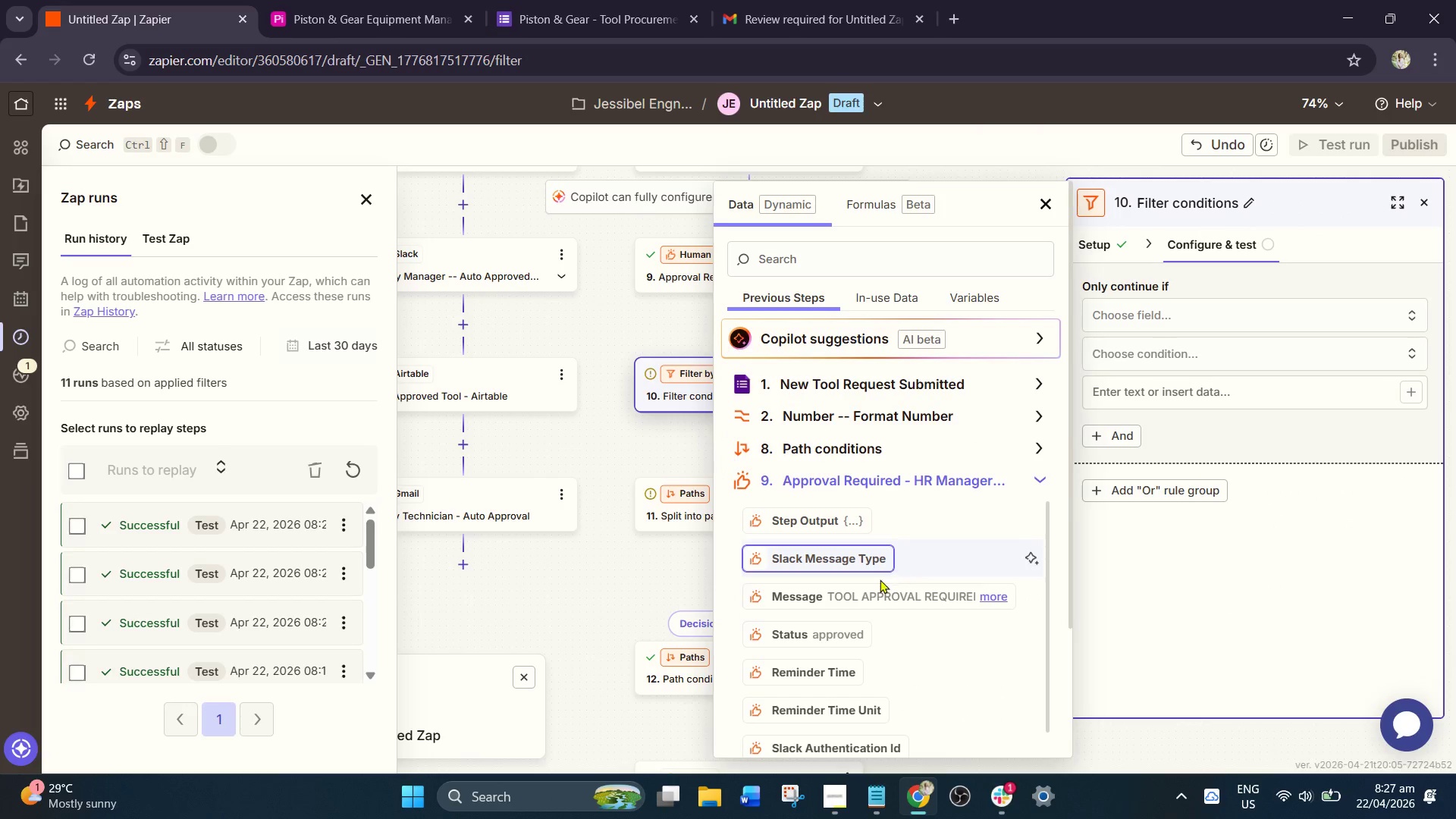 
scroll: coordinate [873, 623], scroll_direction: down, amount: 5.0
 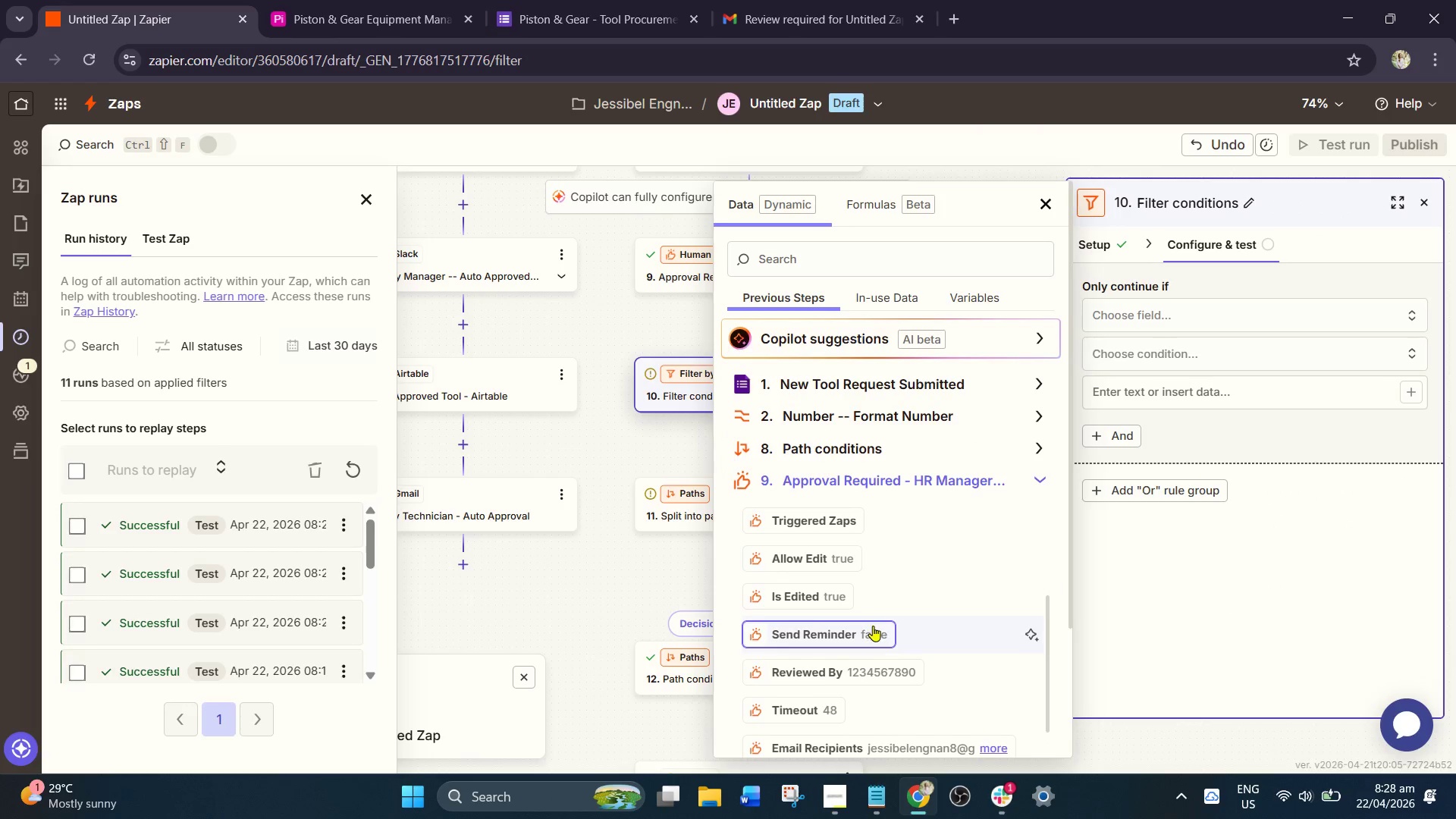 
scroll: coordinate [858, 625], scroll_direction: up, amount: 2.0
 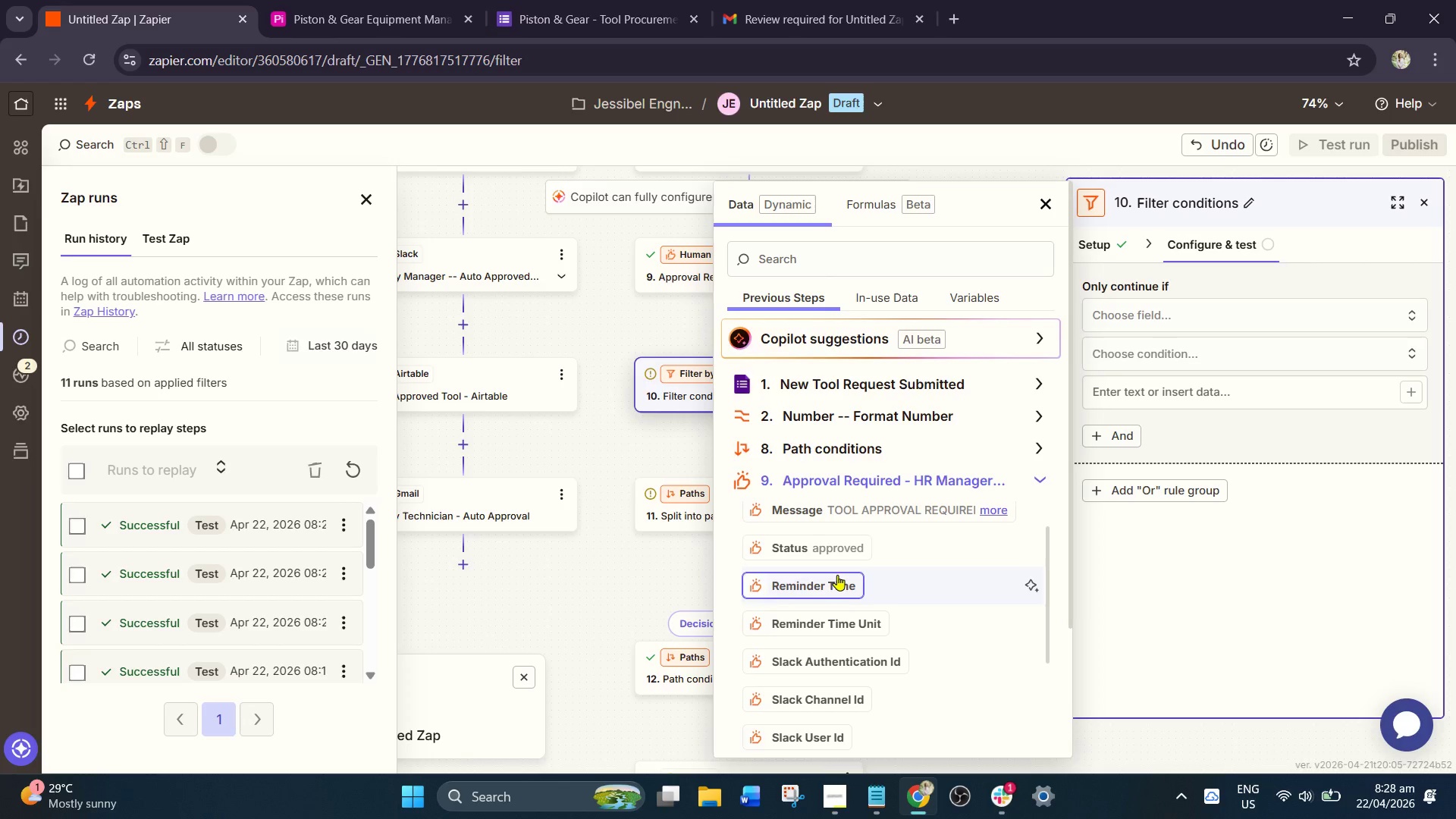 
left_click([832, 551])
 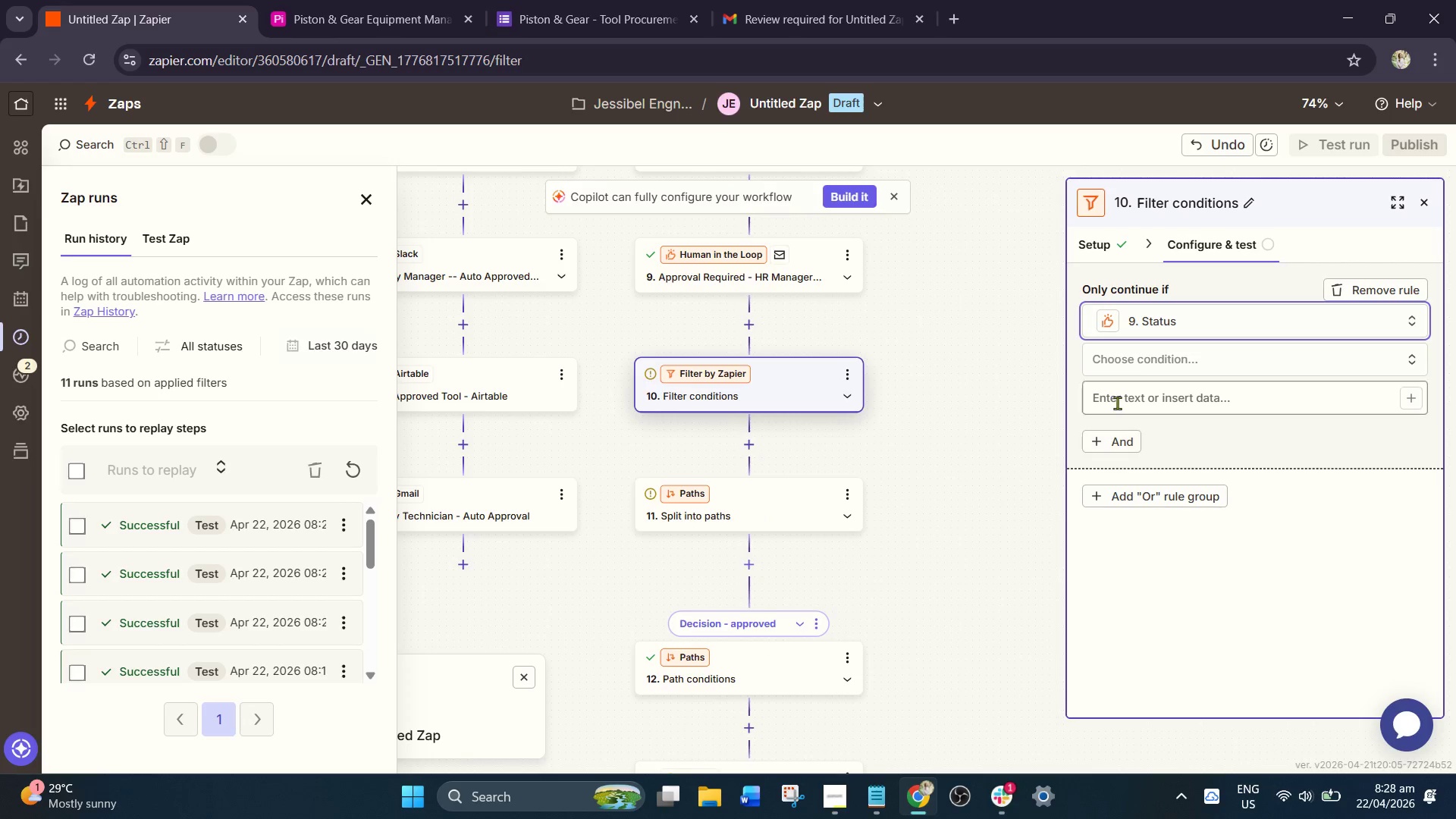 
left_click([1144, 367])
 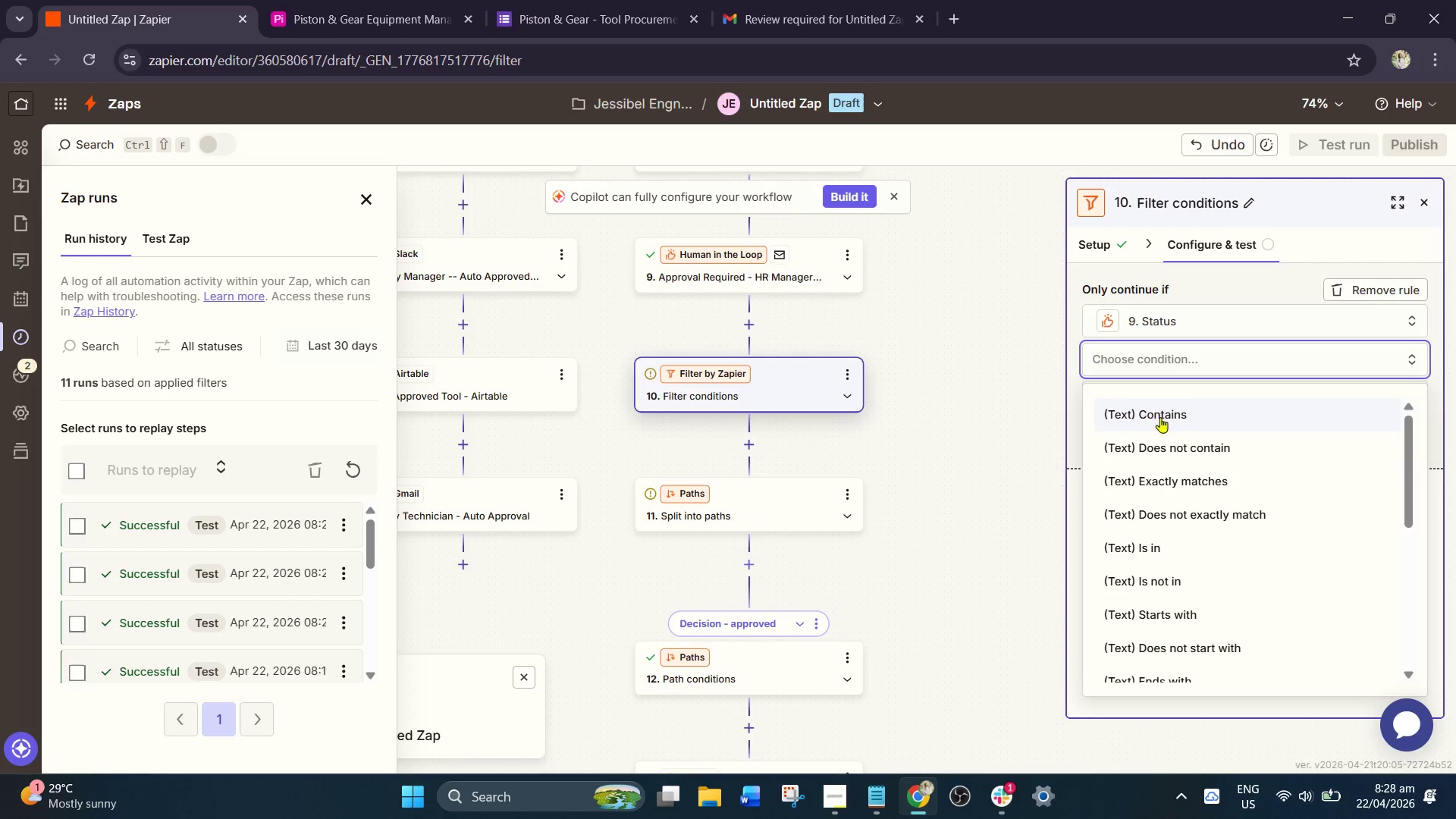 
left_click([1163, 421])
 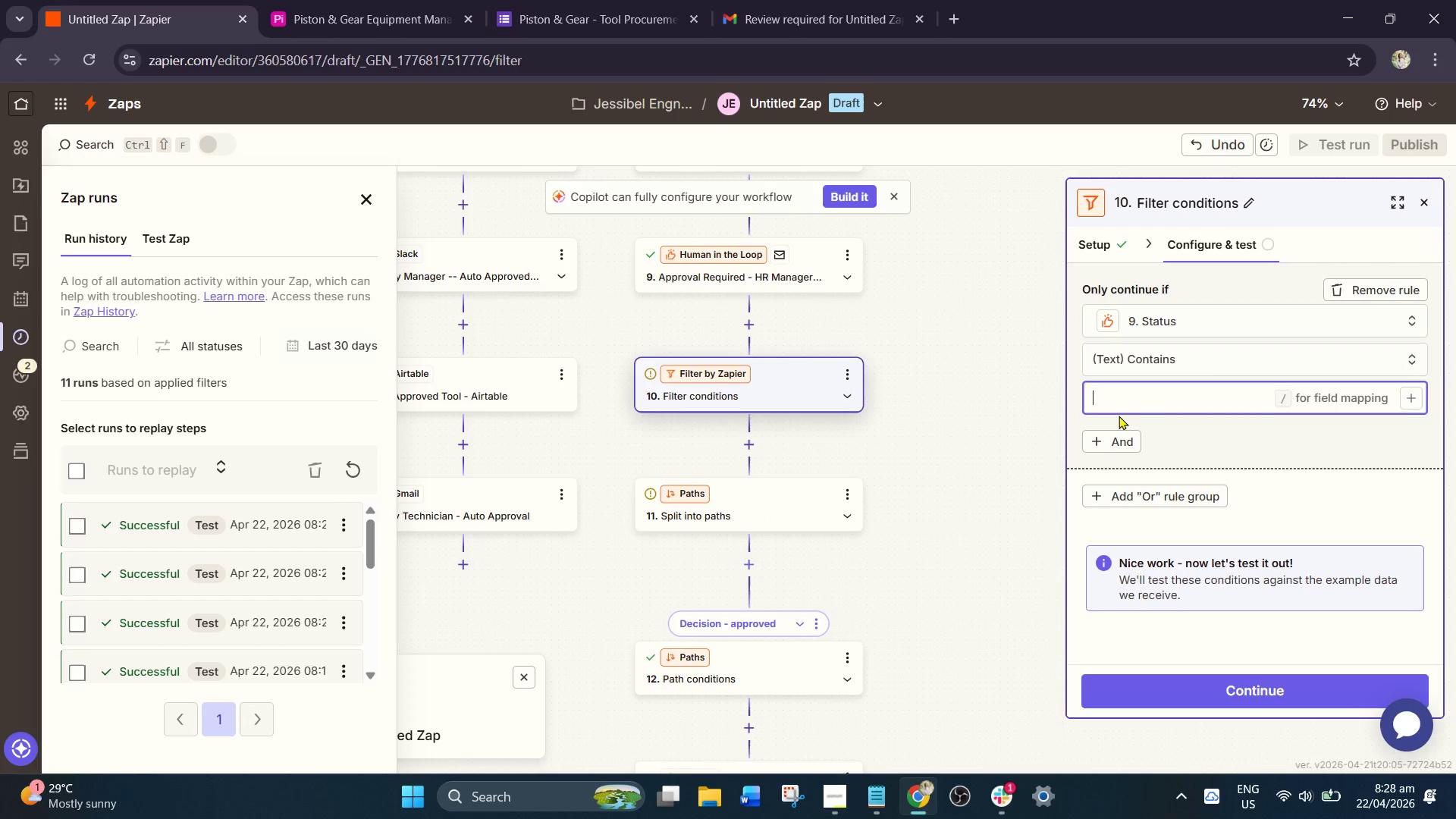 
type(a[[p)
key(Backspace)
key(Backspace)
key(Backspace)
type(rpp)
key(Backspace)
key(Backspace)
key(Backspace)
type(pprp)
key(Backspace)
type(oe)
key(Backspace)
type(ved)
 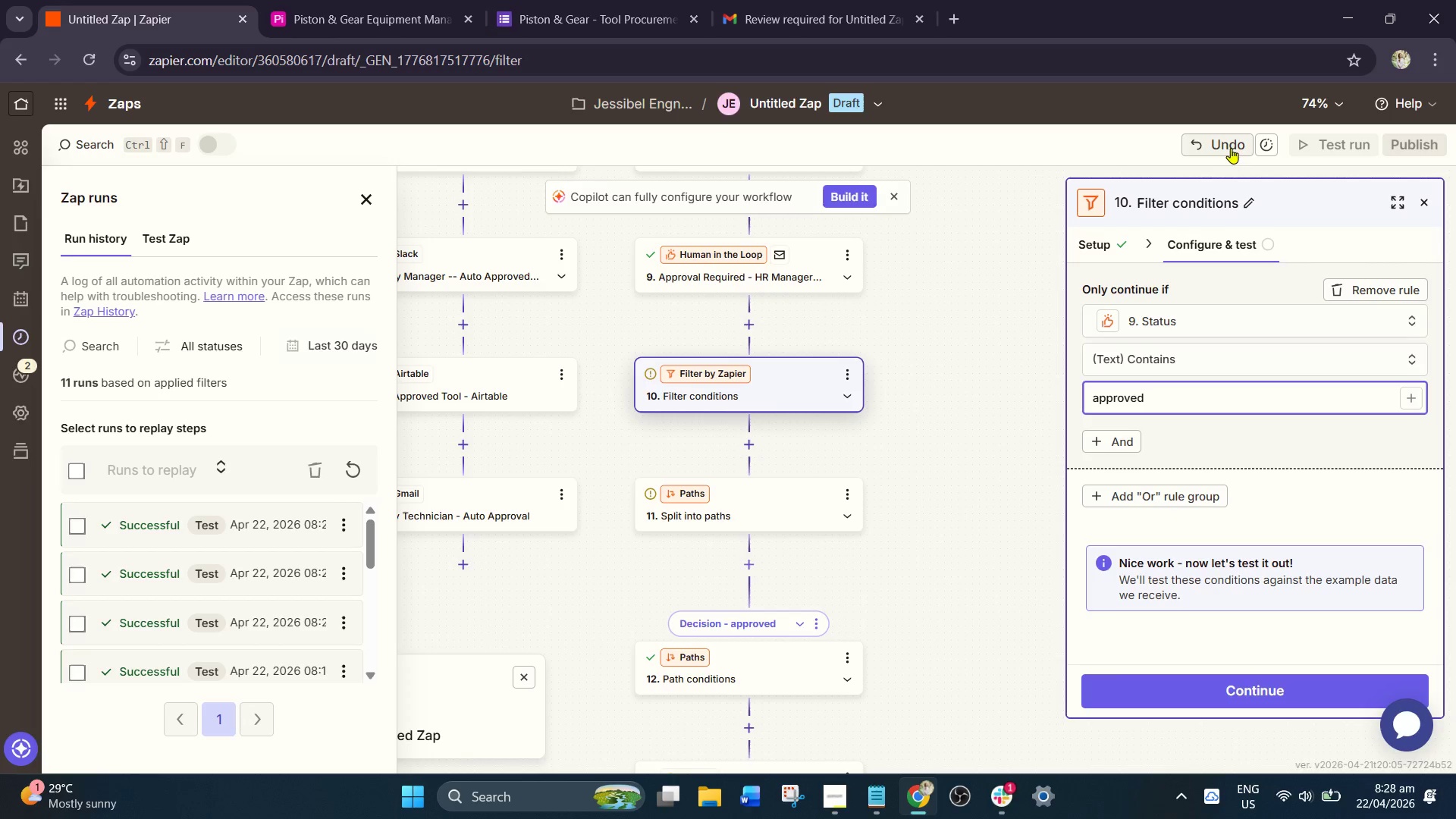 
double_click([1229, 147])
 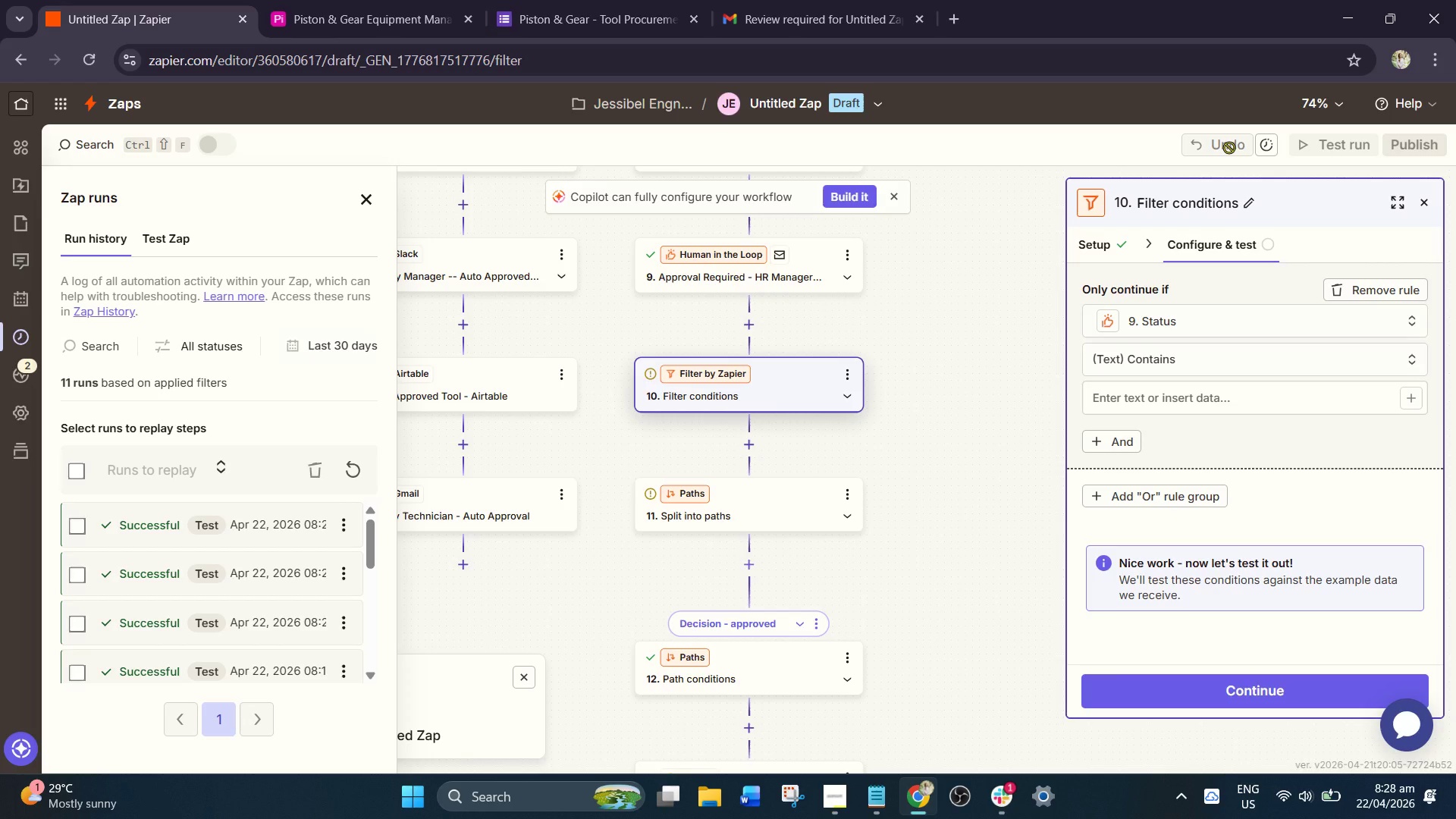 
triple_click([1229, 147])
 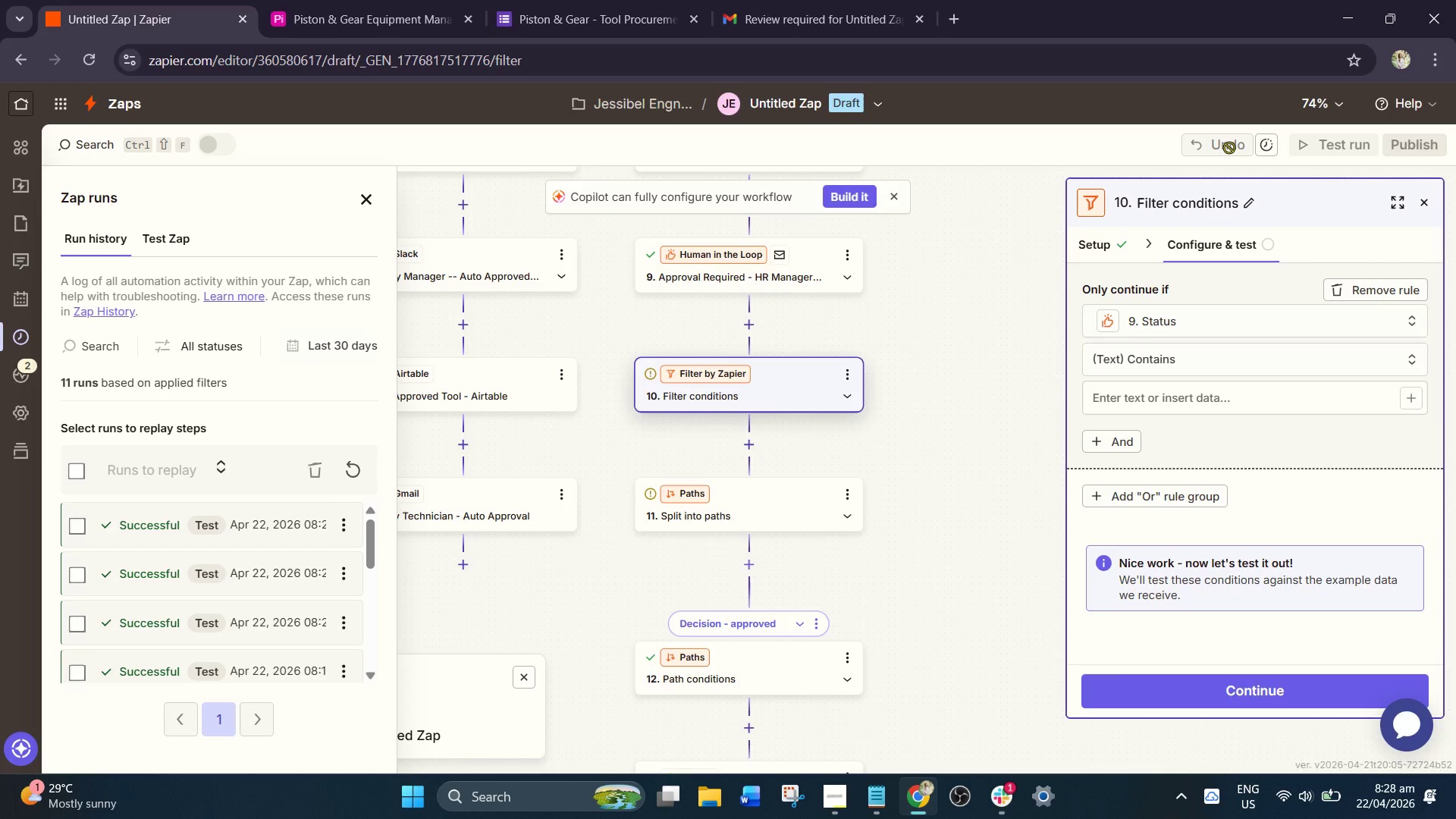 
triple_click([1229, 147])
 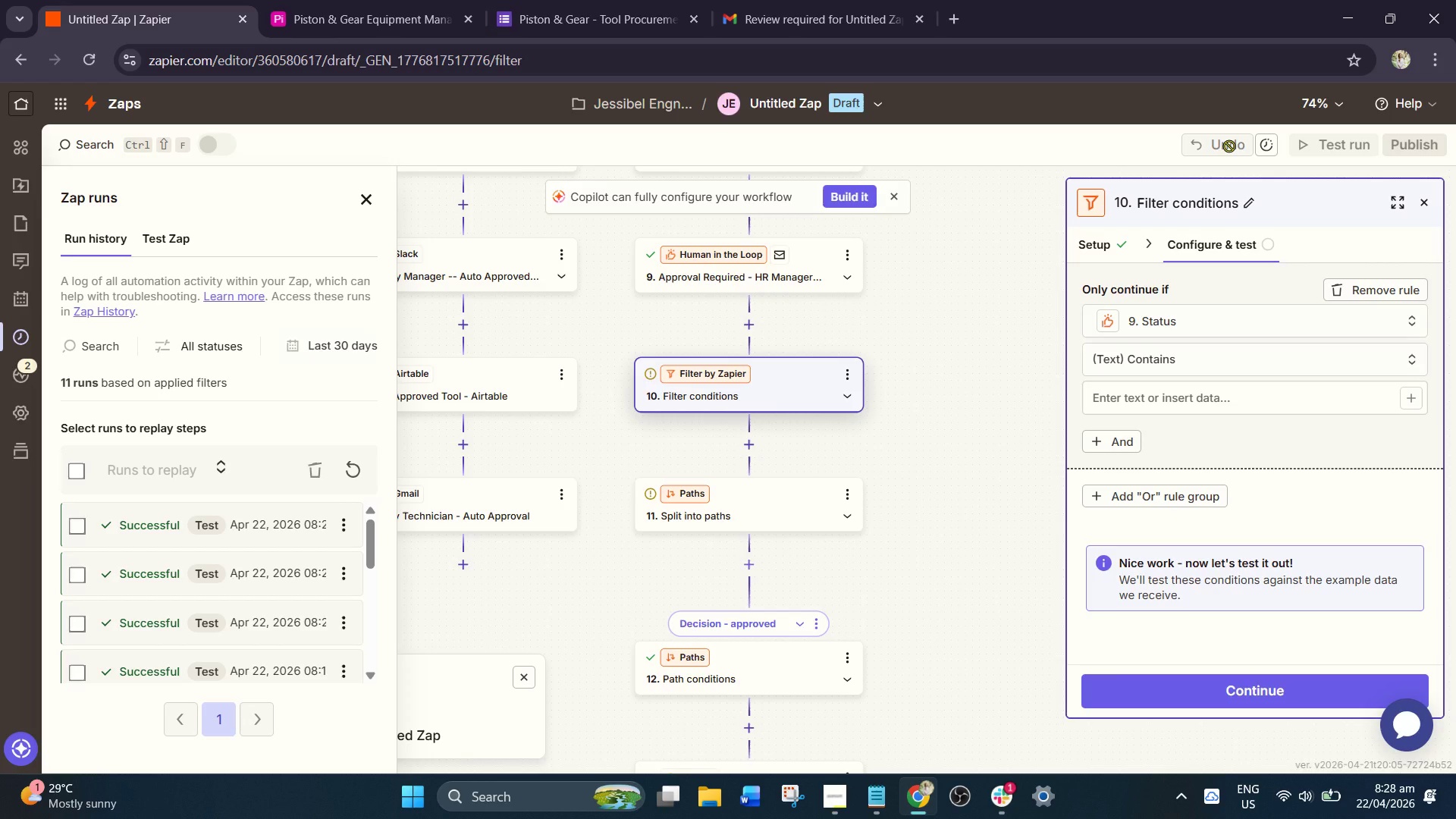 
left_click([1229, 146])
 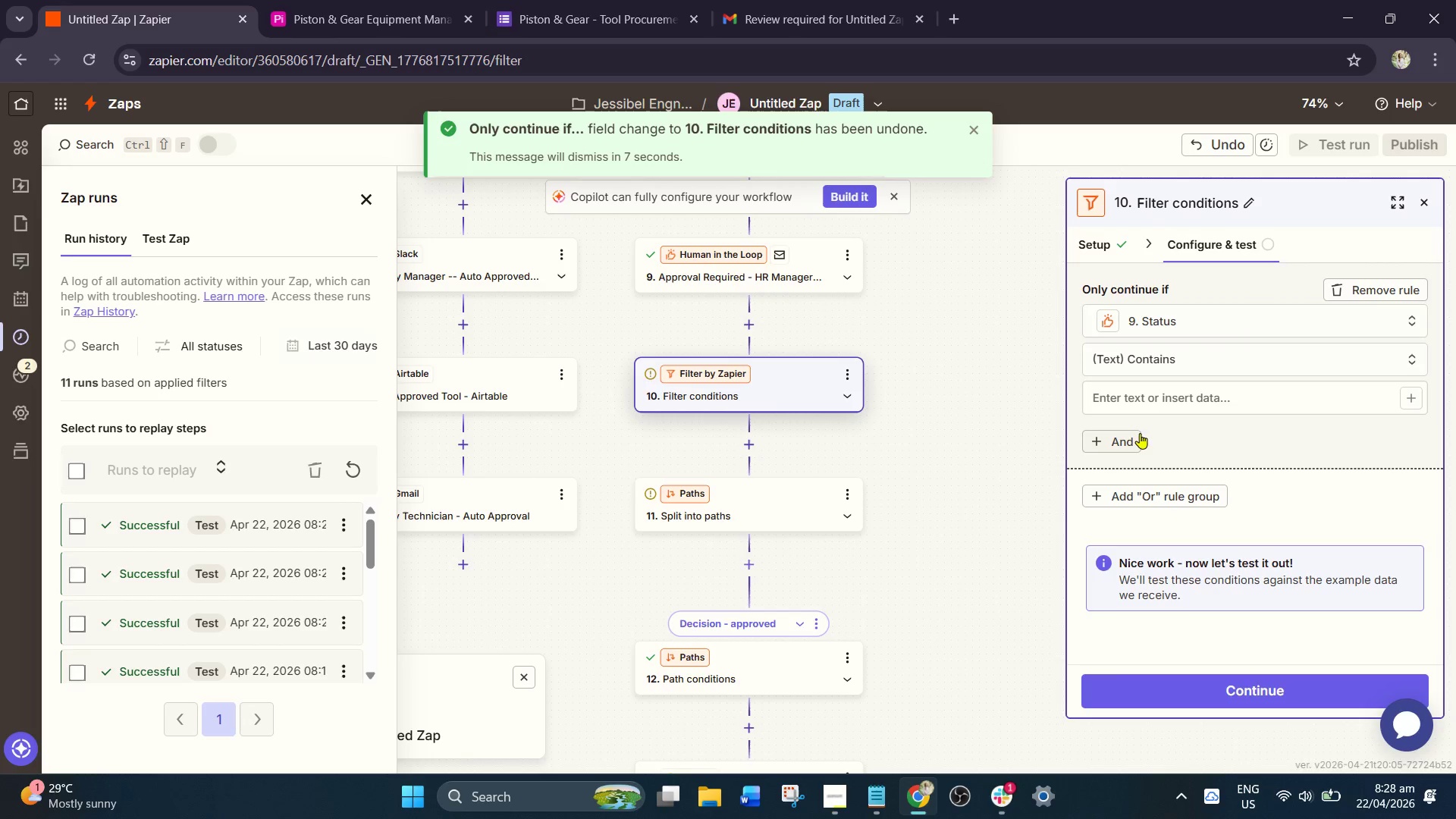 
scroll: coordinate [895, 508], scroll_direction: down, amount: 5.0
 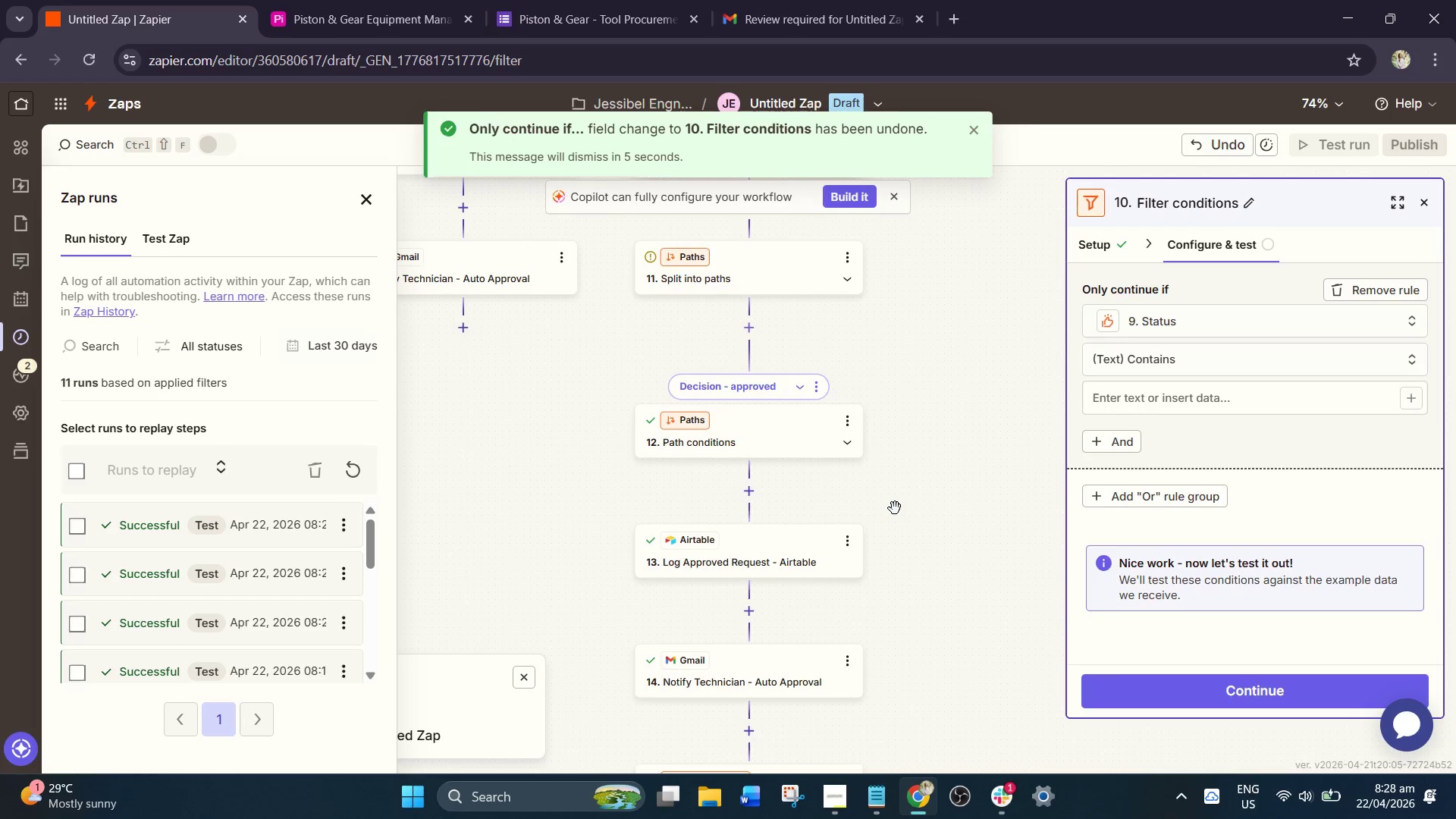 
scroll: coordinate [894, 508], scroll_direction: up, amount: 1.0
 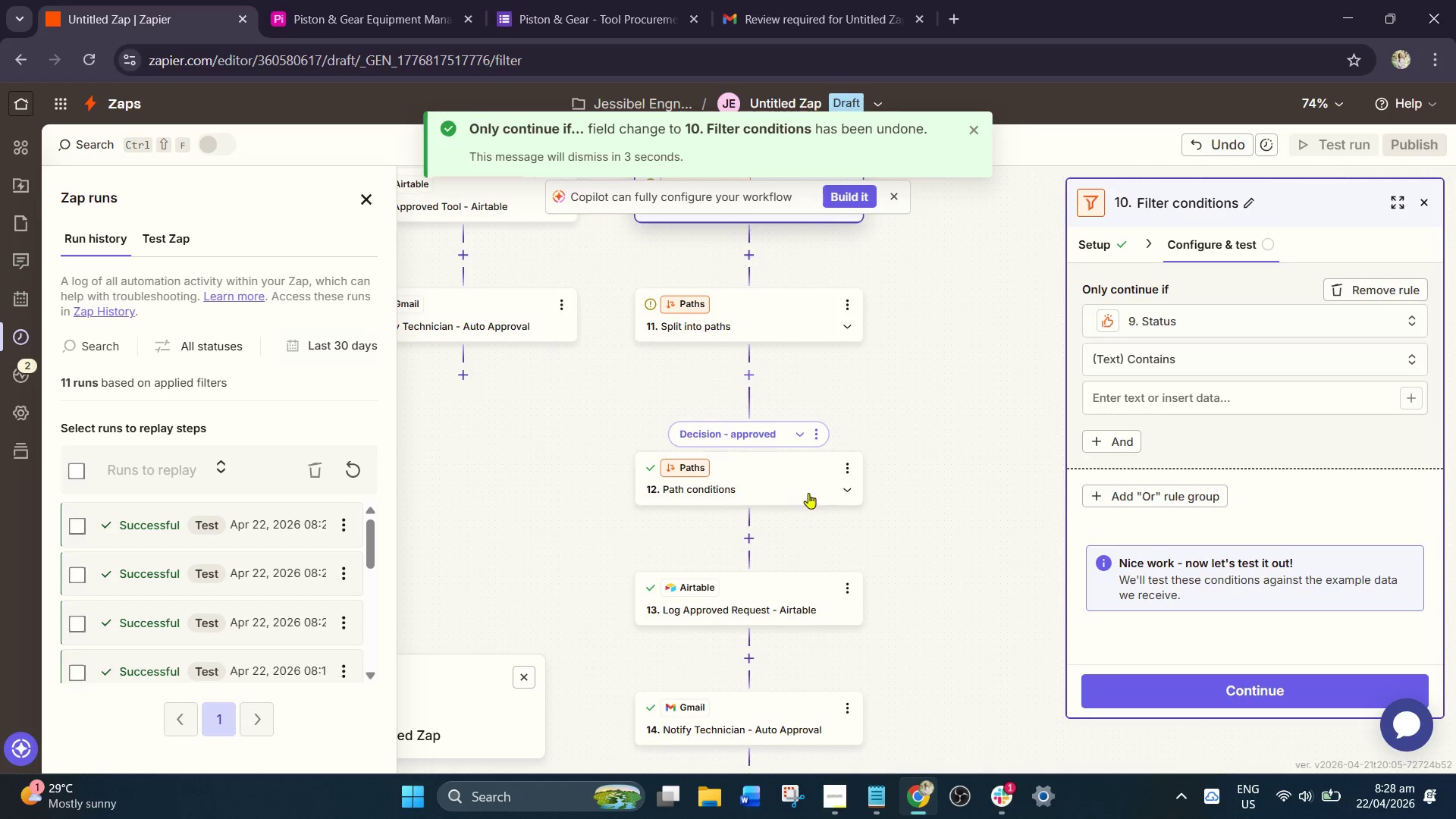 
scroll: coordinate [823, 493], scroll_direction: down, amount: 9.0
 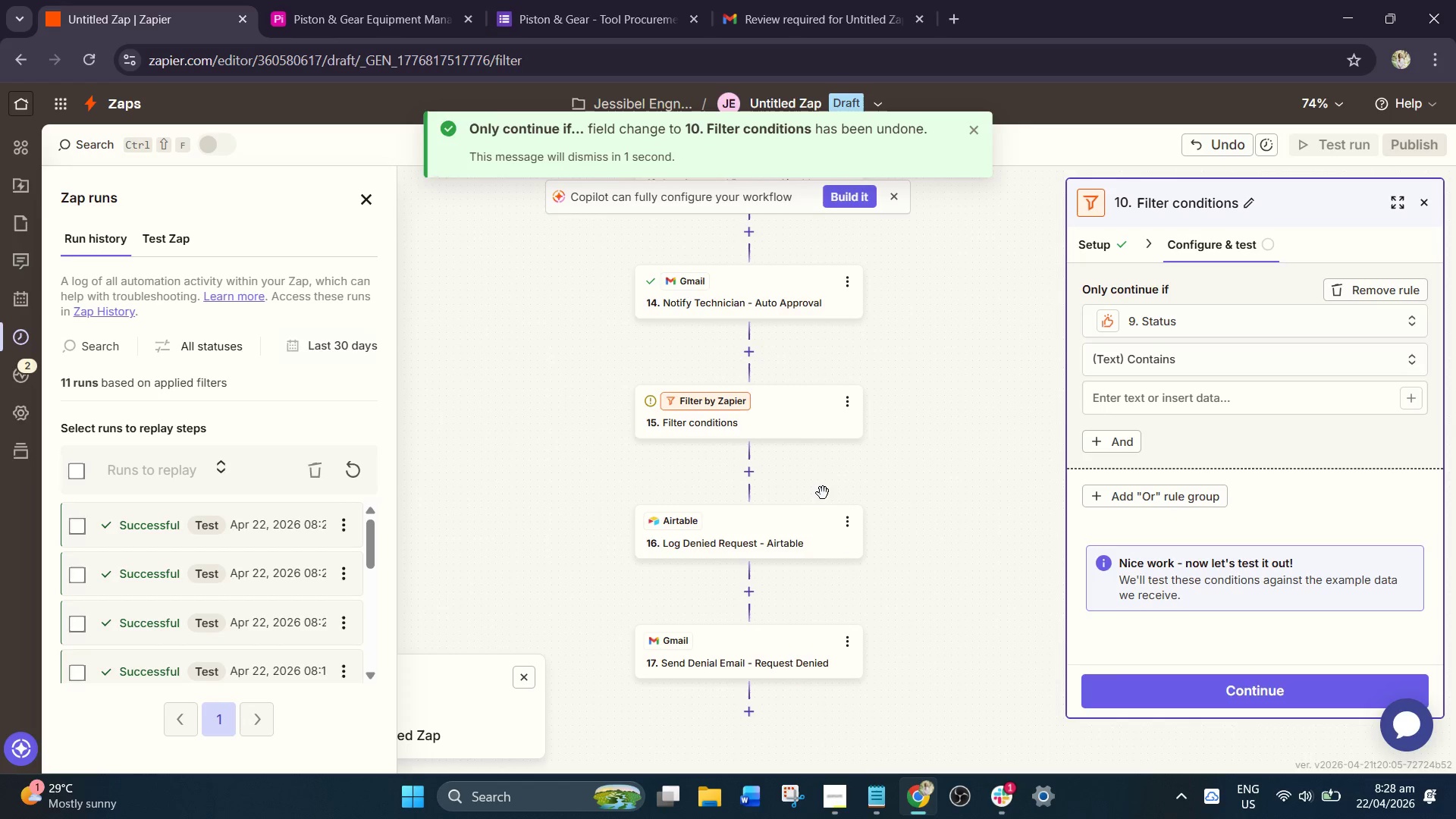 
scroll: coordinate [786, 407], scroll_direction: up, amount: 12.0
 